 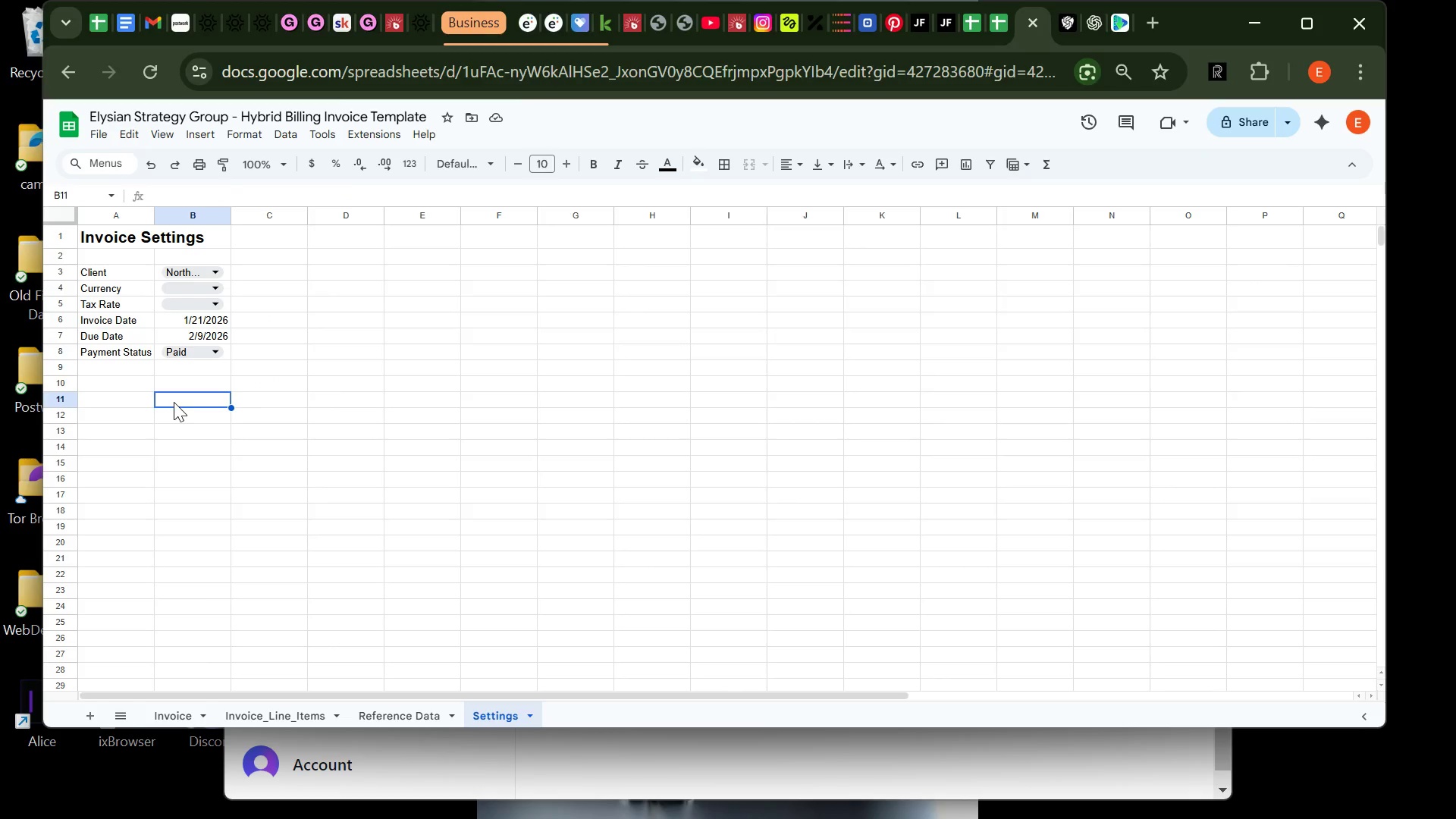 
left_click([213, 327])
 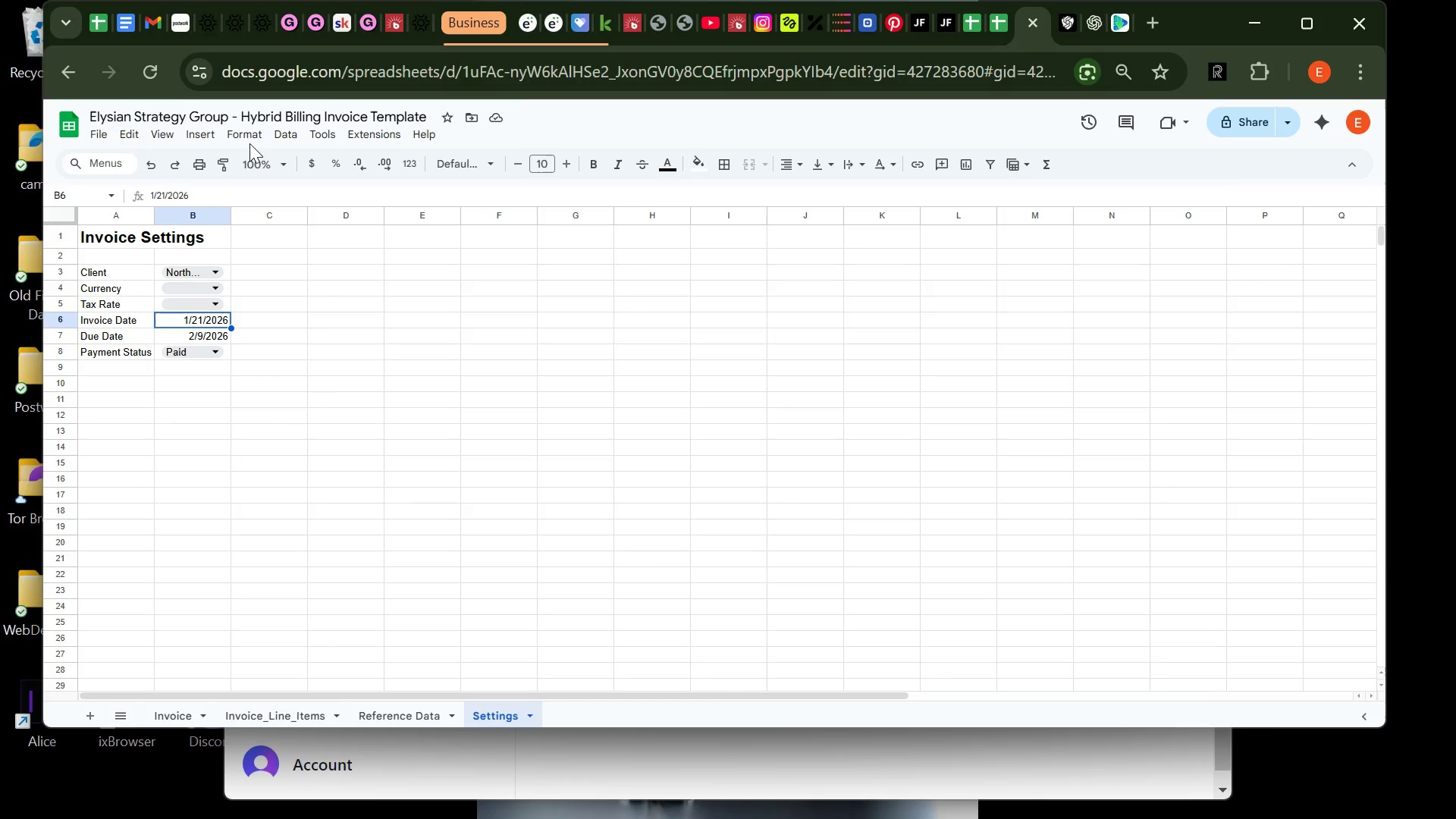 
left_click([249, 140])
 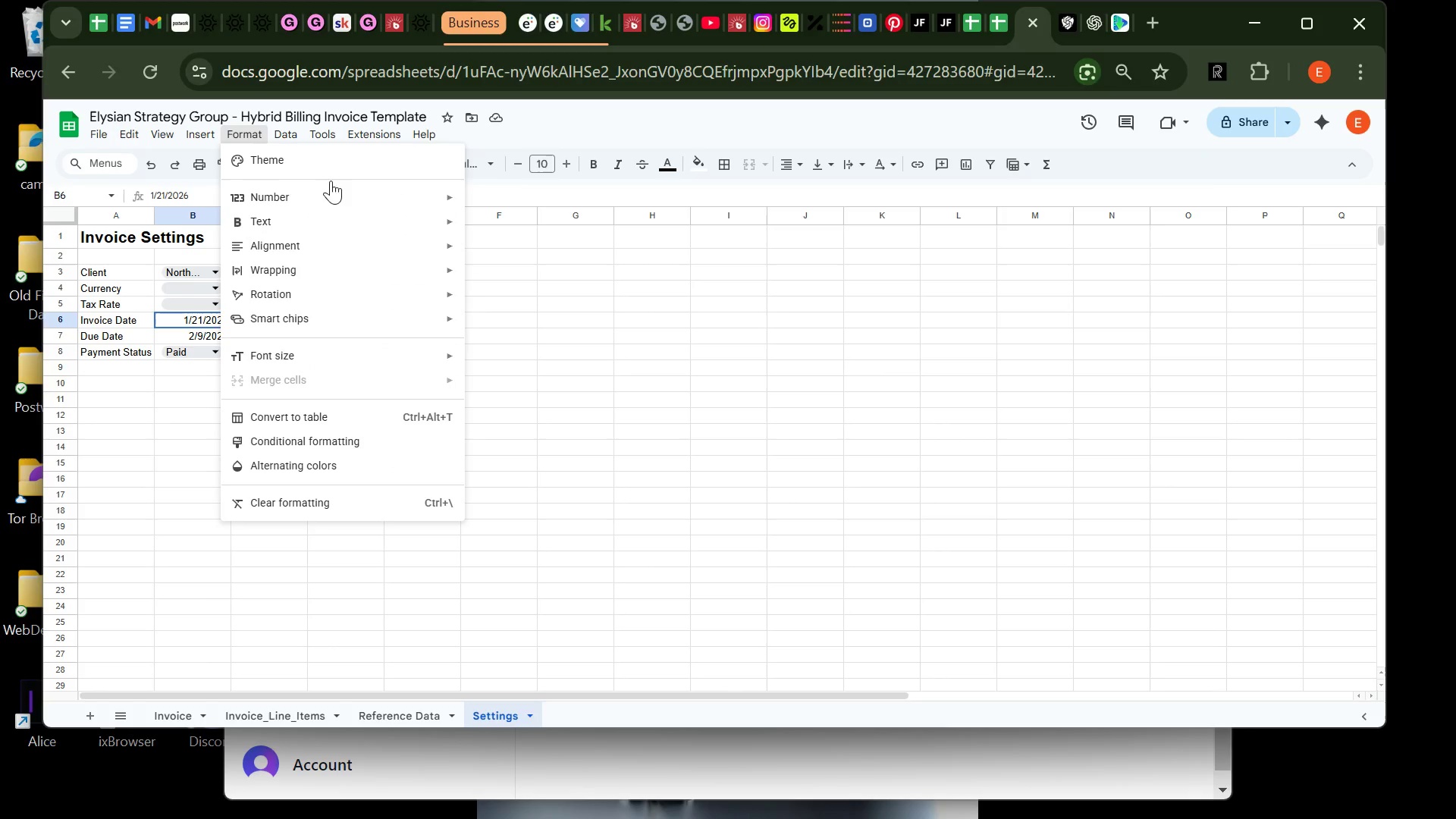 
mouse_move([374, 199])
 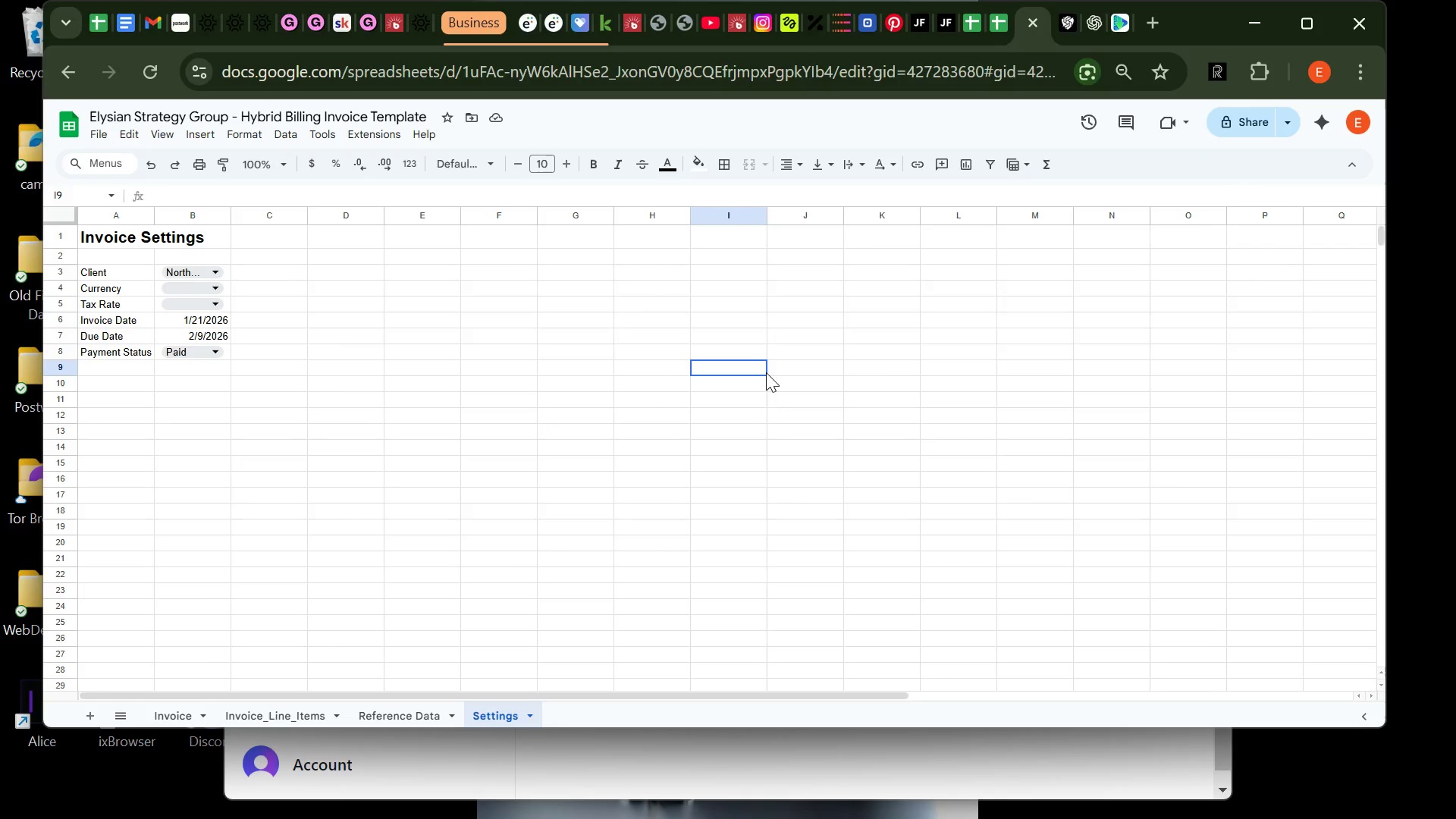 
left_click([766, 372])
 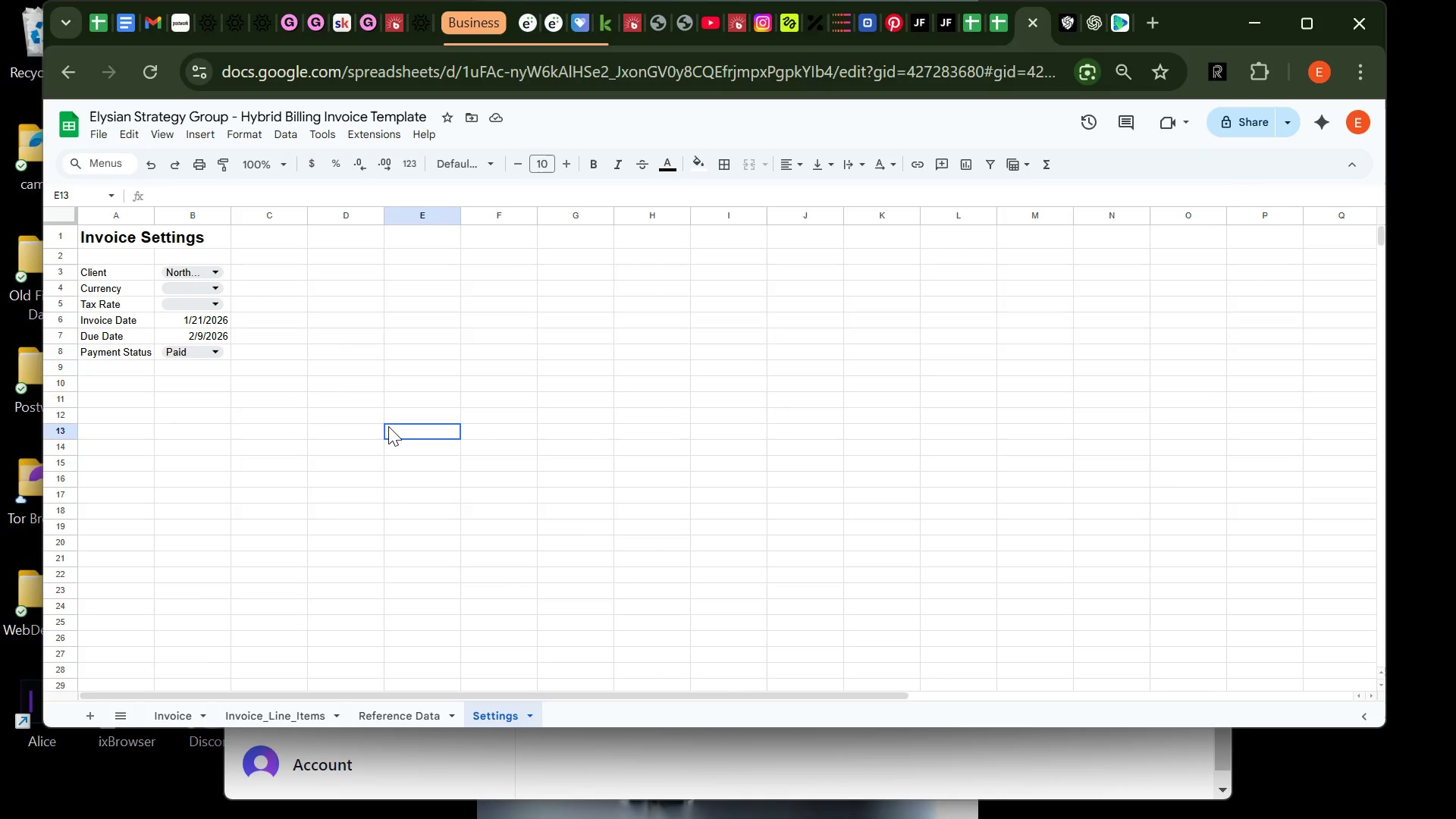 
left_click([388, 426])
 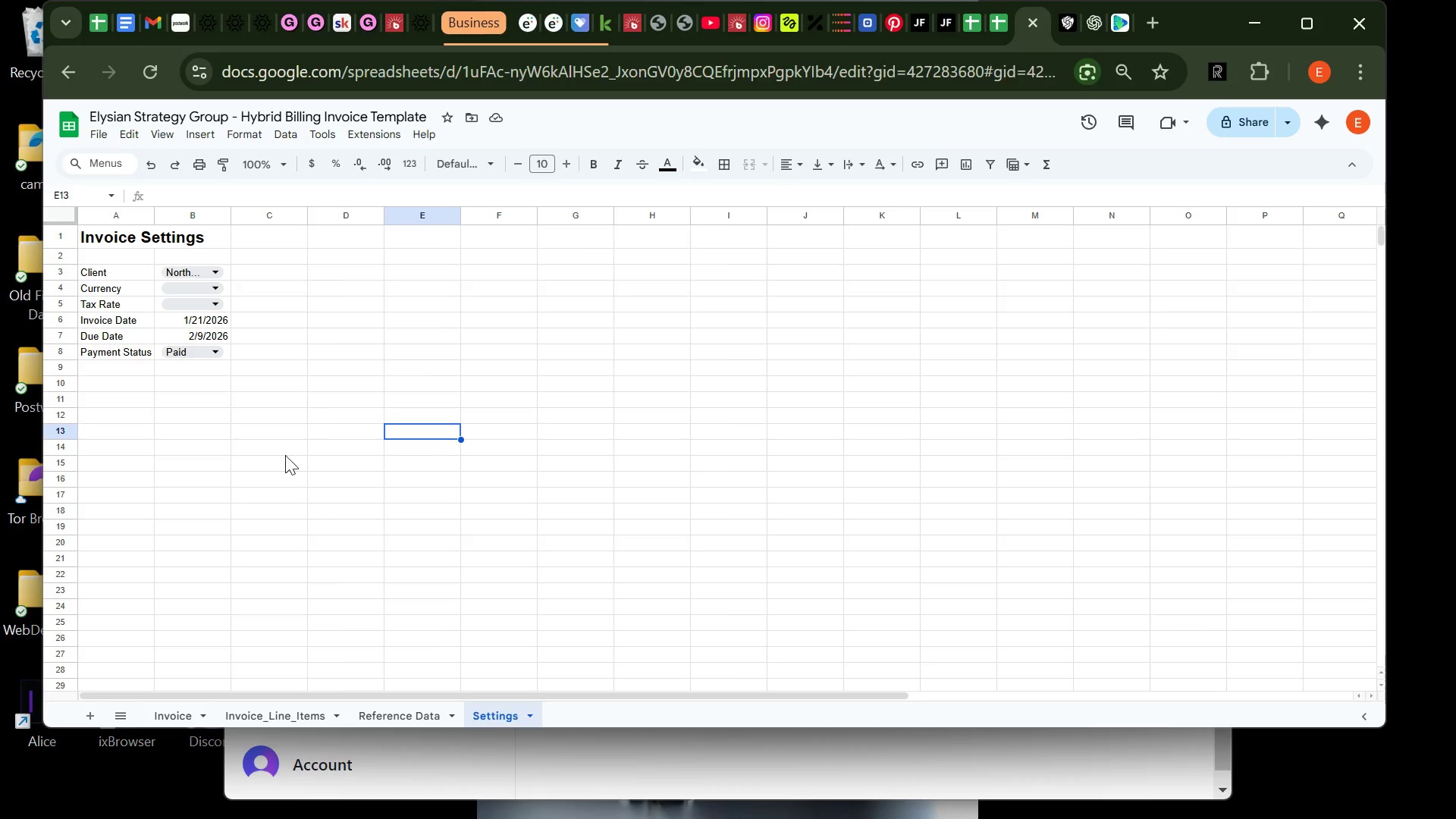 
wait(5.7)
 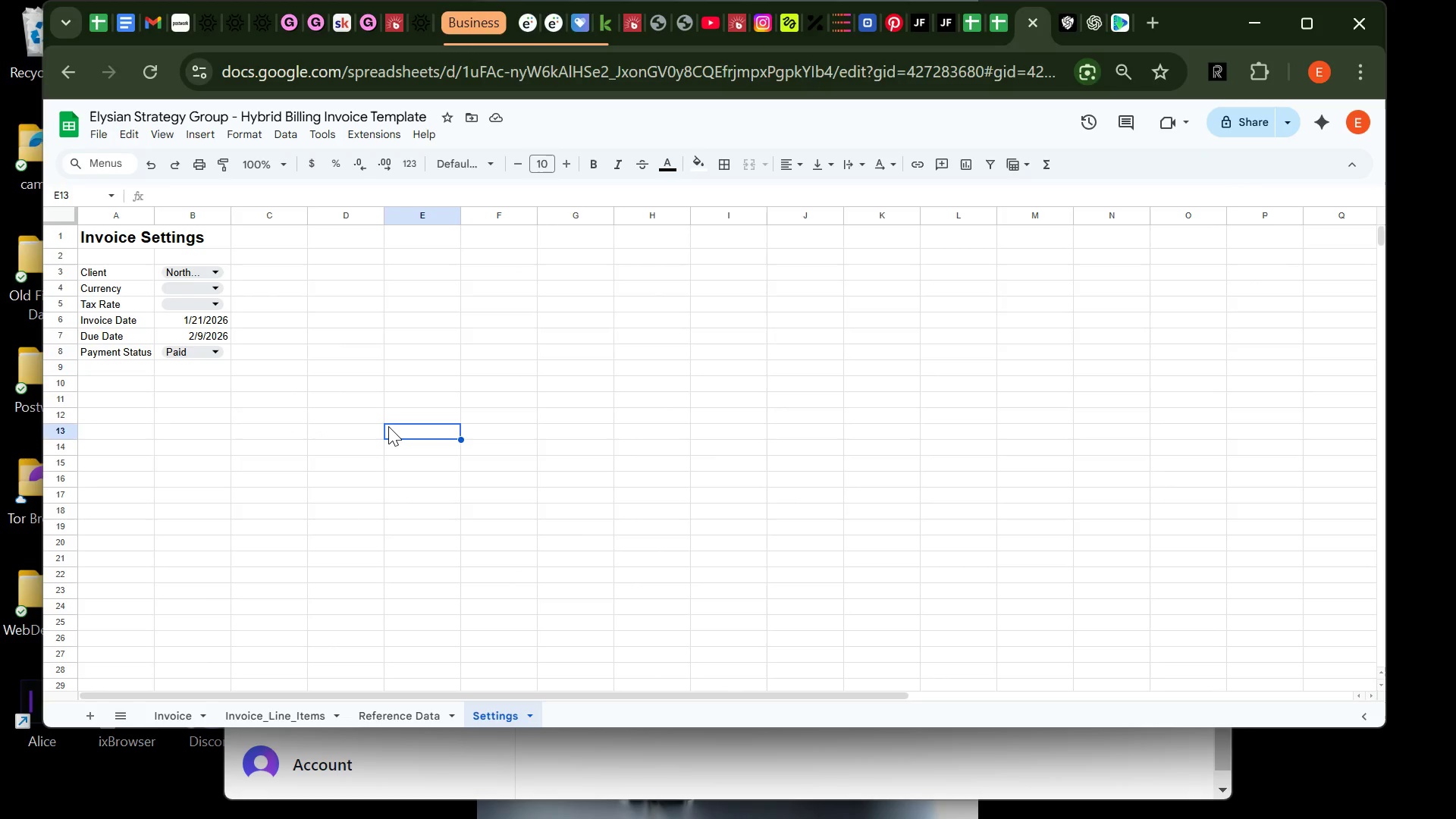 
left_click([275, 714])
 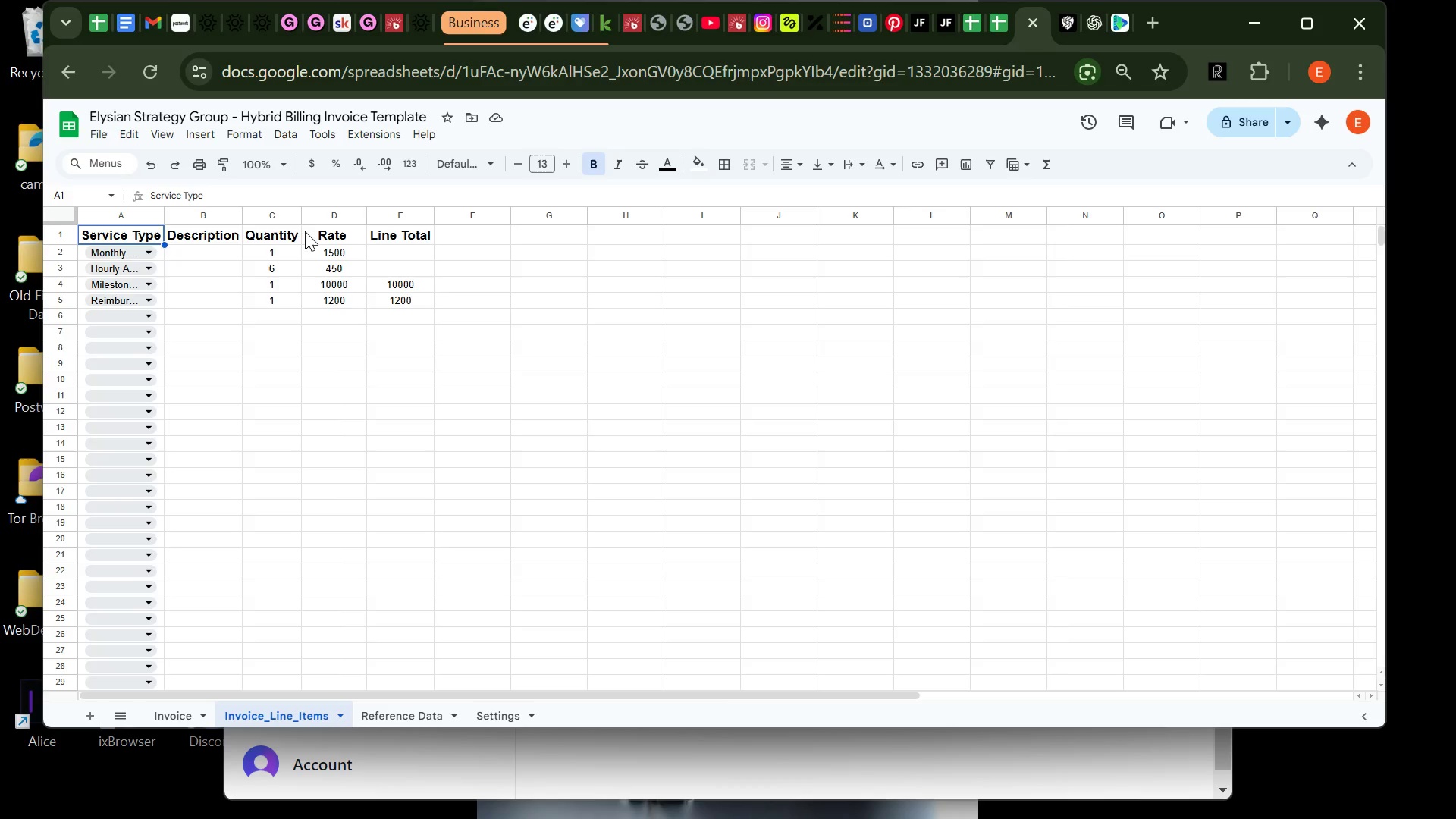 
wait(23.72)
 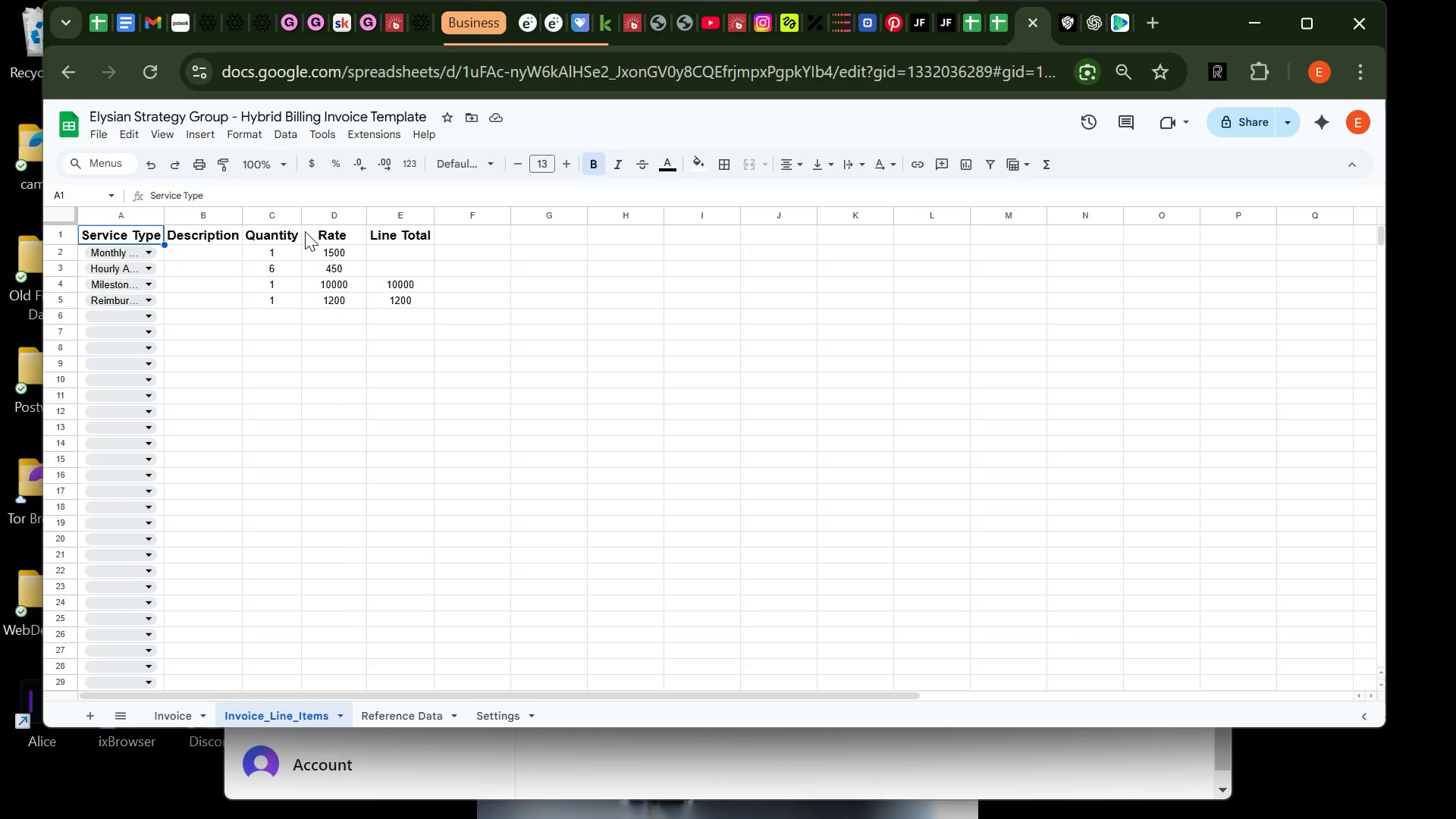 
left_click([139, 336])
 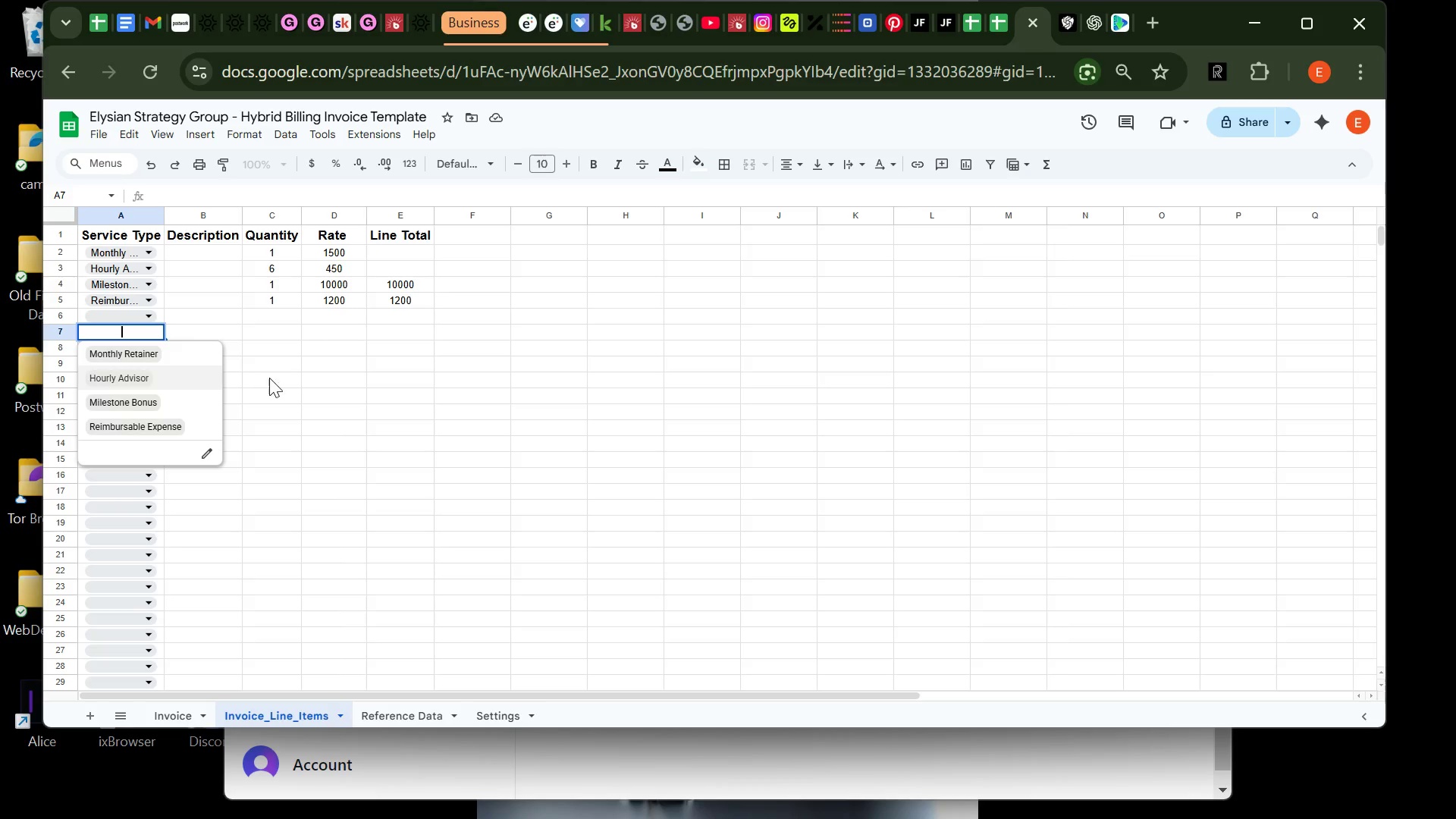 
left_click([292, 384])
 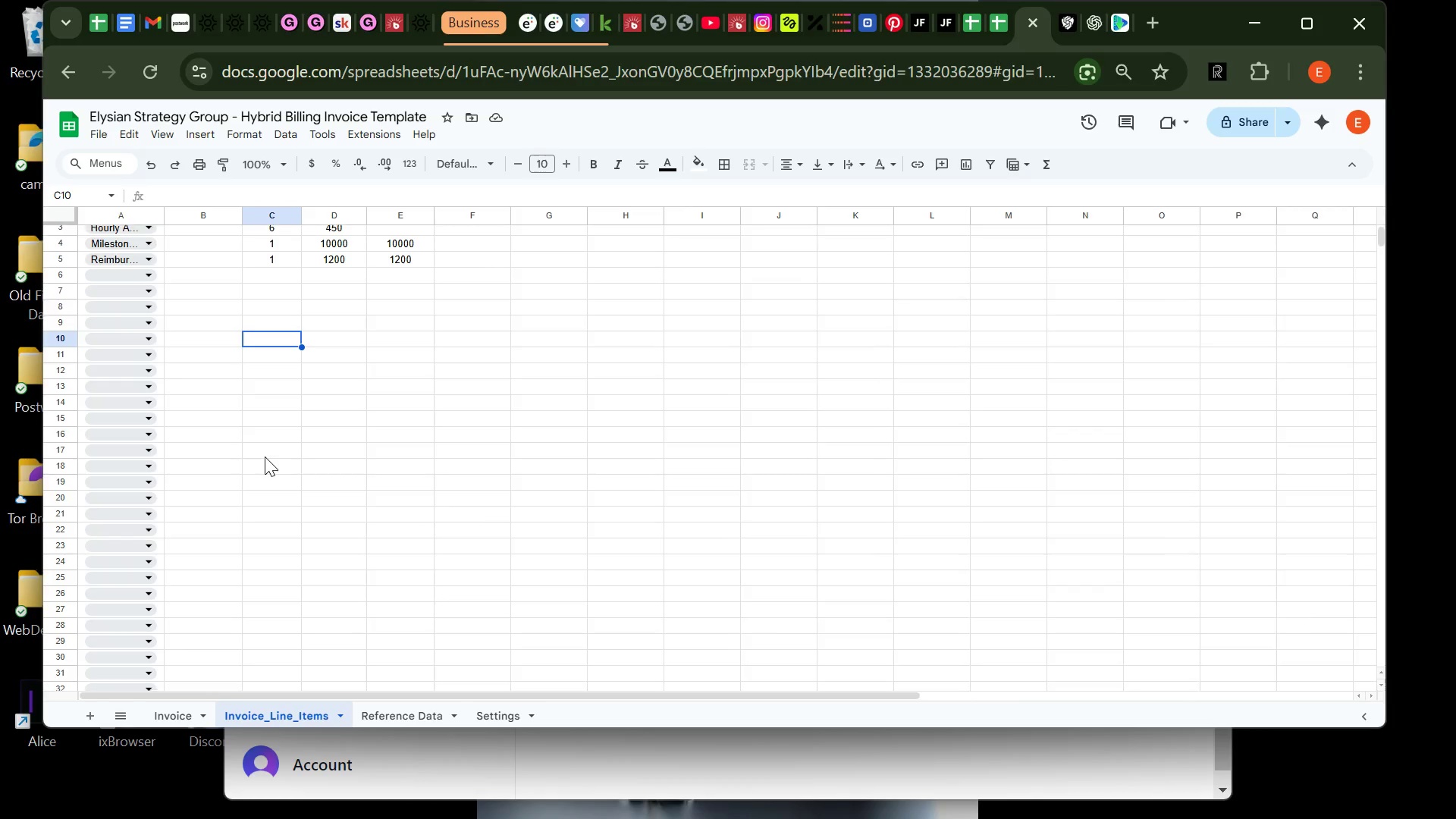 
wait(8.47)
 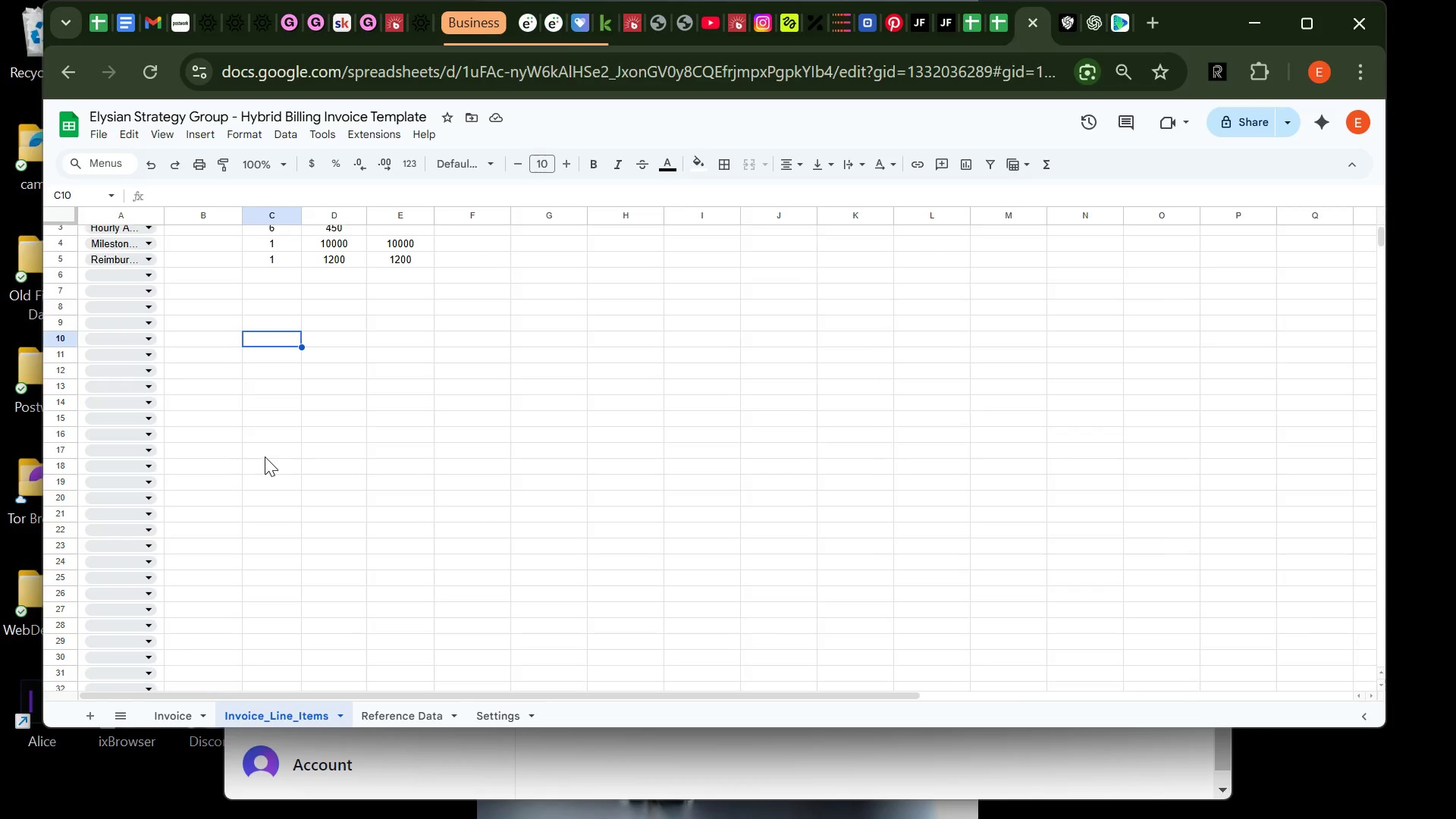 
left_click([356, 505])
 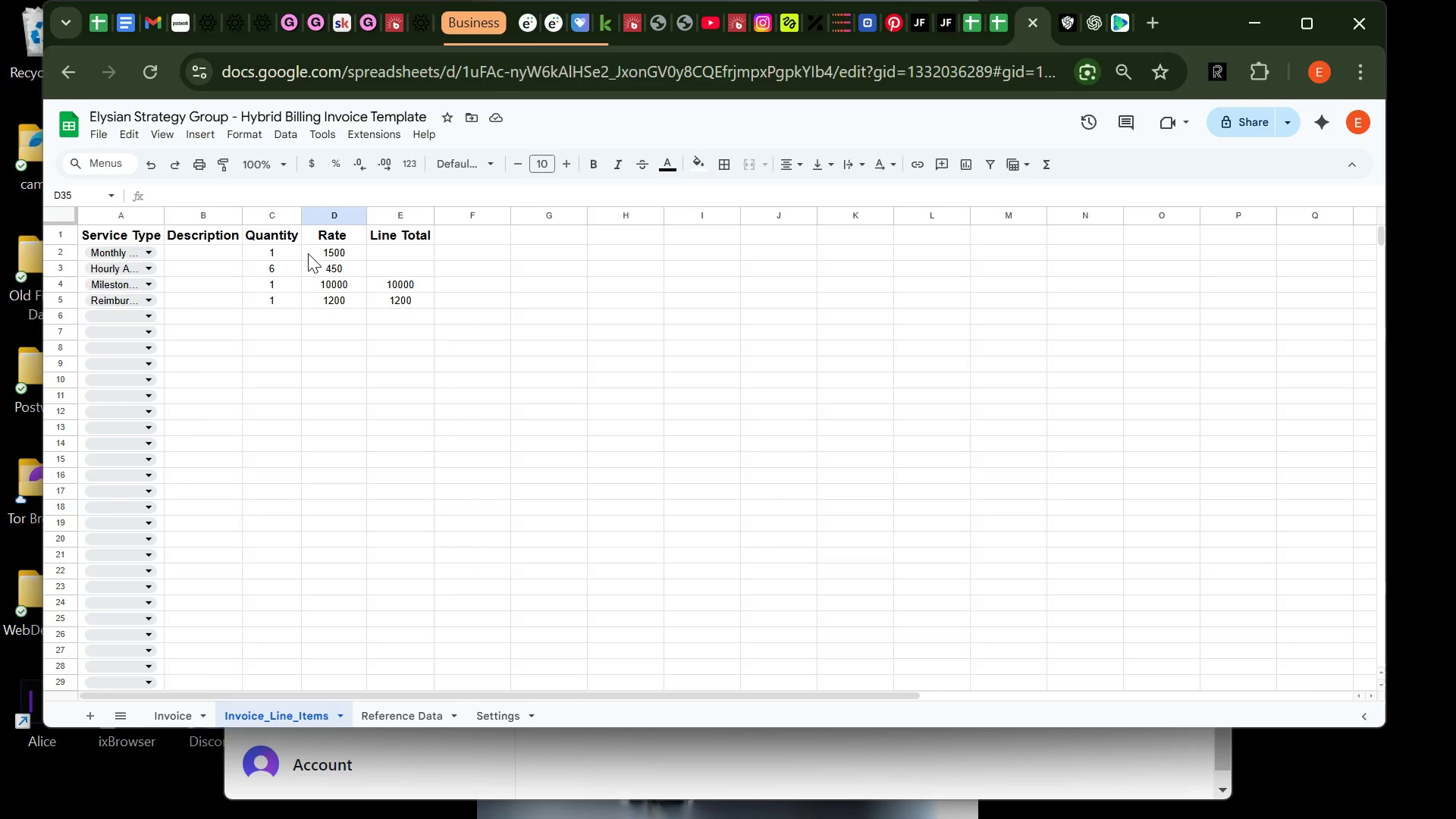 
wait(6.03)
 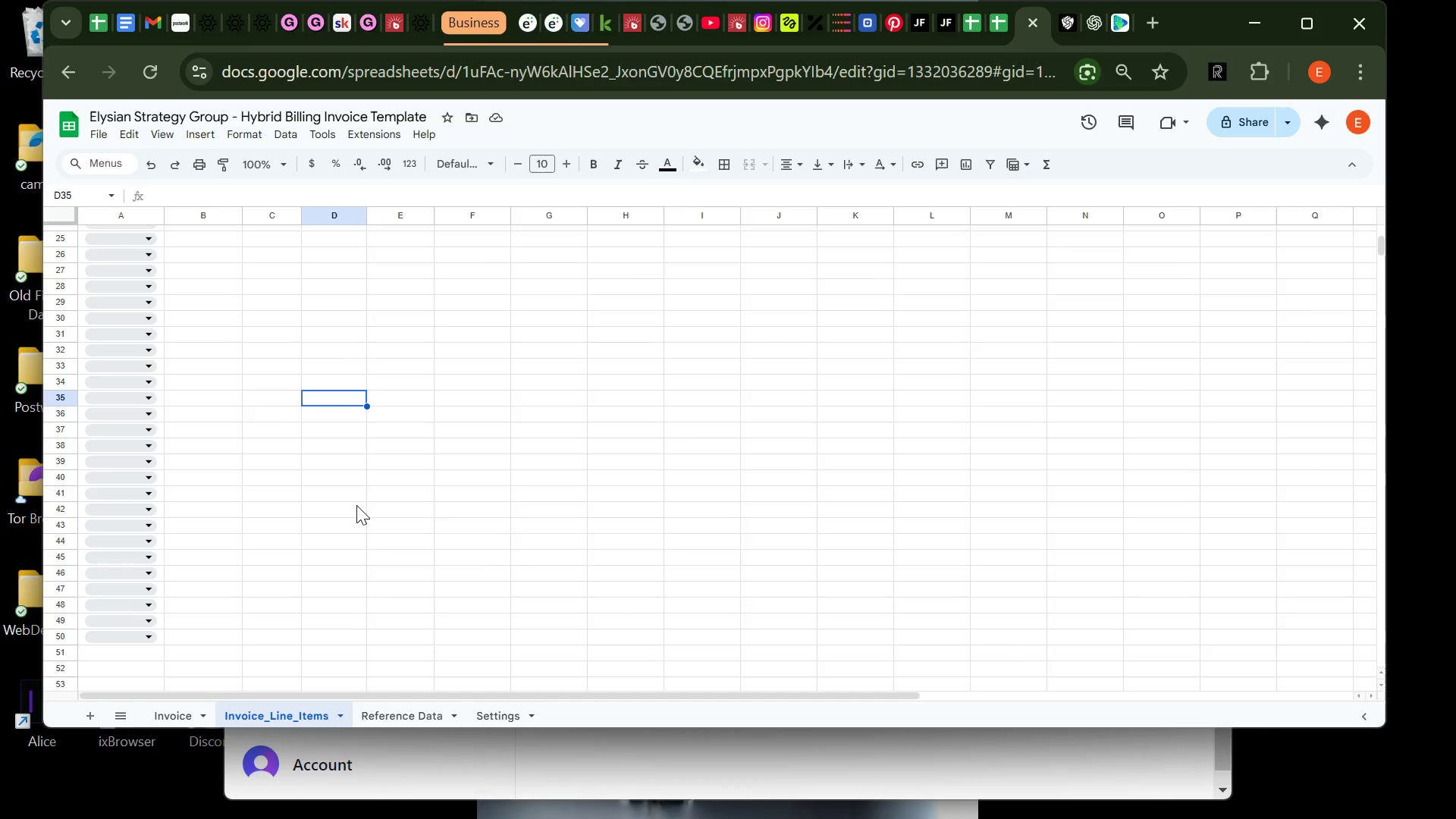 
left_click([391, 250])
 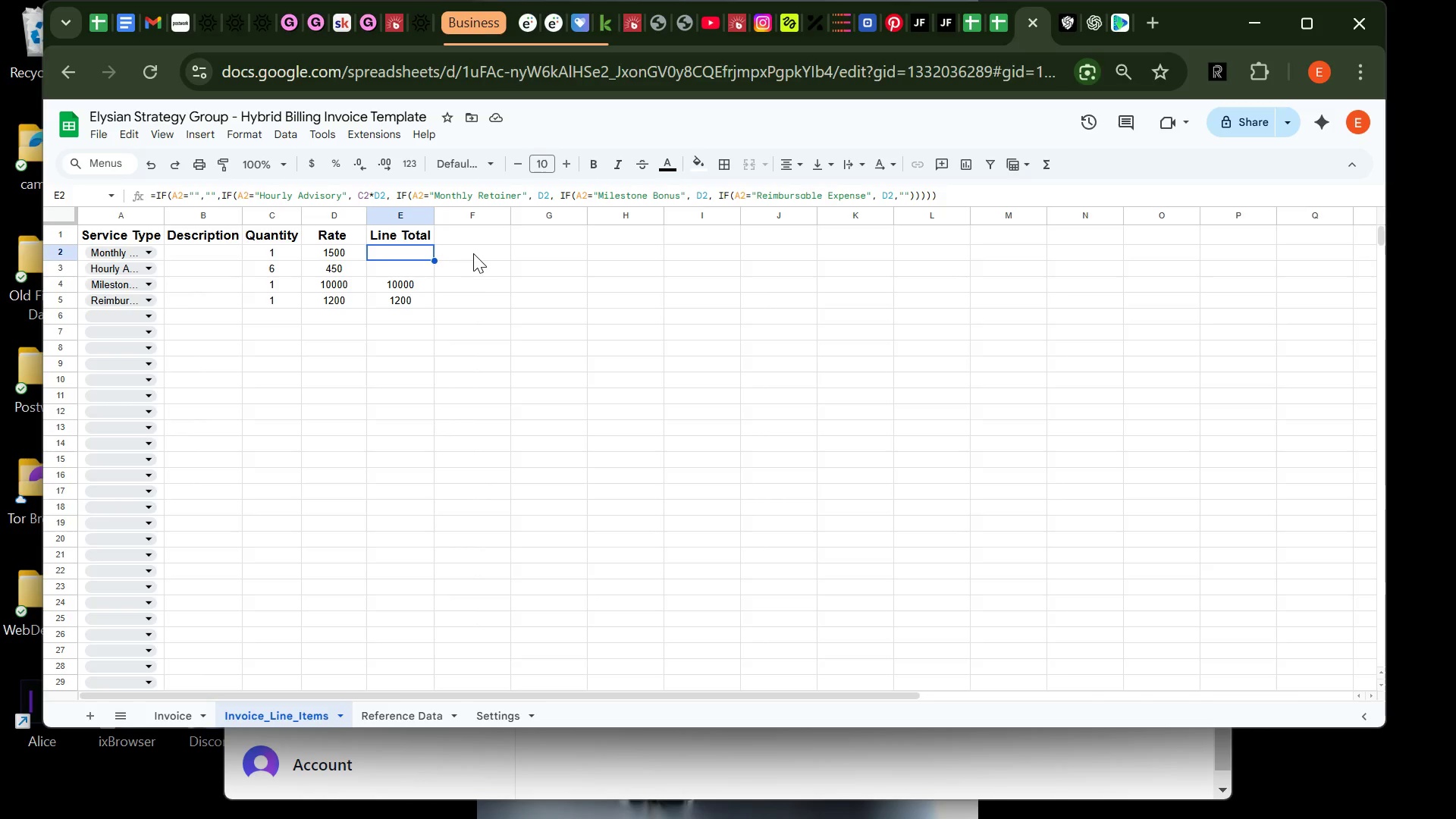 
wait(8.05)
 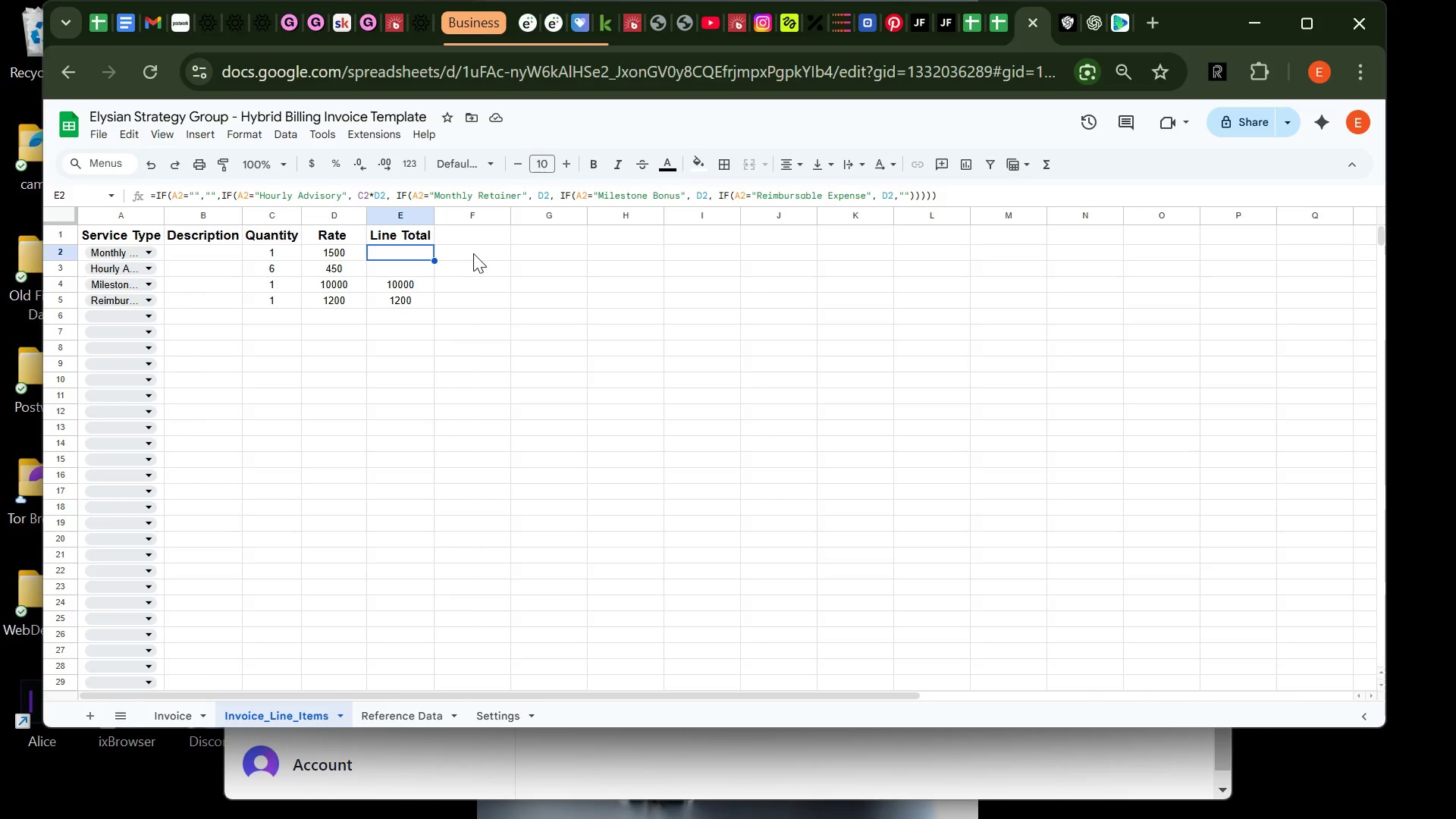 
left_click([409, 284])
 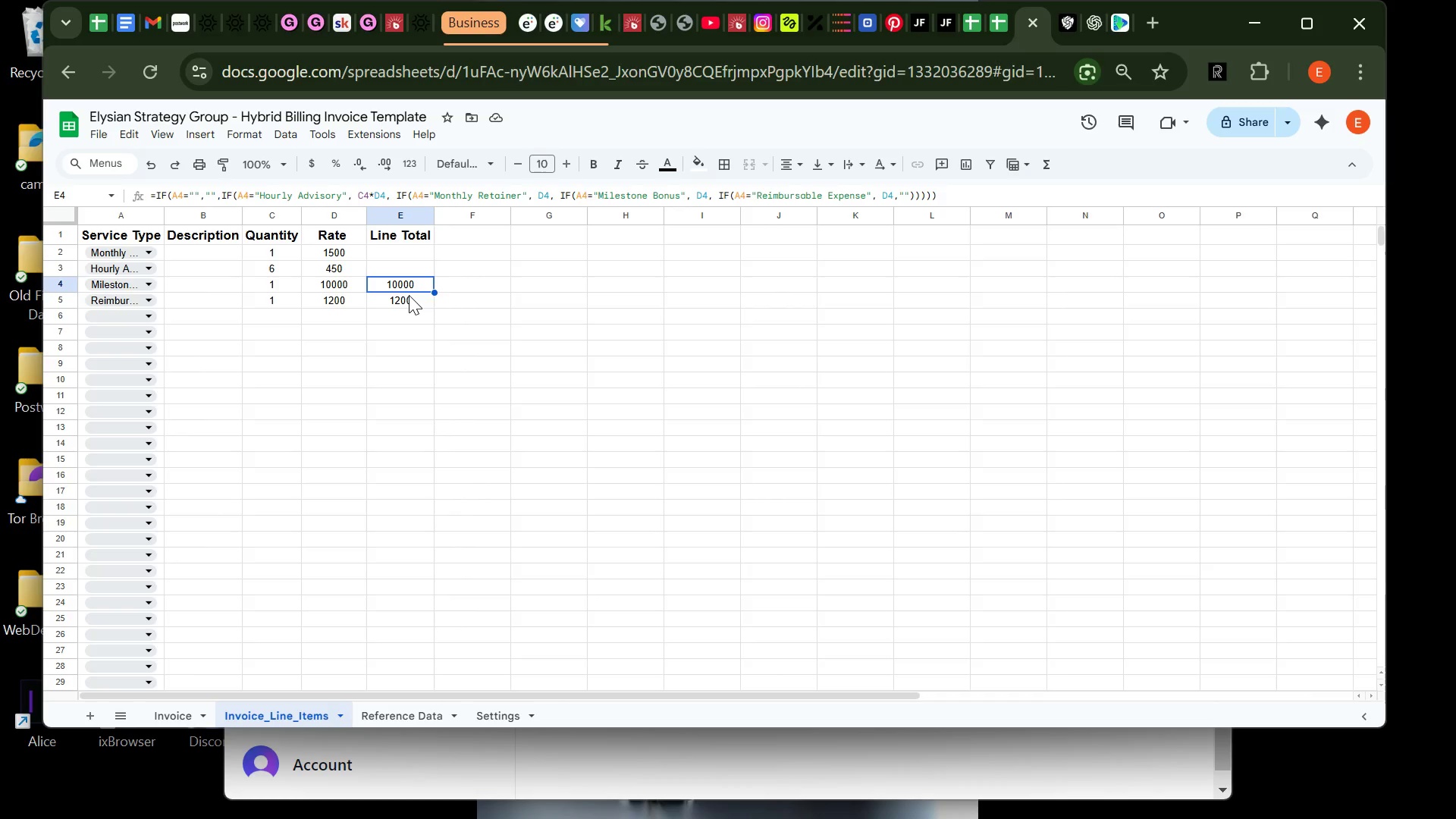 
left_click([409, 295])
 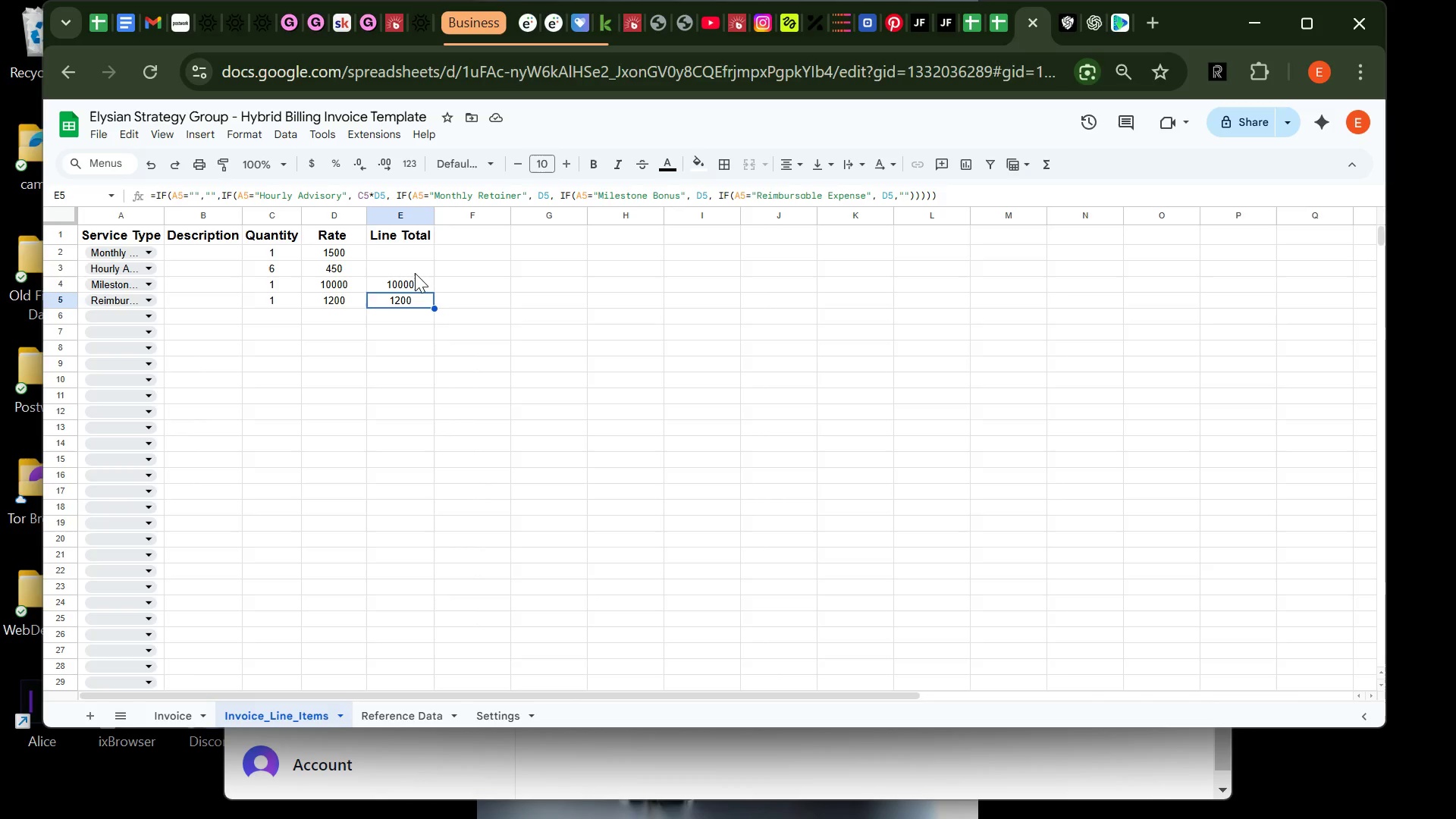 
left_click([415, 273])
 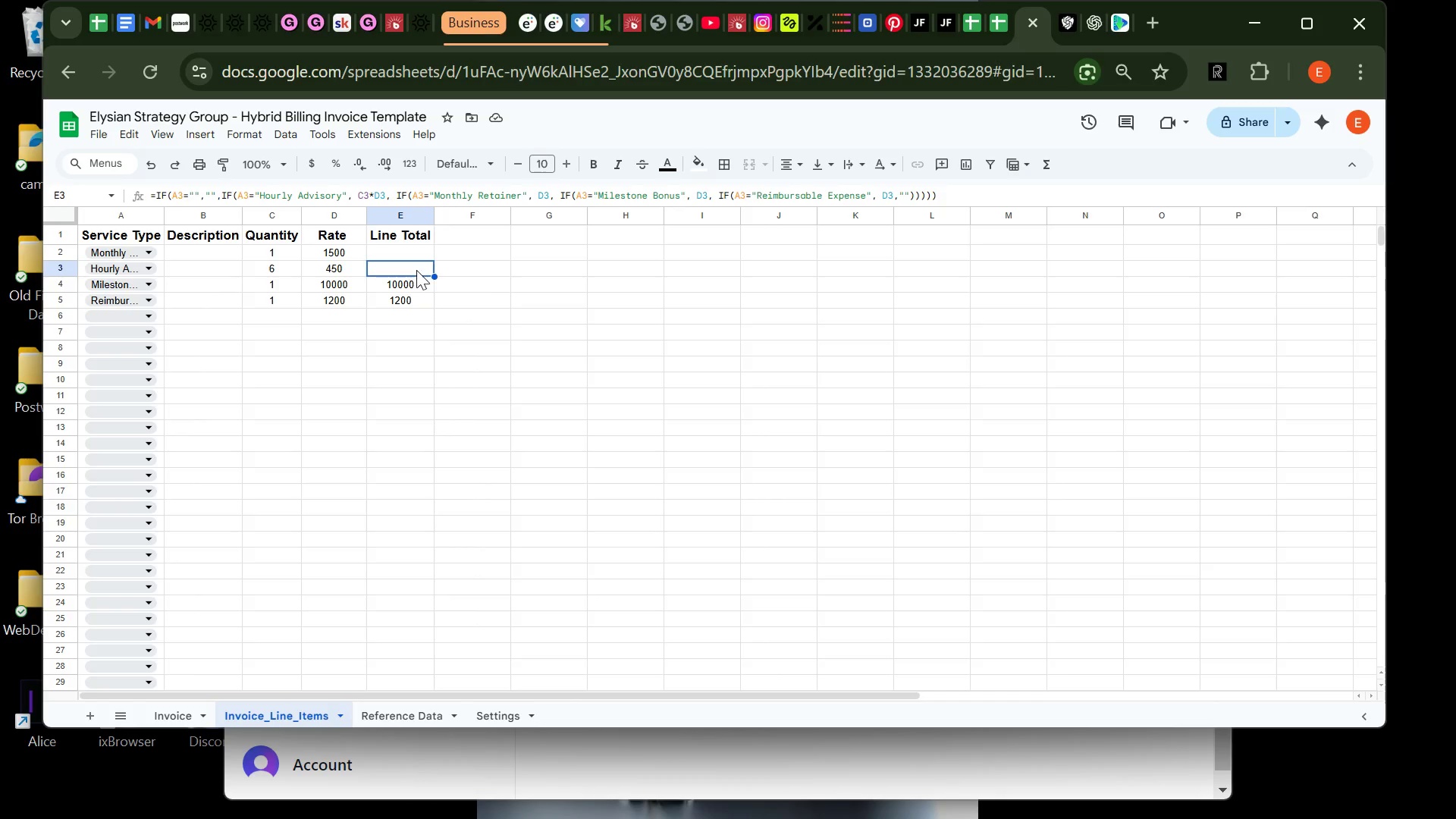 
left_click([414, 258])
 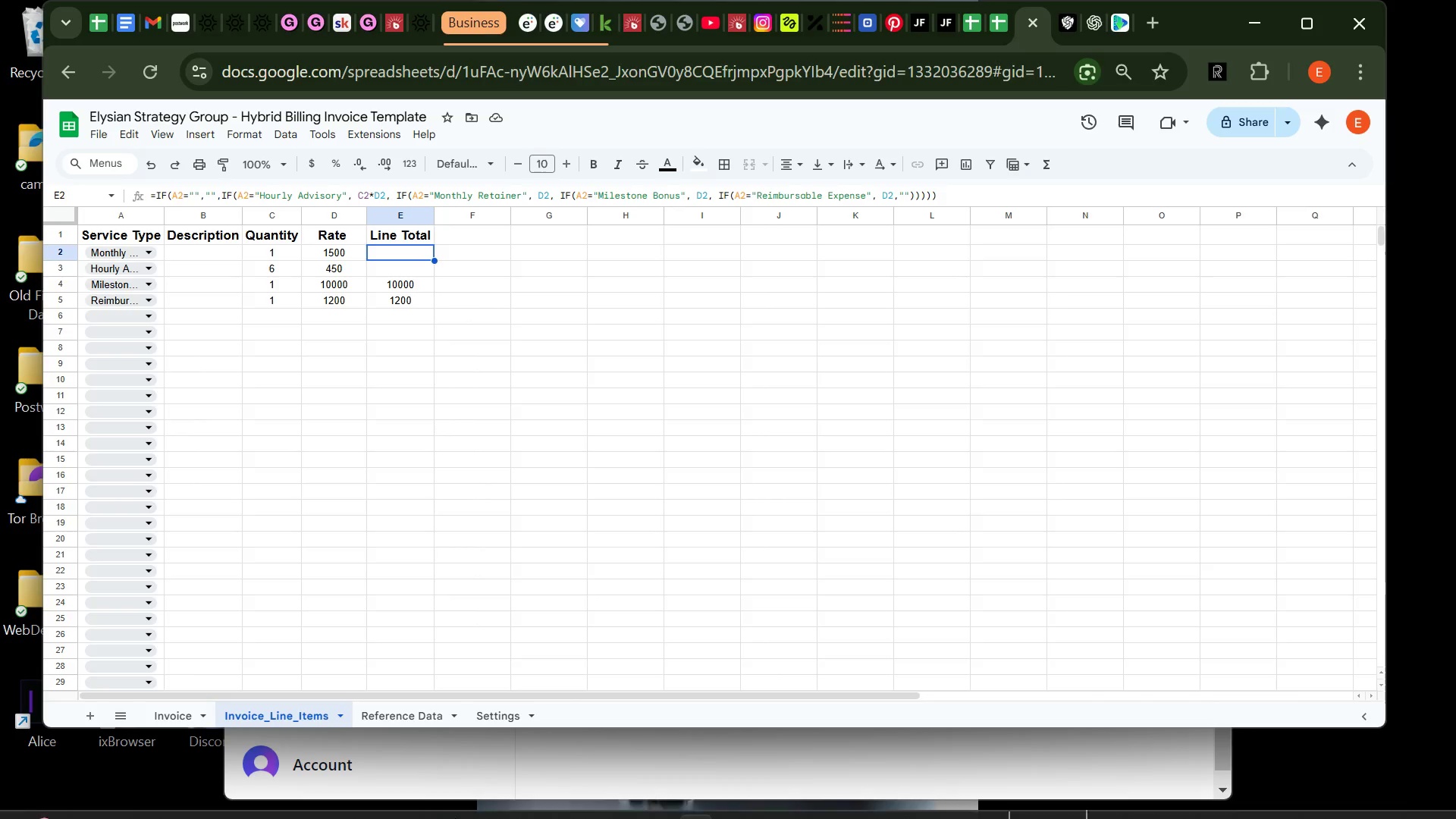 
mouse_move([425, 791])
 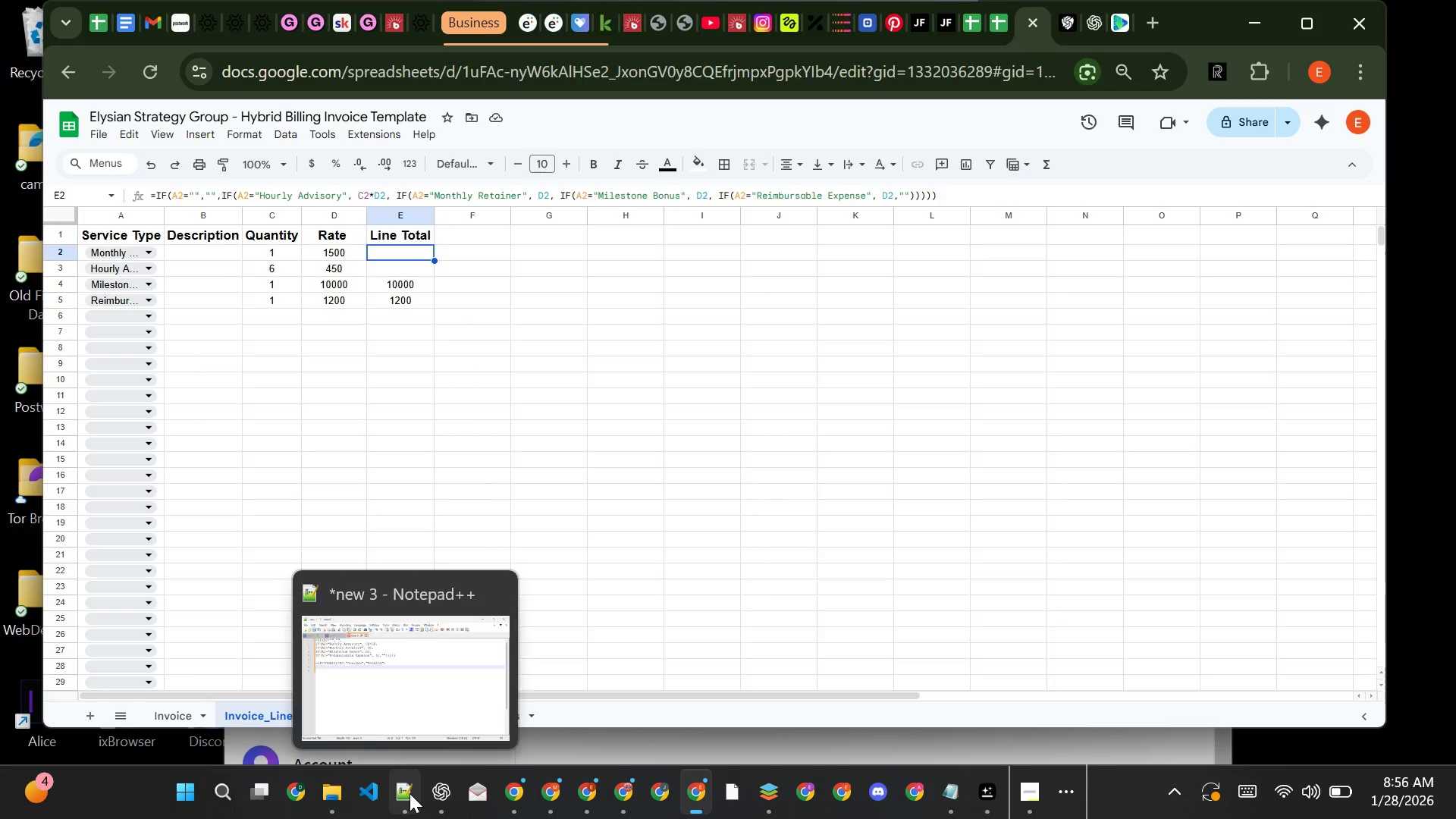 
left_click([410, 793])
 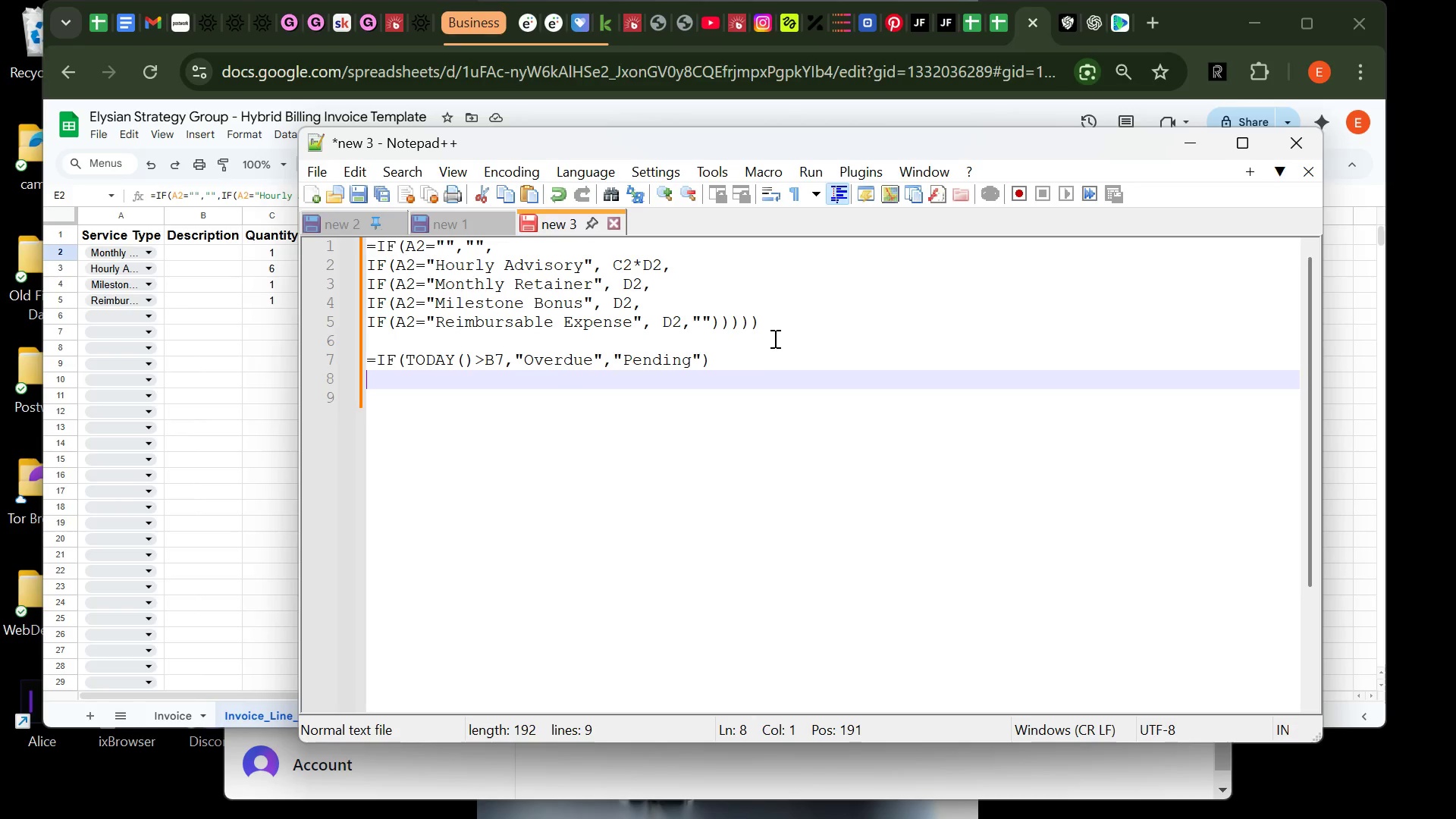 
left_click([775, 317])
 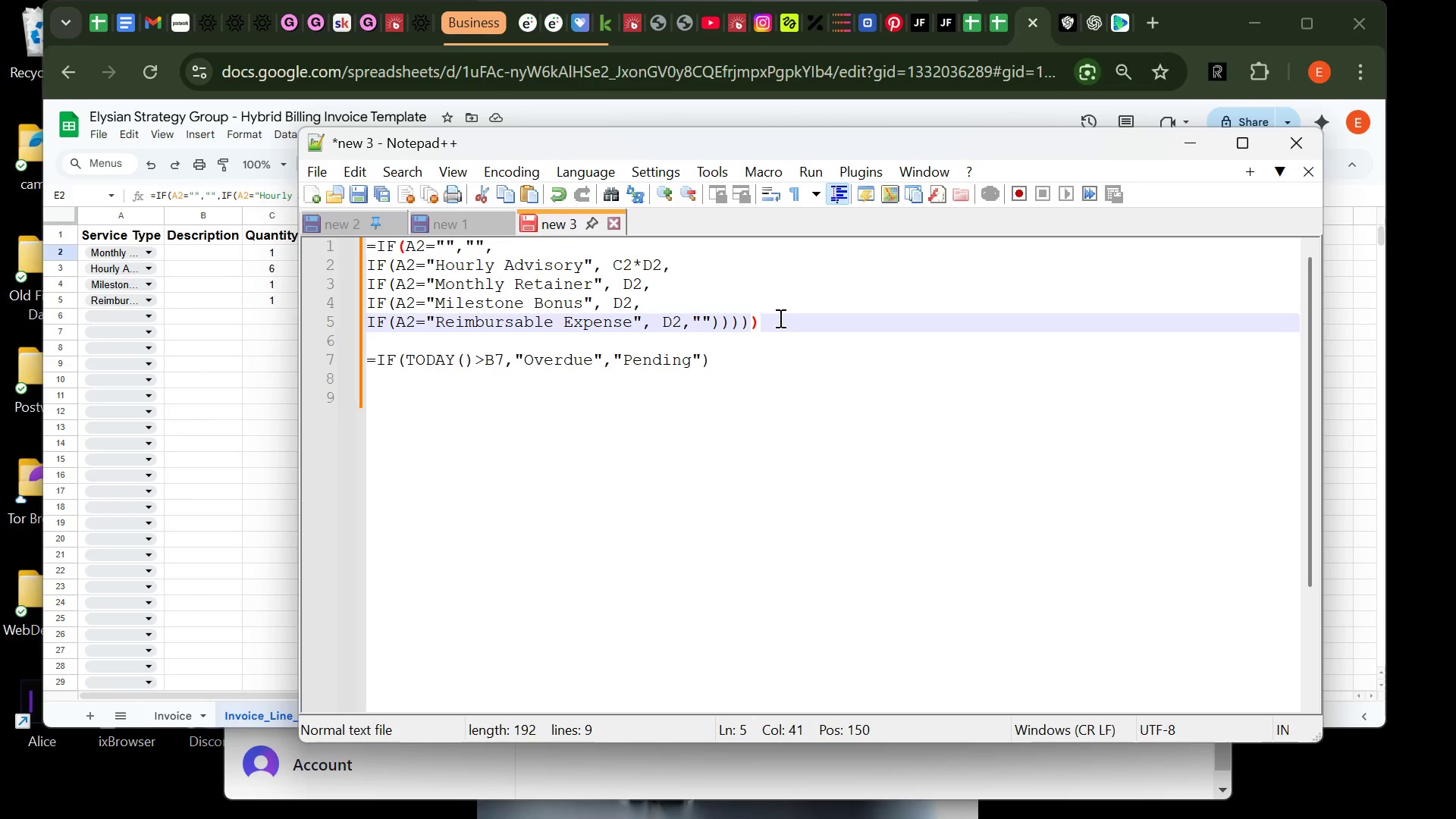 
left_click_drag(start_coordinate=[779, 318], to_coordinate=[366, 249])
 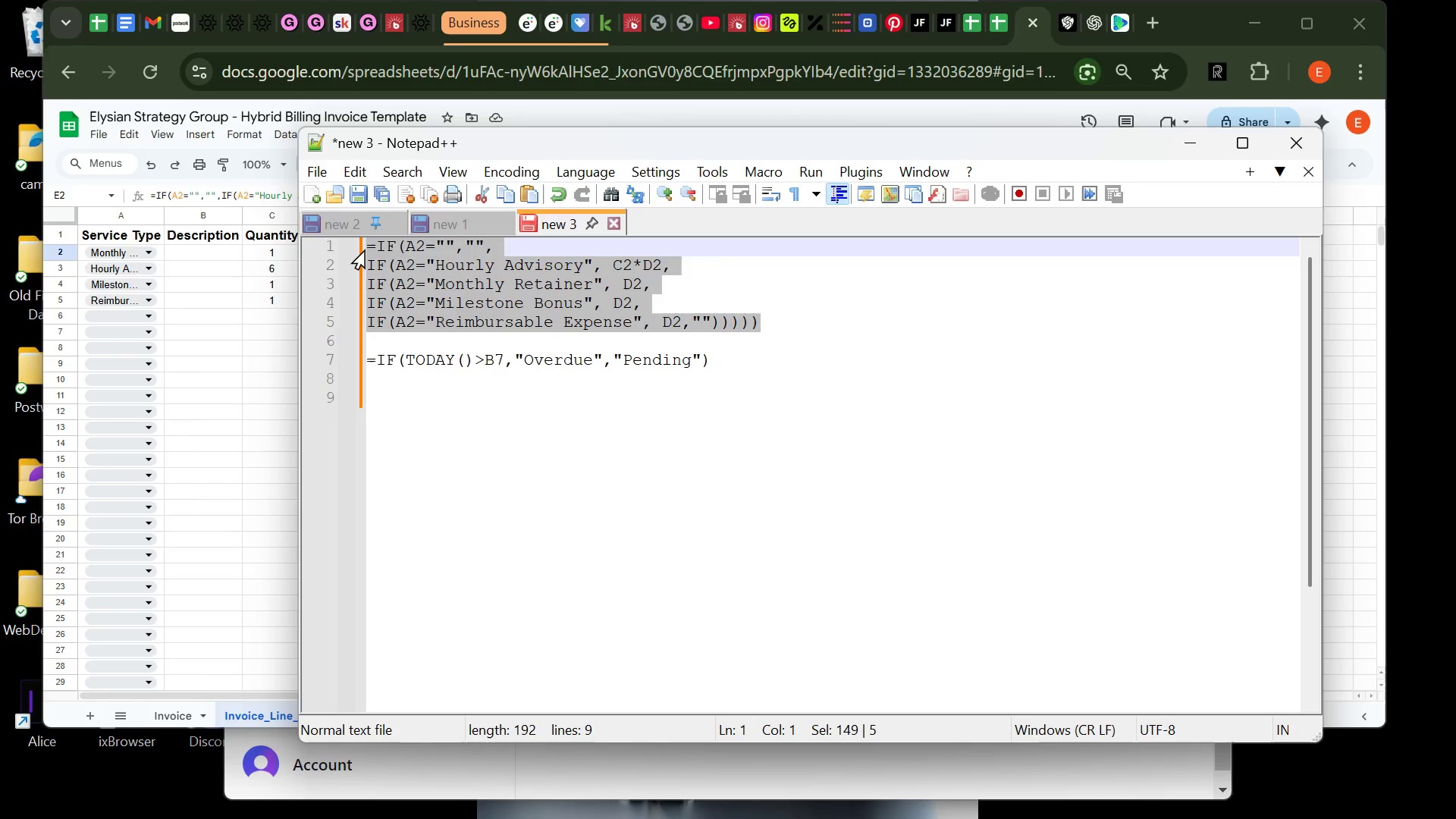 
key(Control+C)
 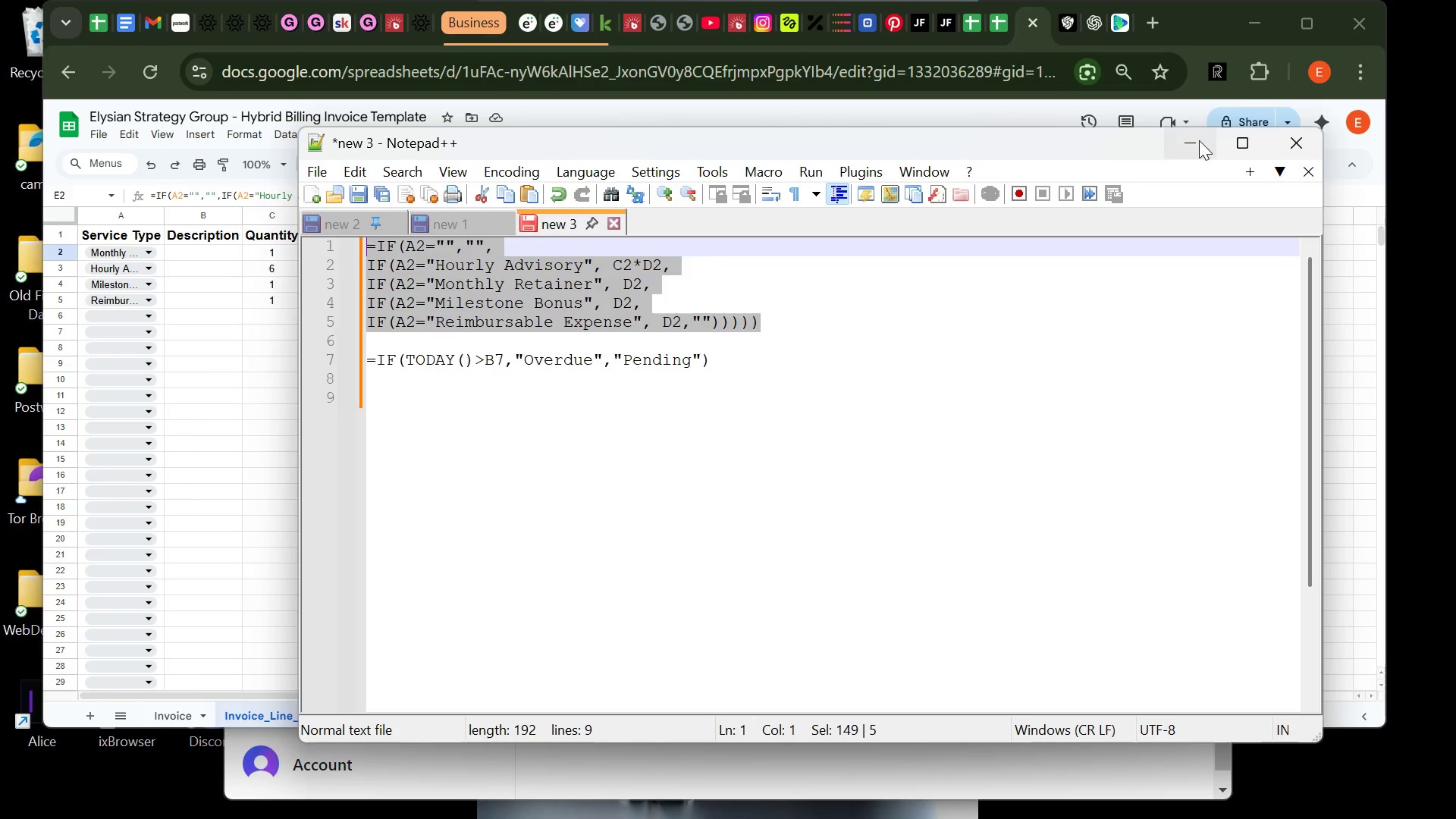 
left_click([1197, 144])
 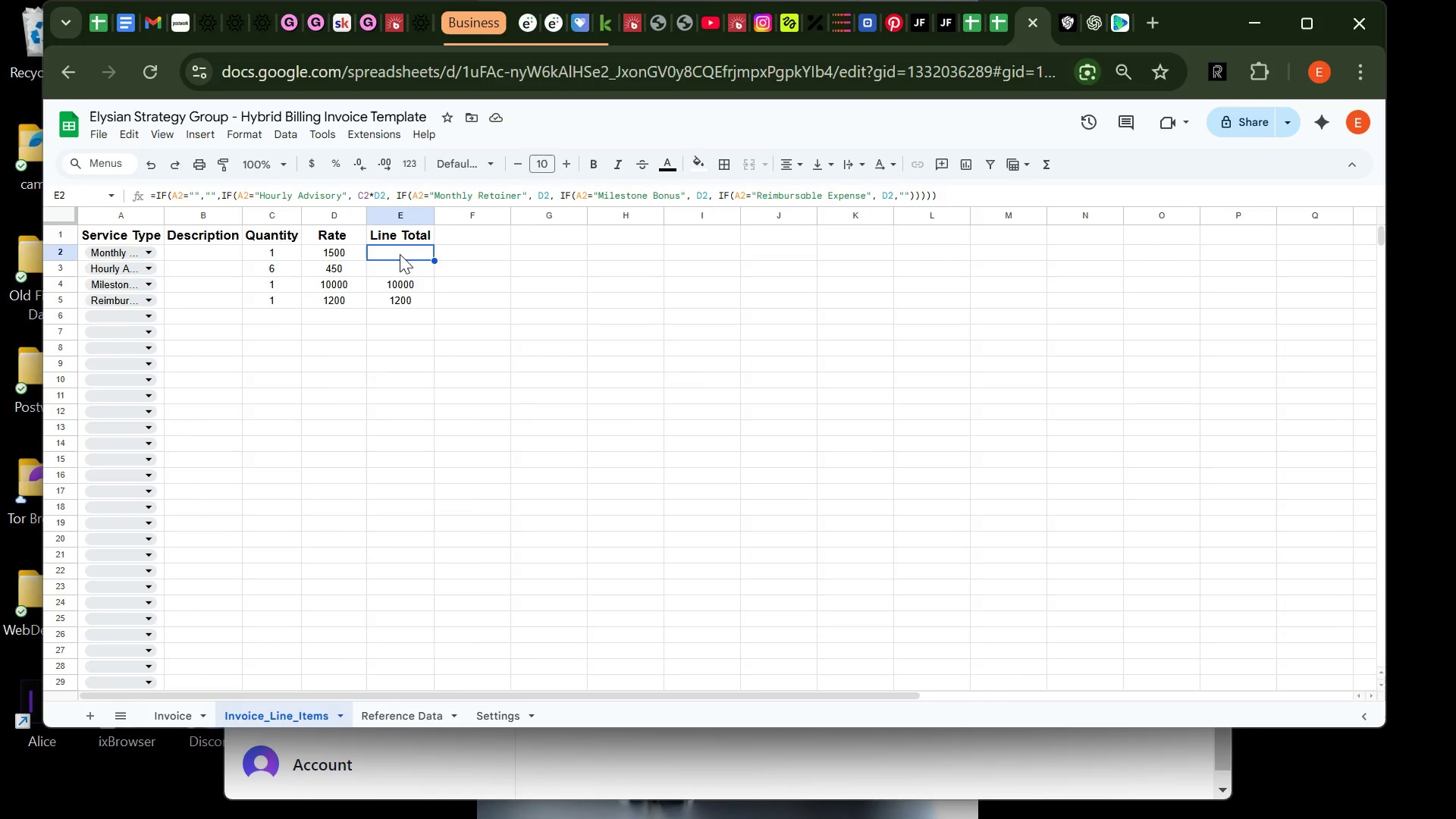 
left_click([400, 254])
 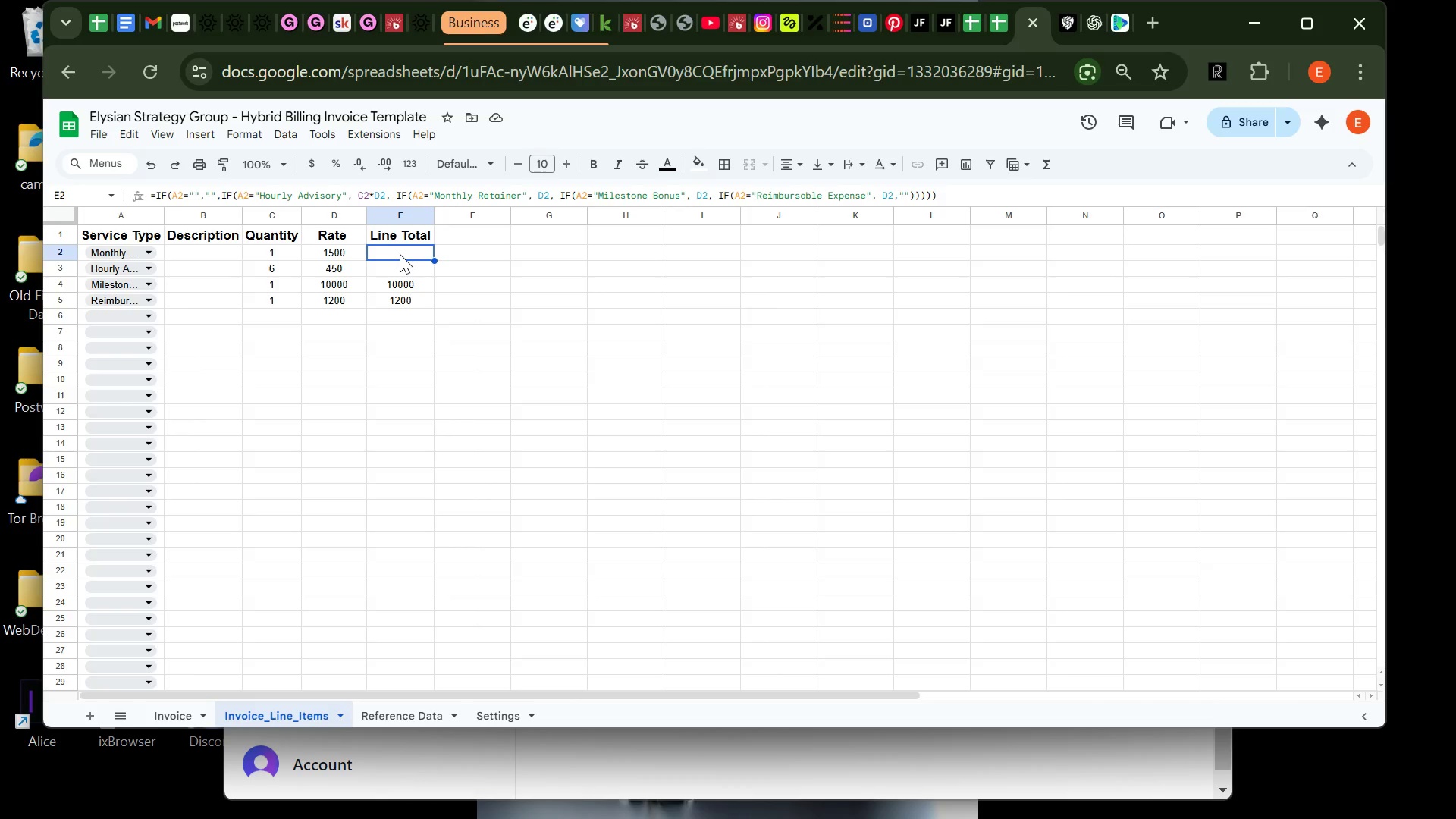 
key(Control+V)
 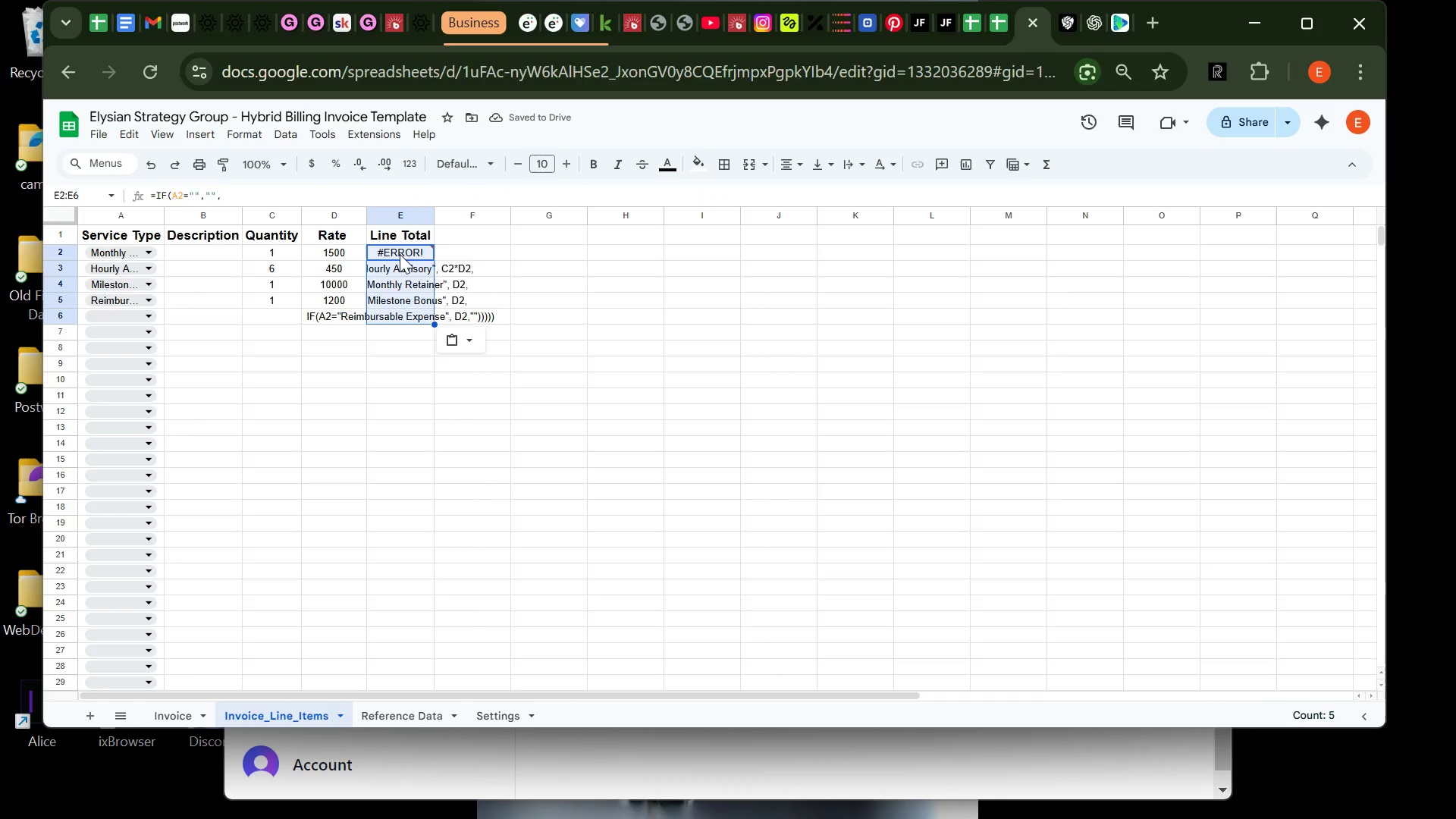 
wait(6.31)
 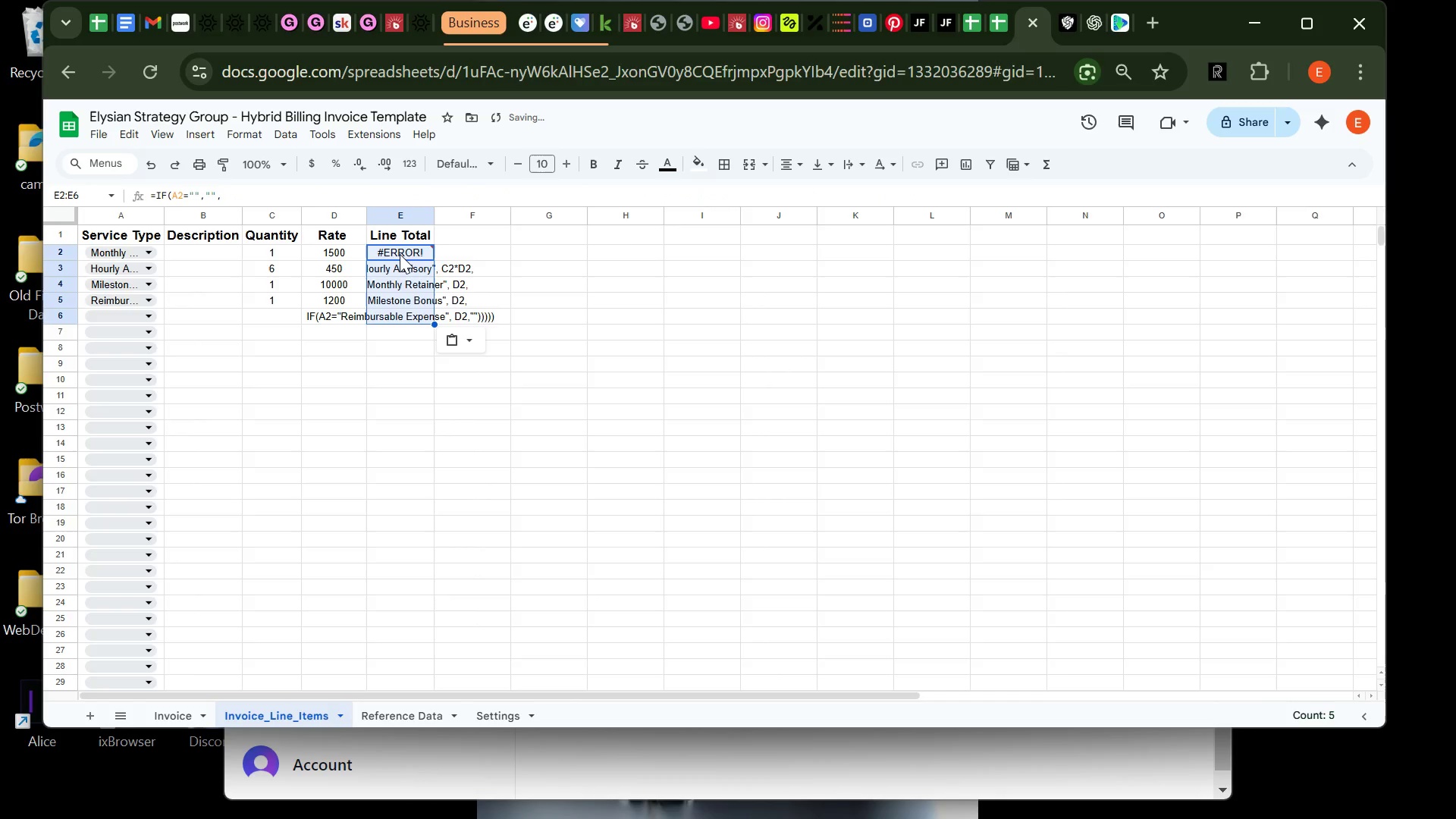 
key(Enter)
 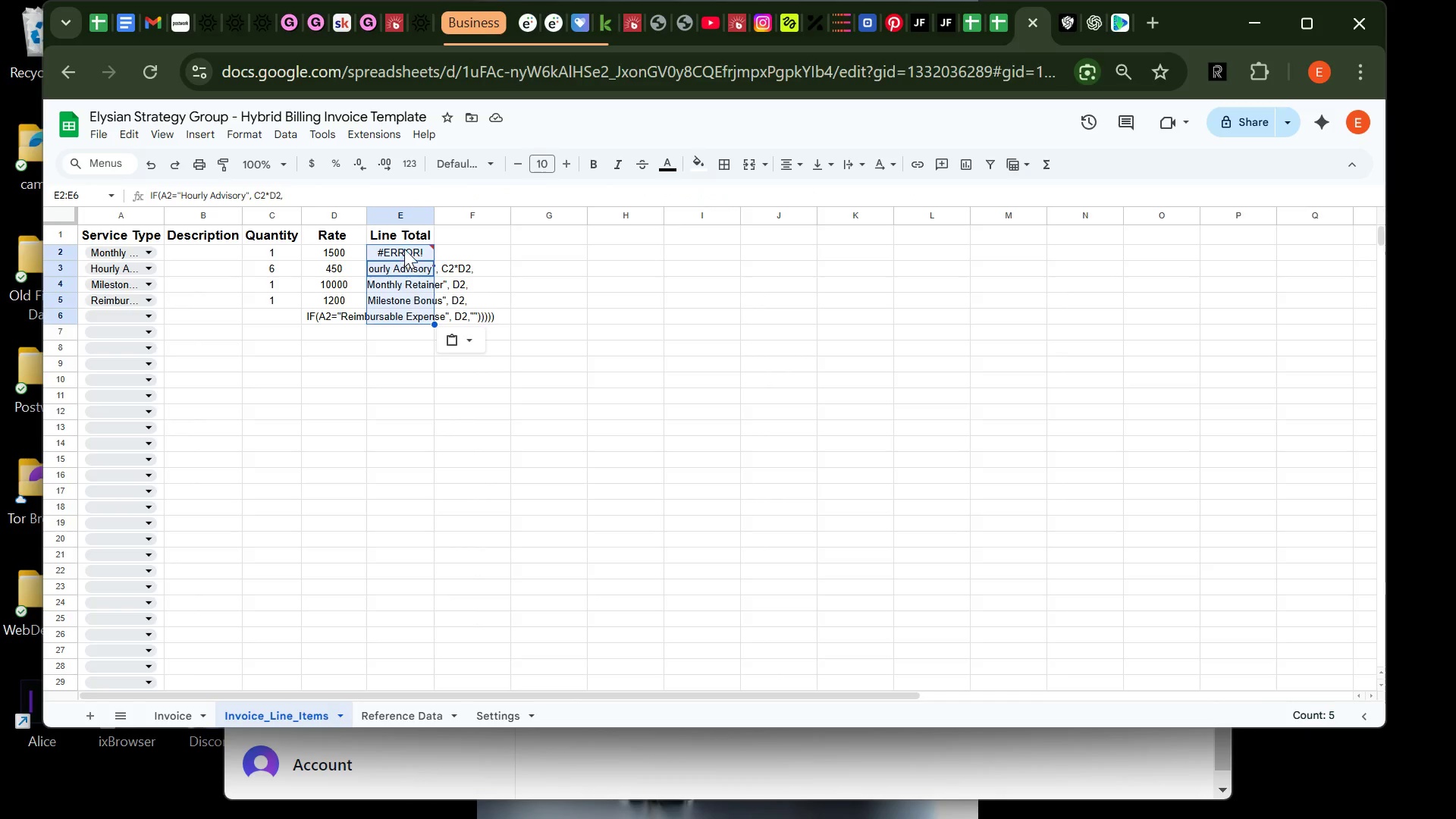 
left_click([404, 247])
 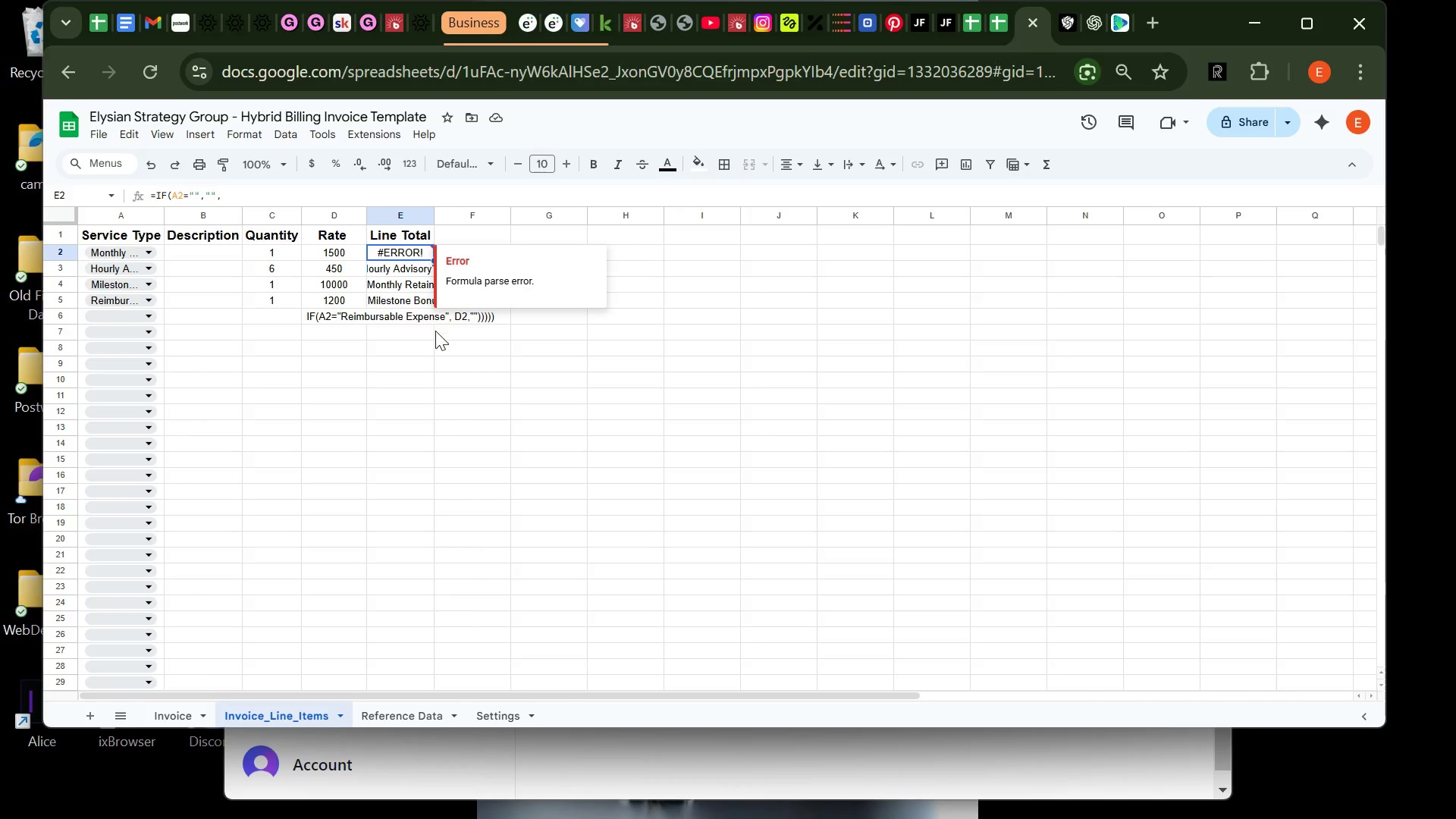 
key(Control+Z)
 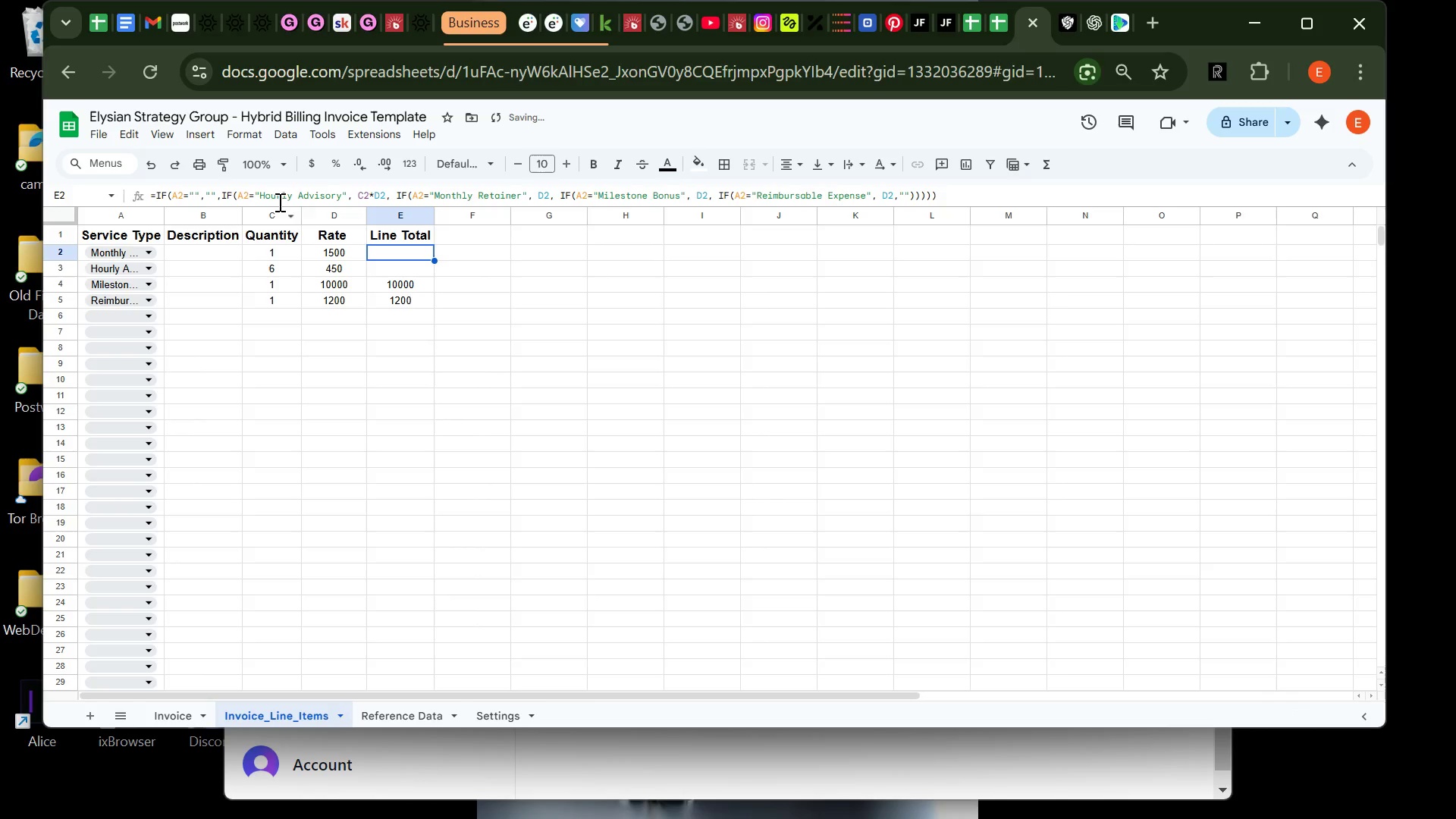 
left_click([278, 202])
 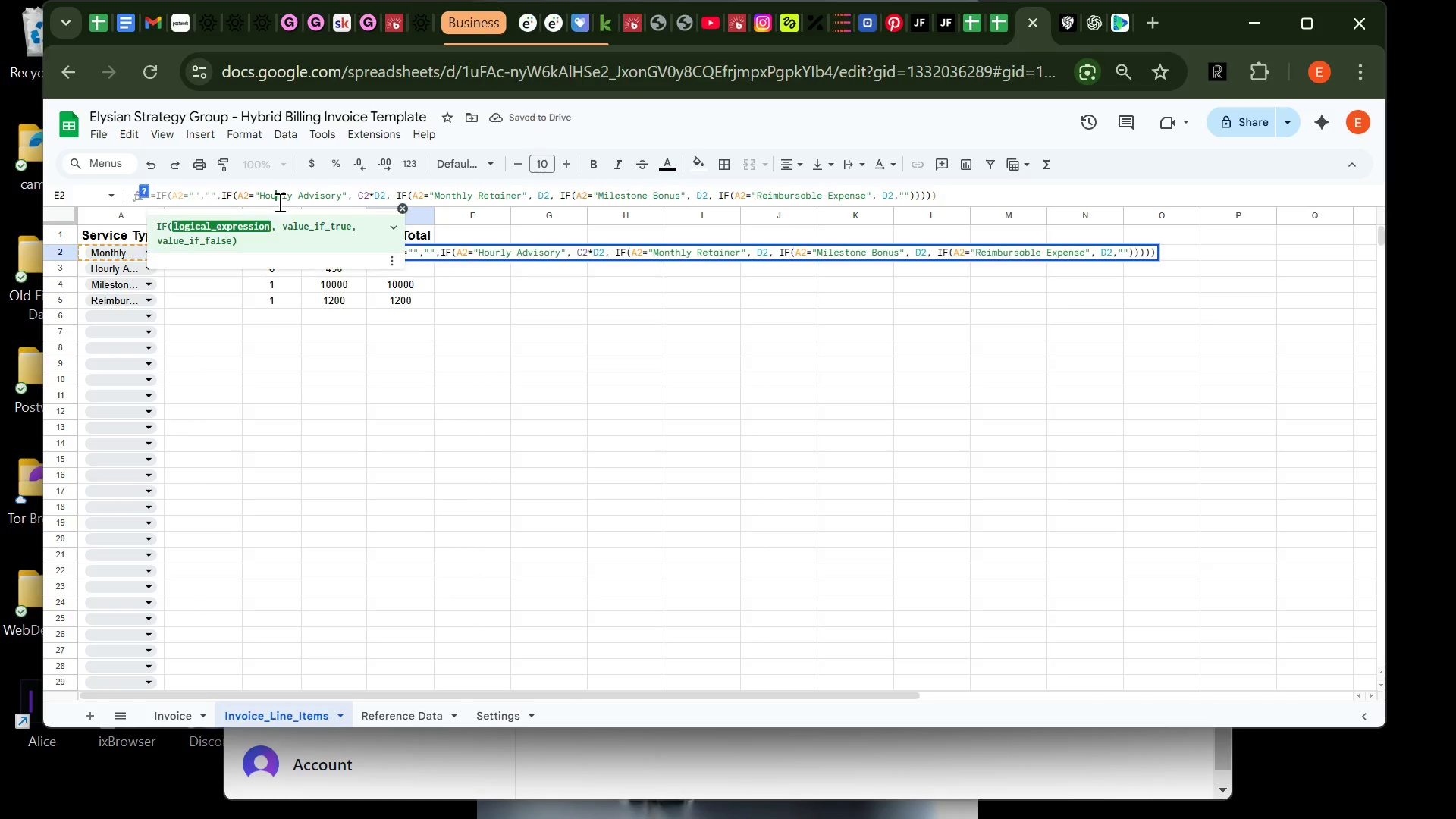 
key(Control+A)
 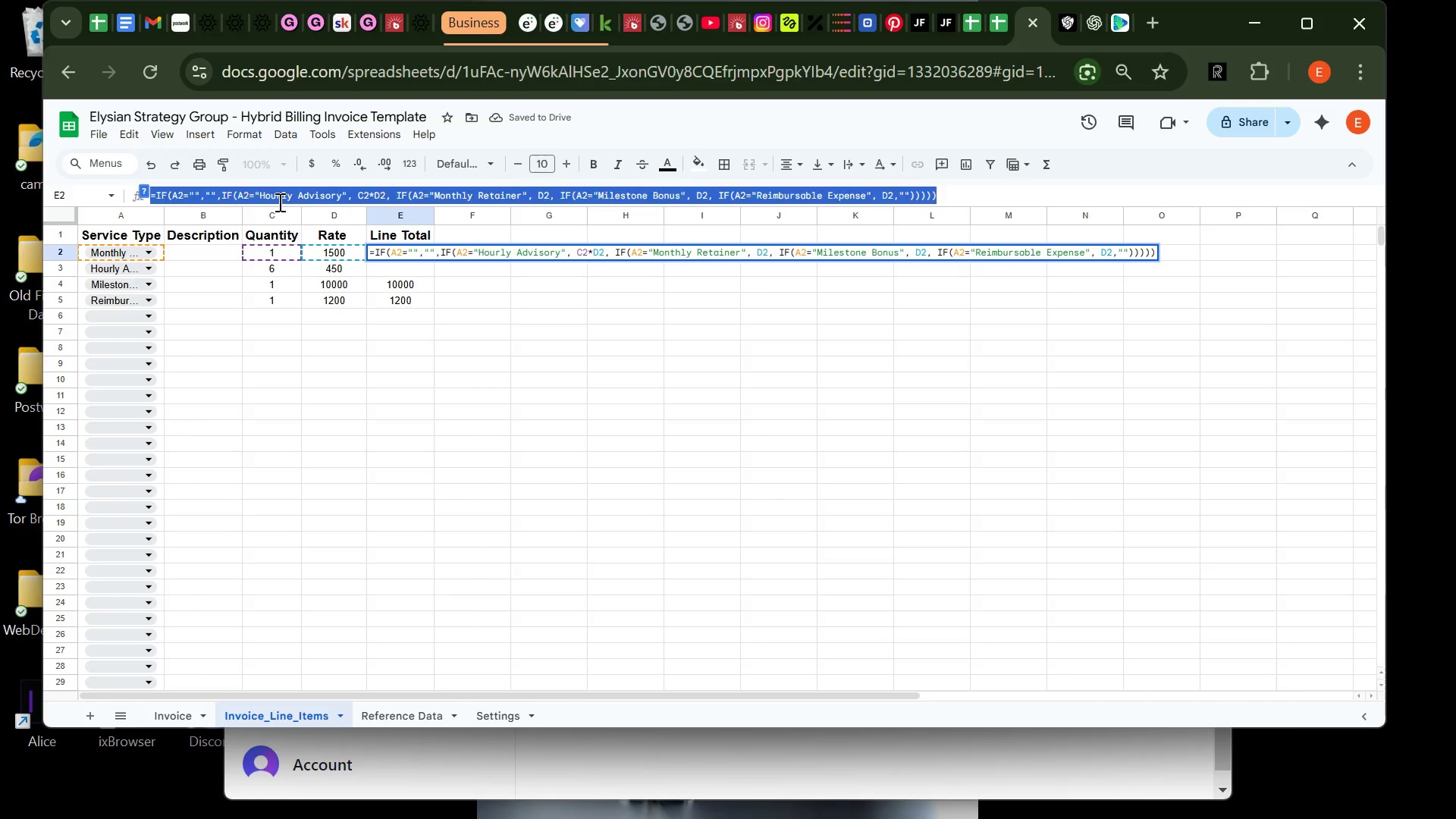 
key(Control+V)
 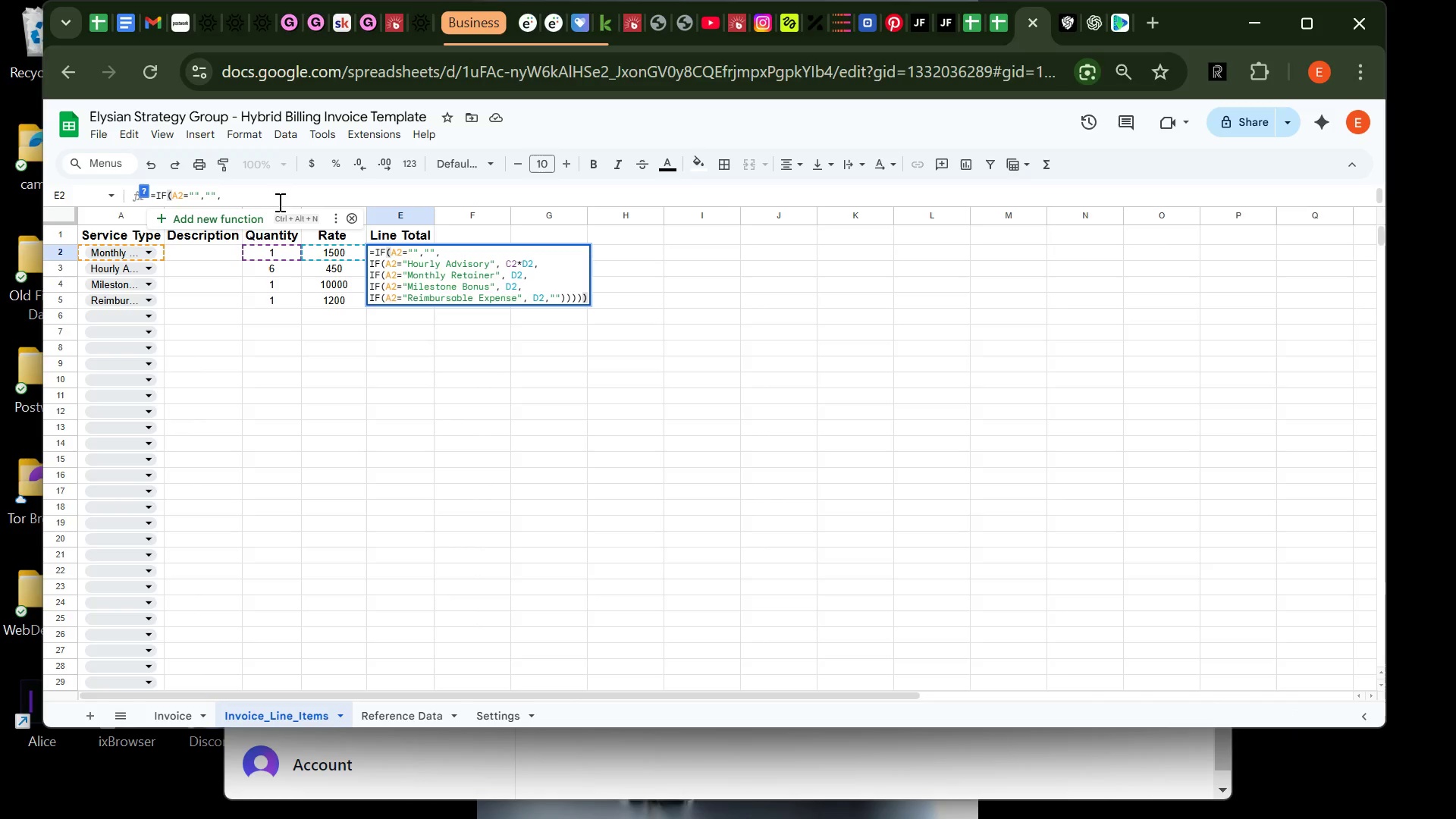 
key(Enter)
 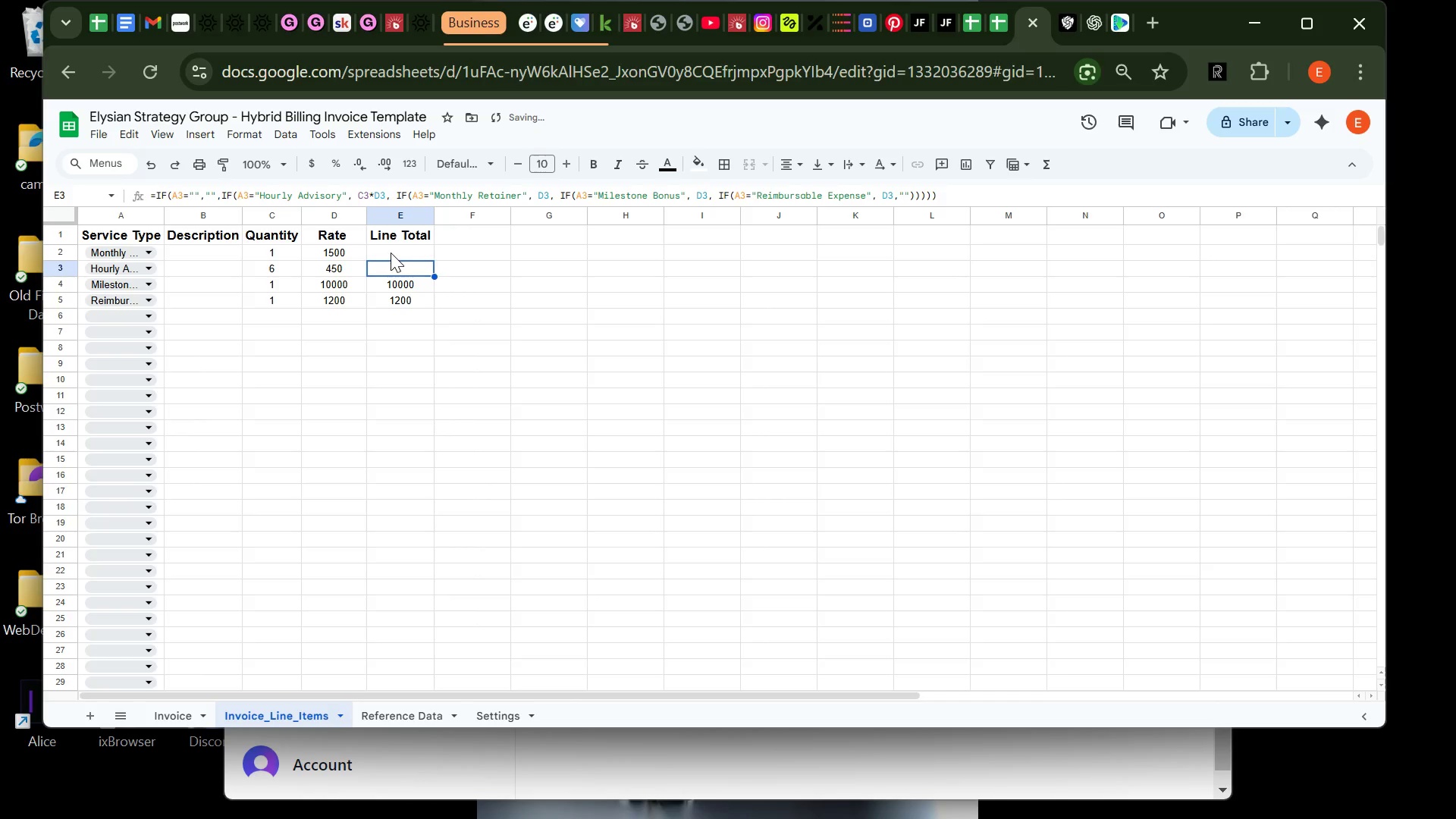 
left_click([391, 253])
 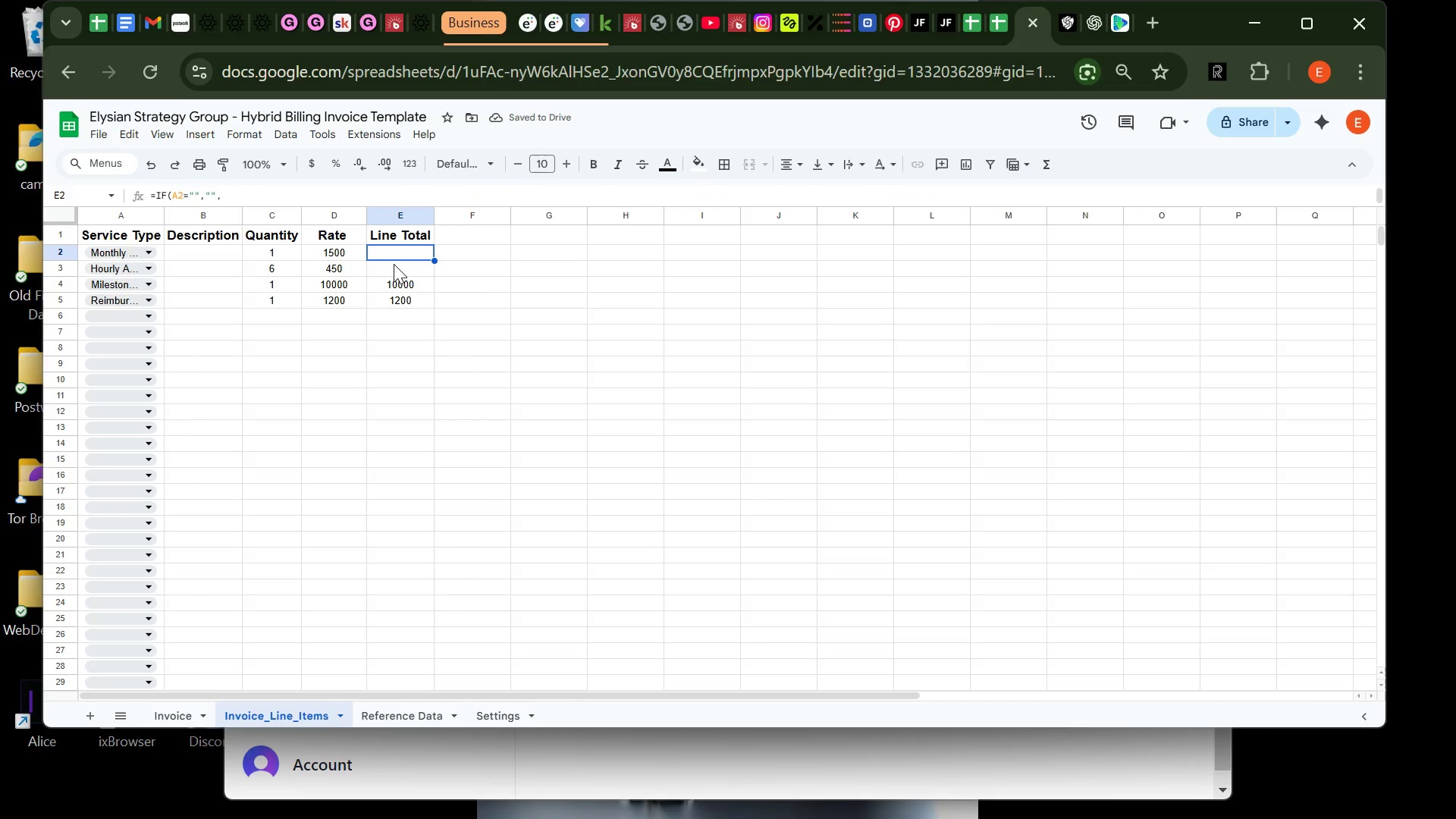 
left_click([394, 264])
 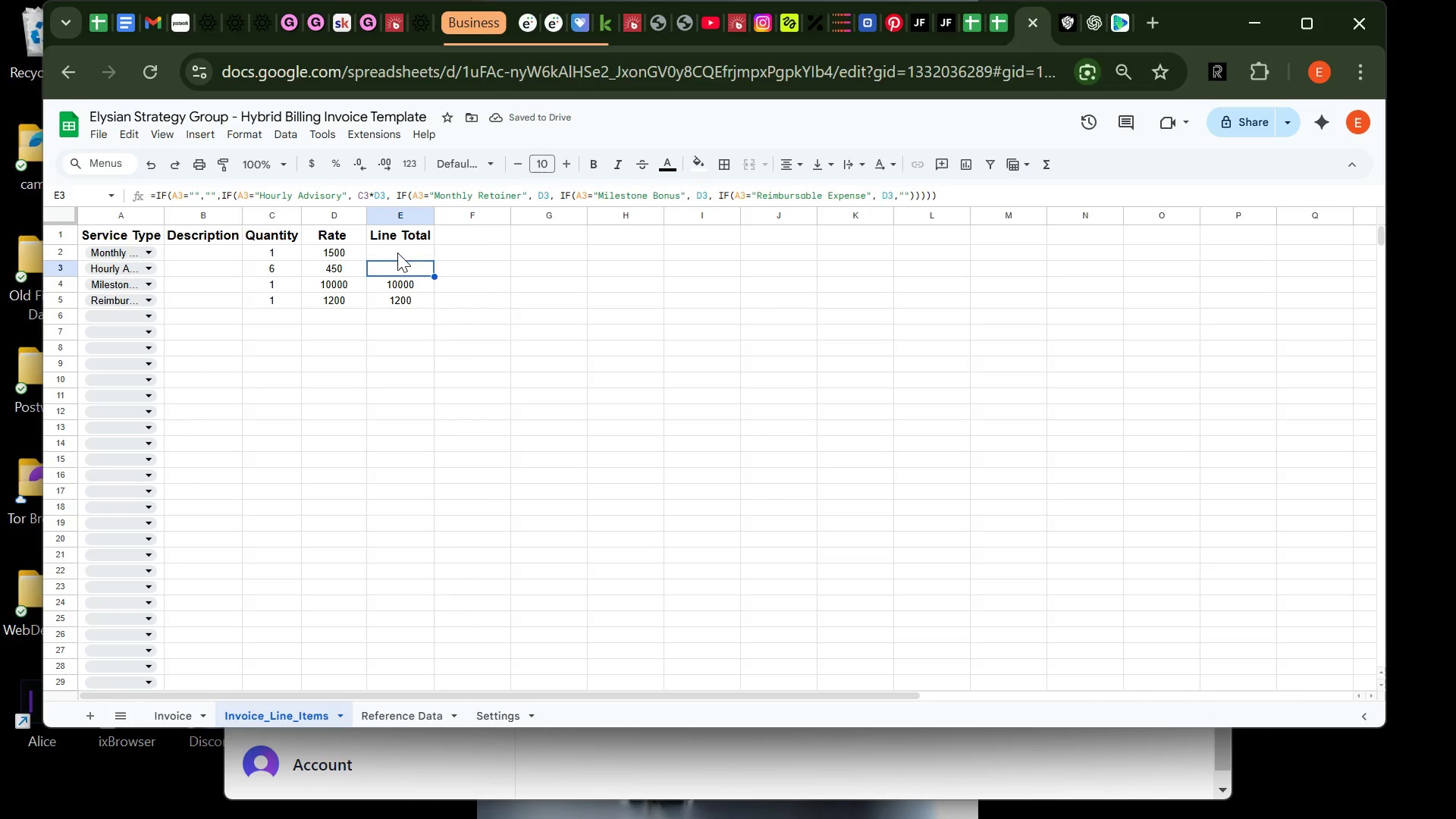 
left_click([397, 253])
 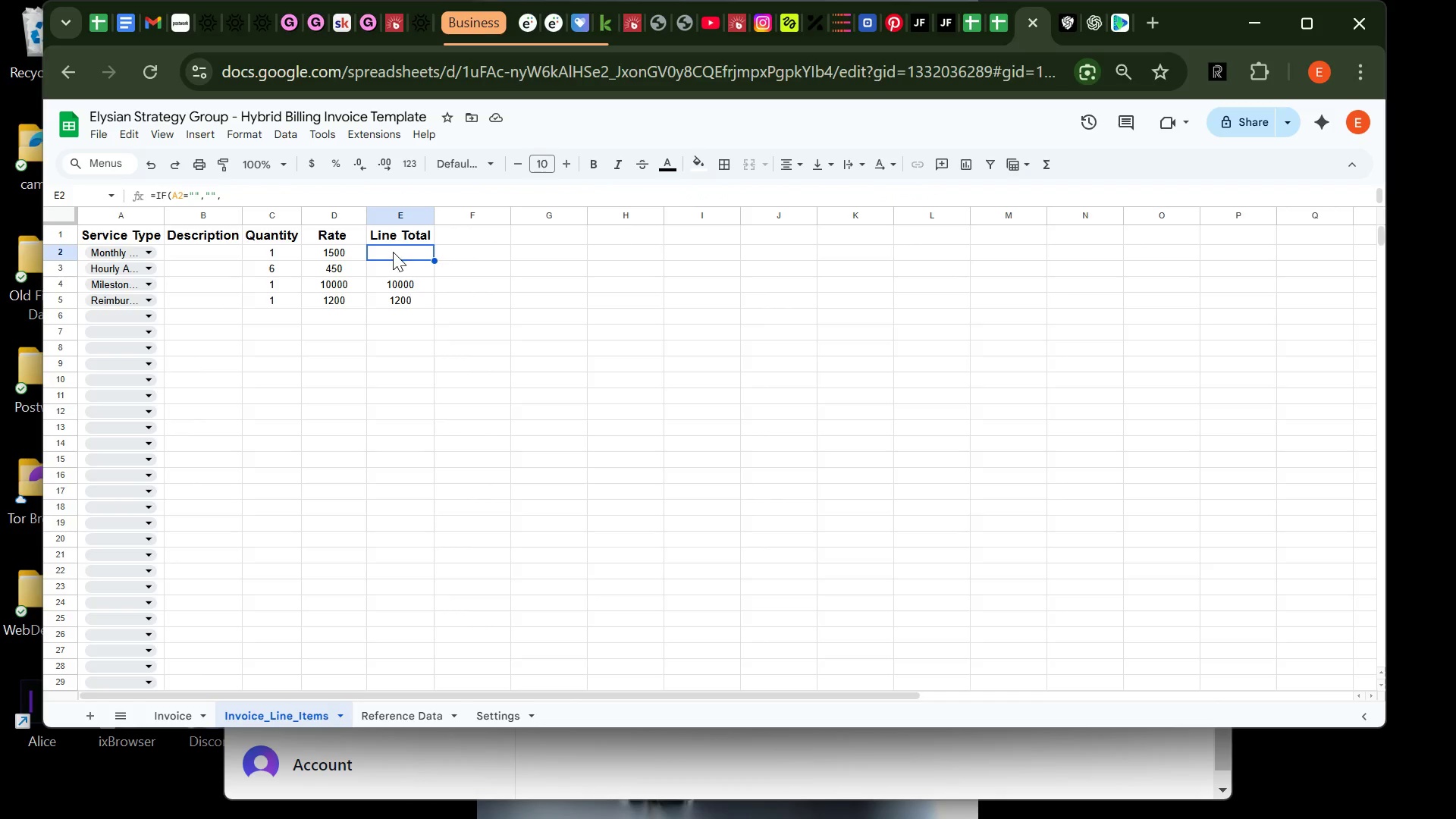 
left_click([393, 252])
 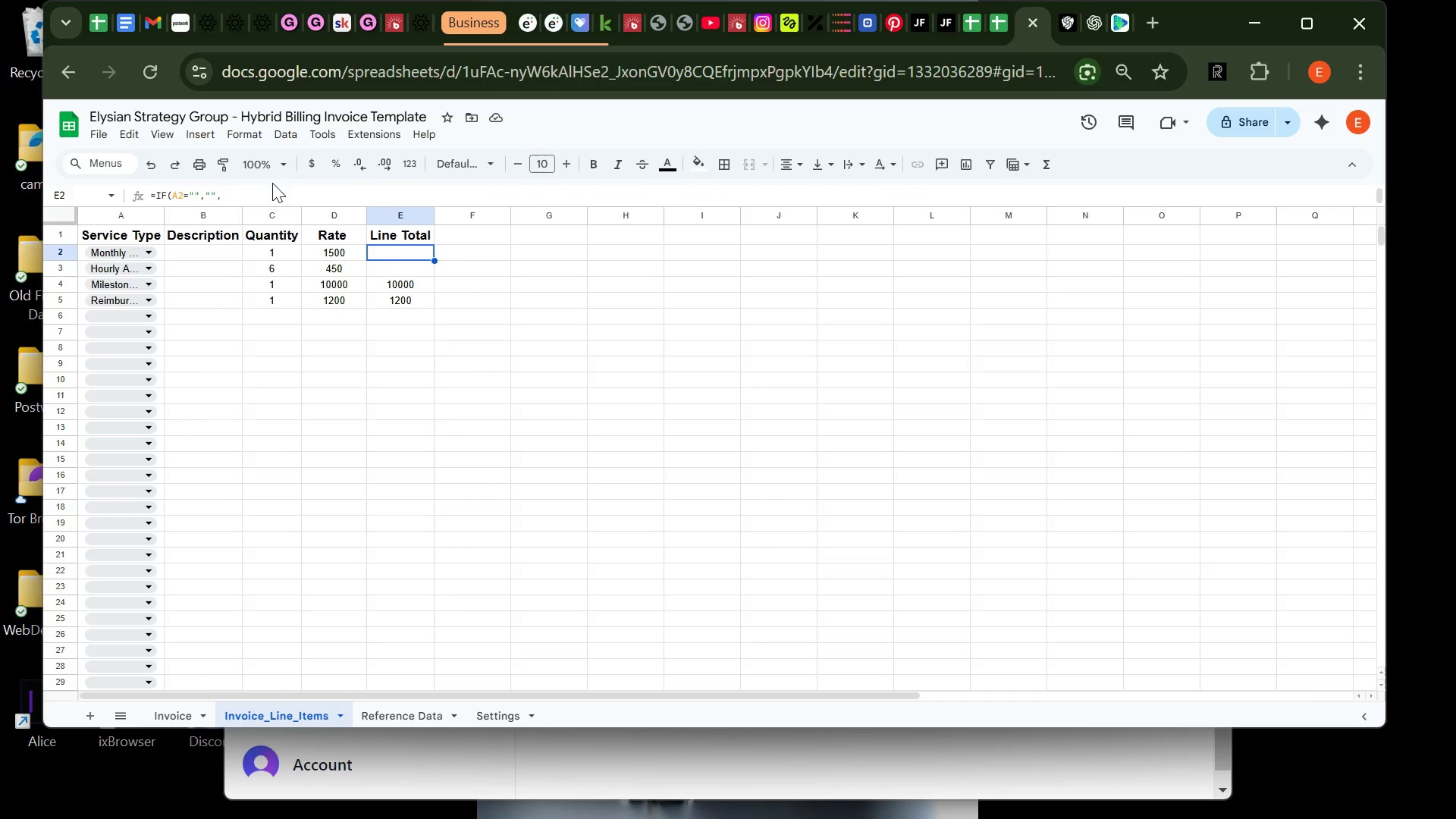 
left_click([274, 191])
 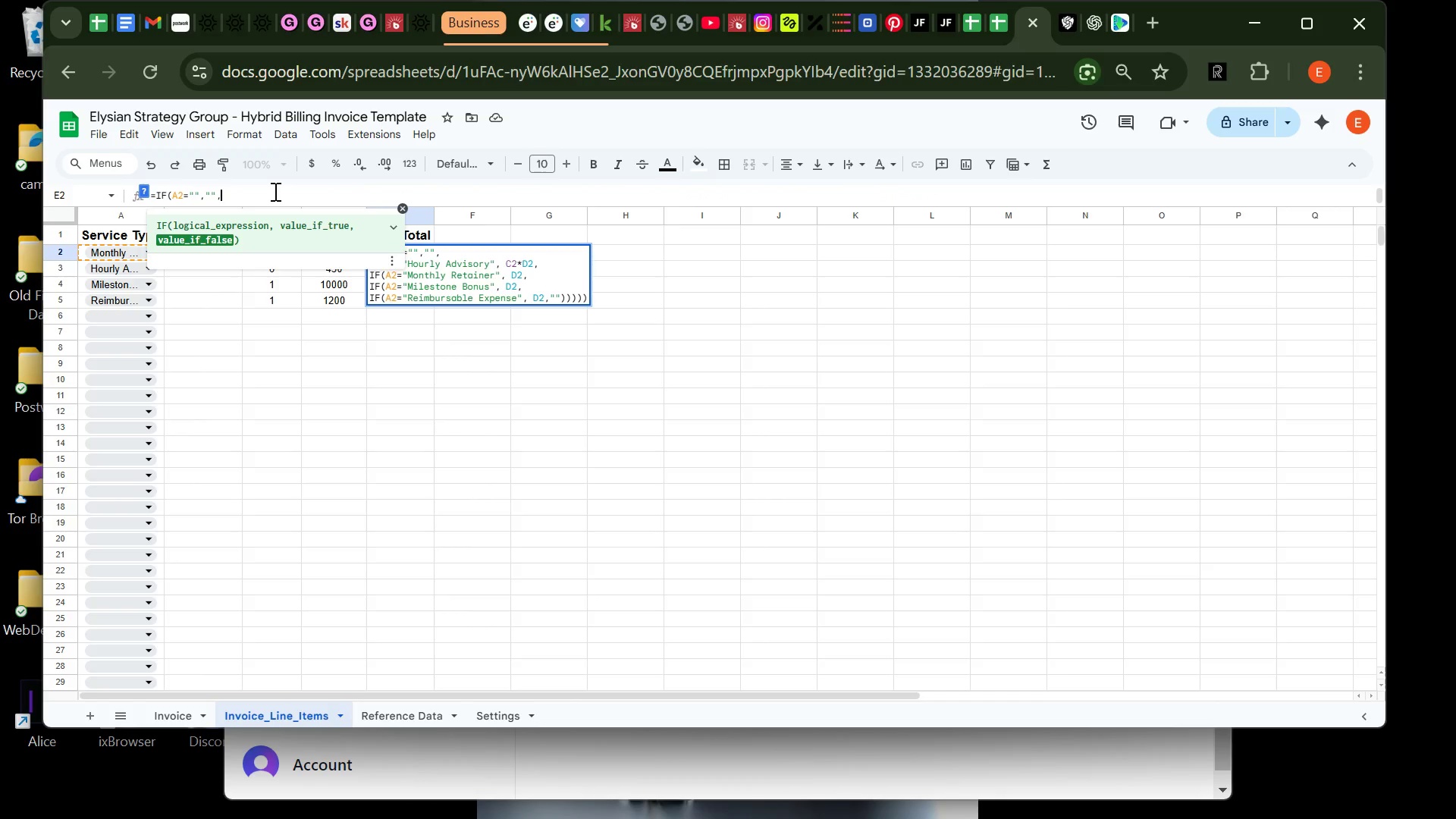 
key(Control+A)
 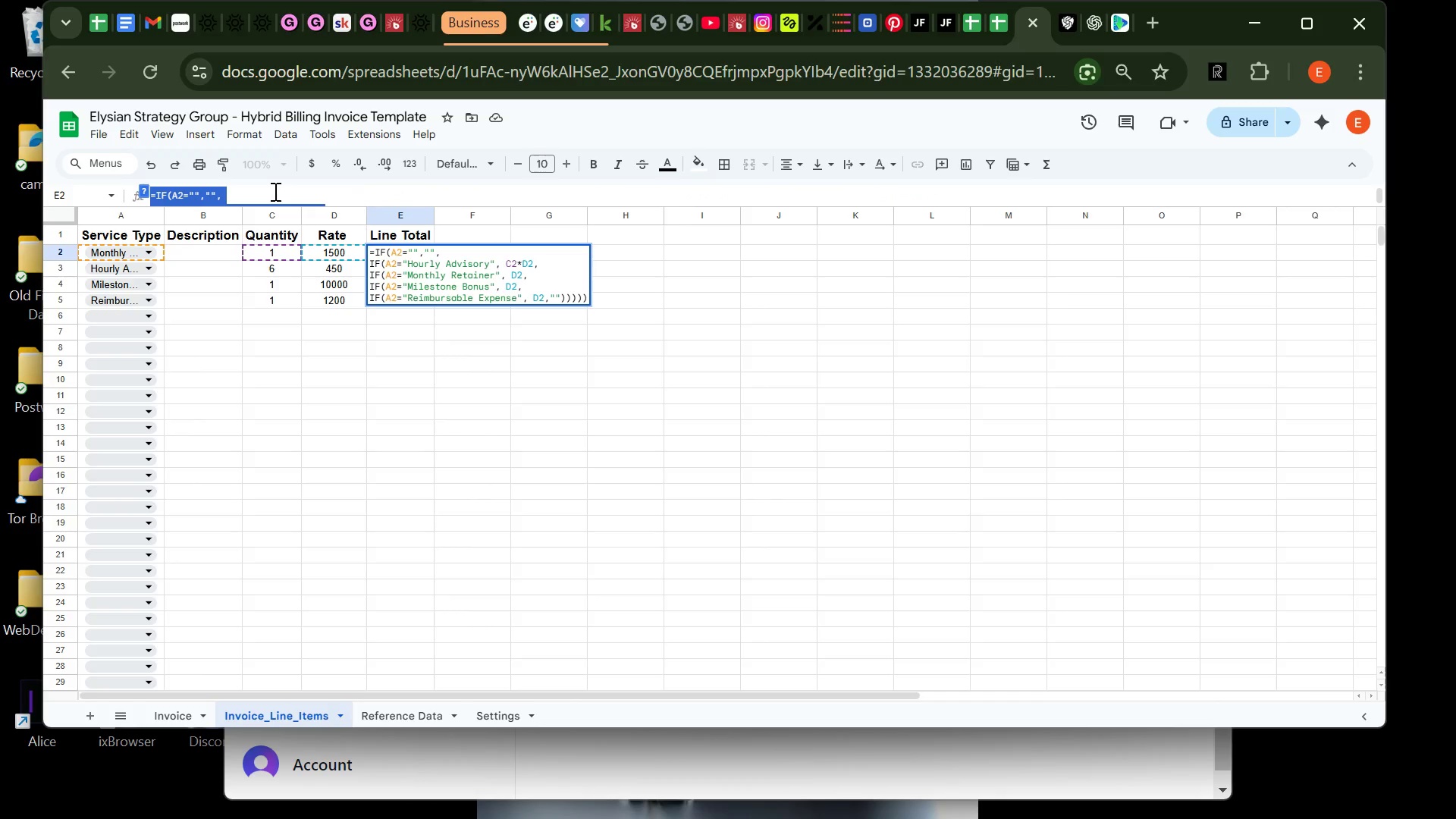 
key(Control+V)
 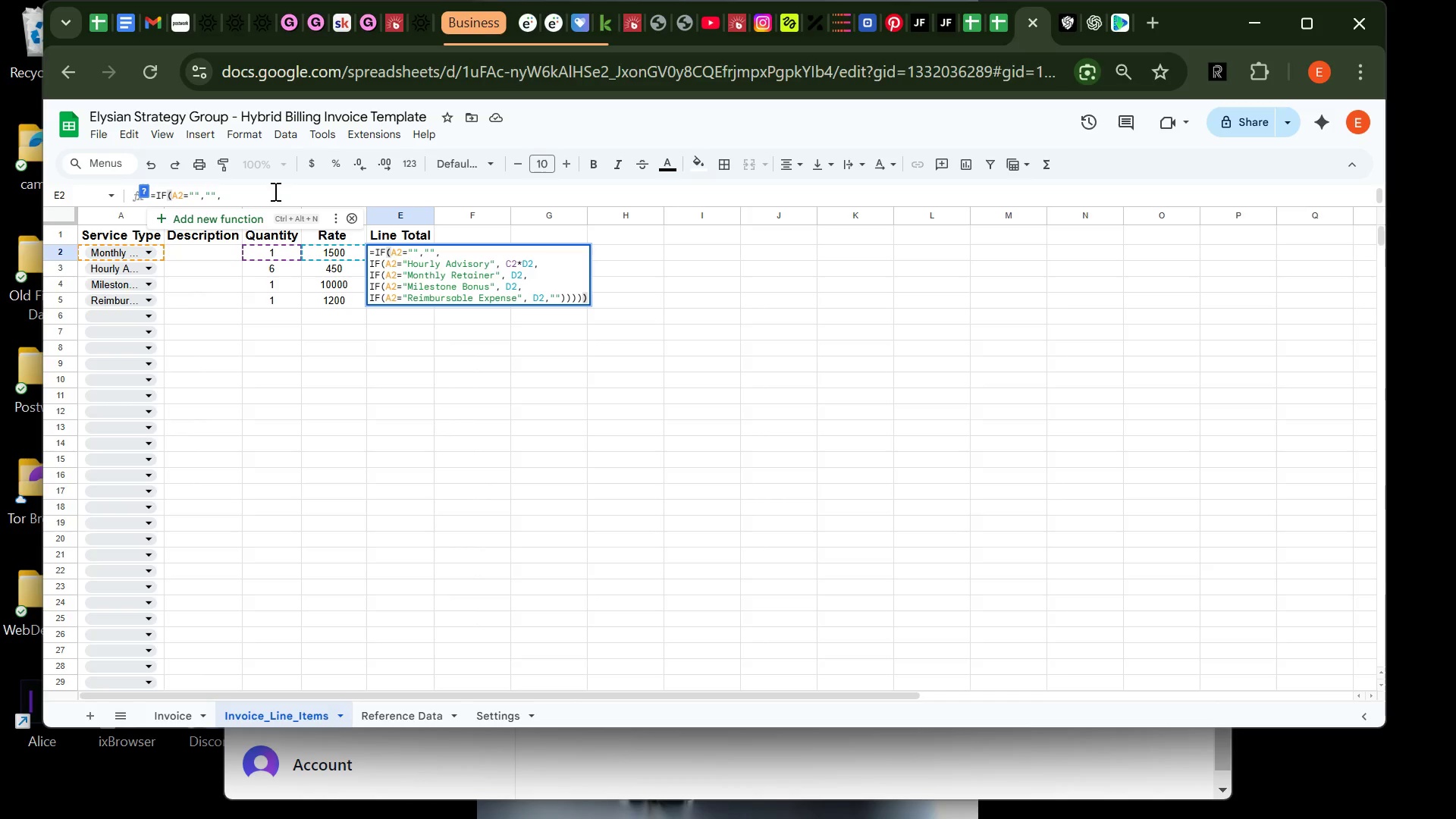 
wait(9.36)
 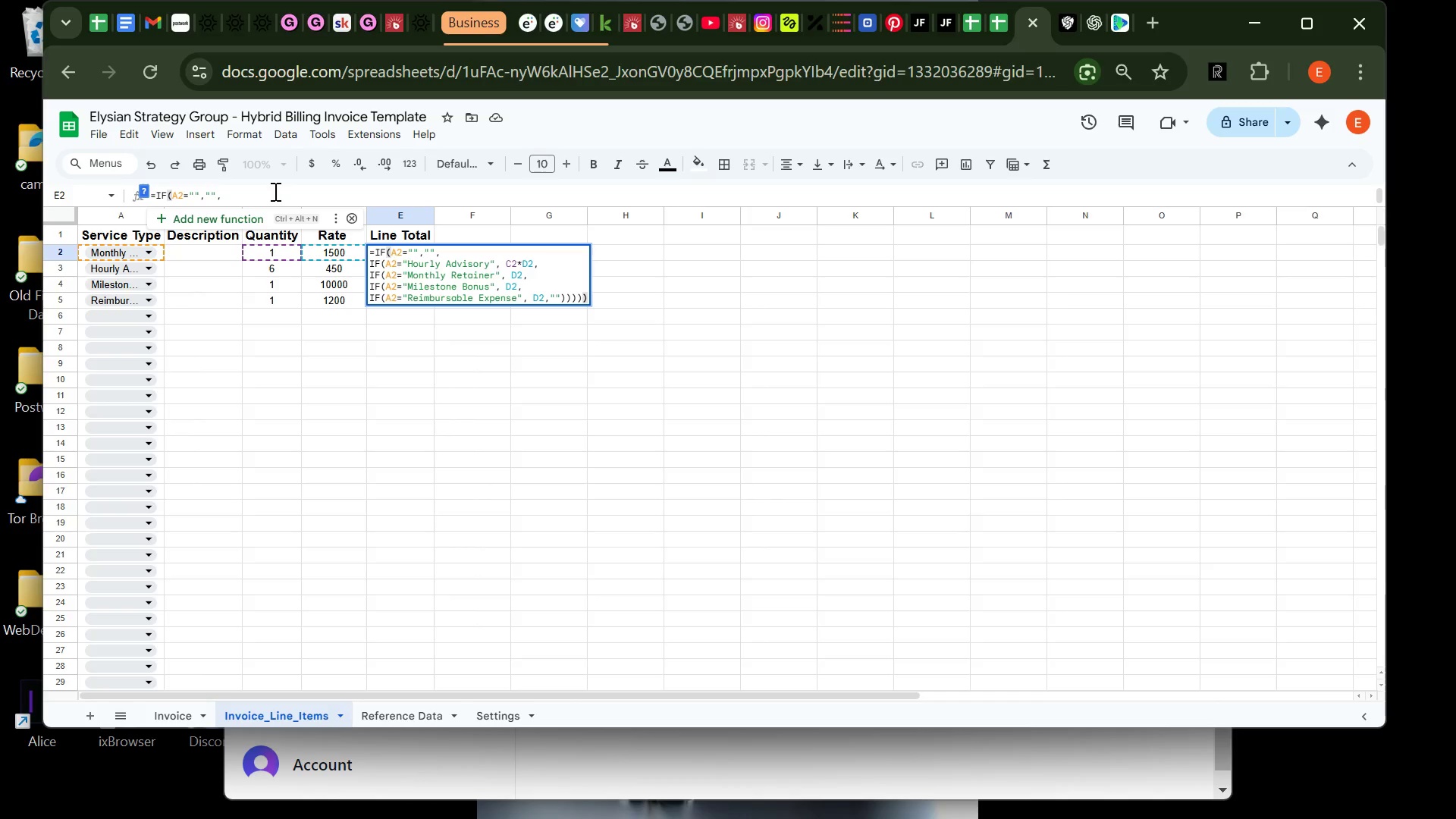 
key(Enter)
 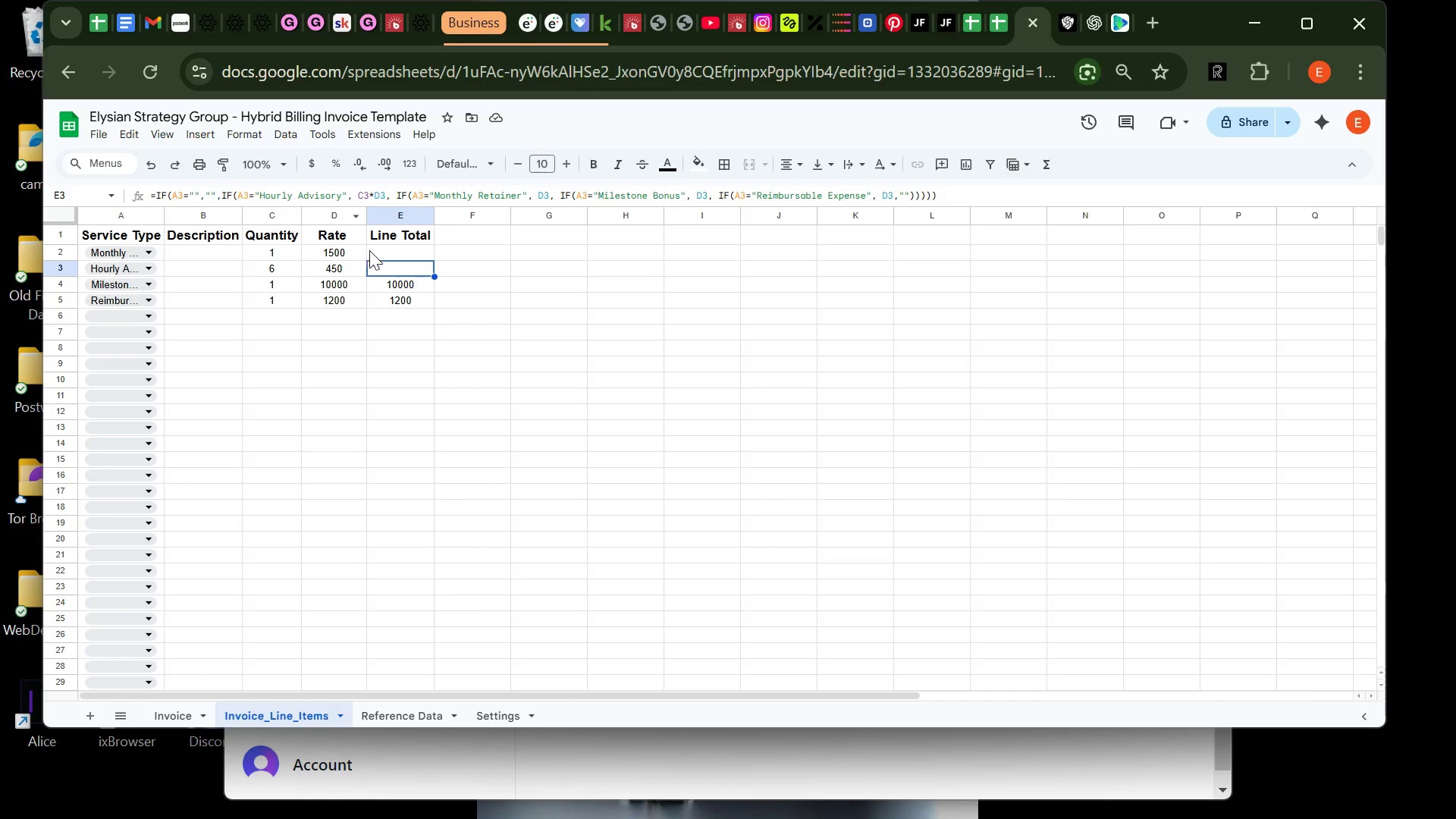 
left_click([395, 253])
 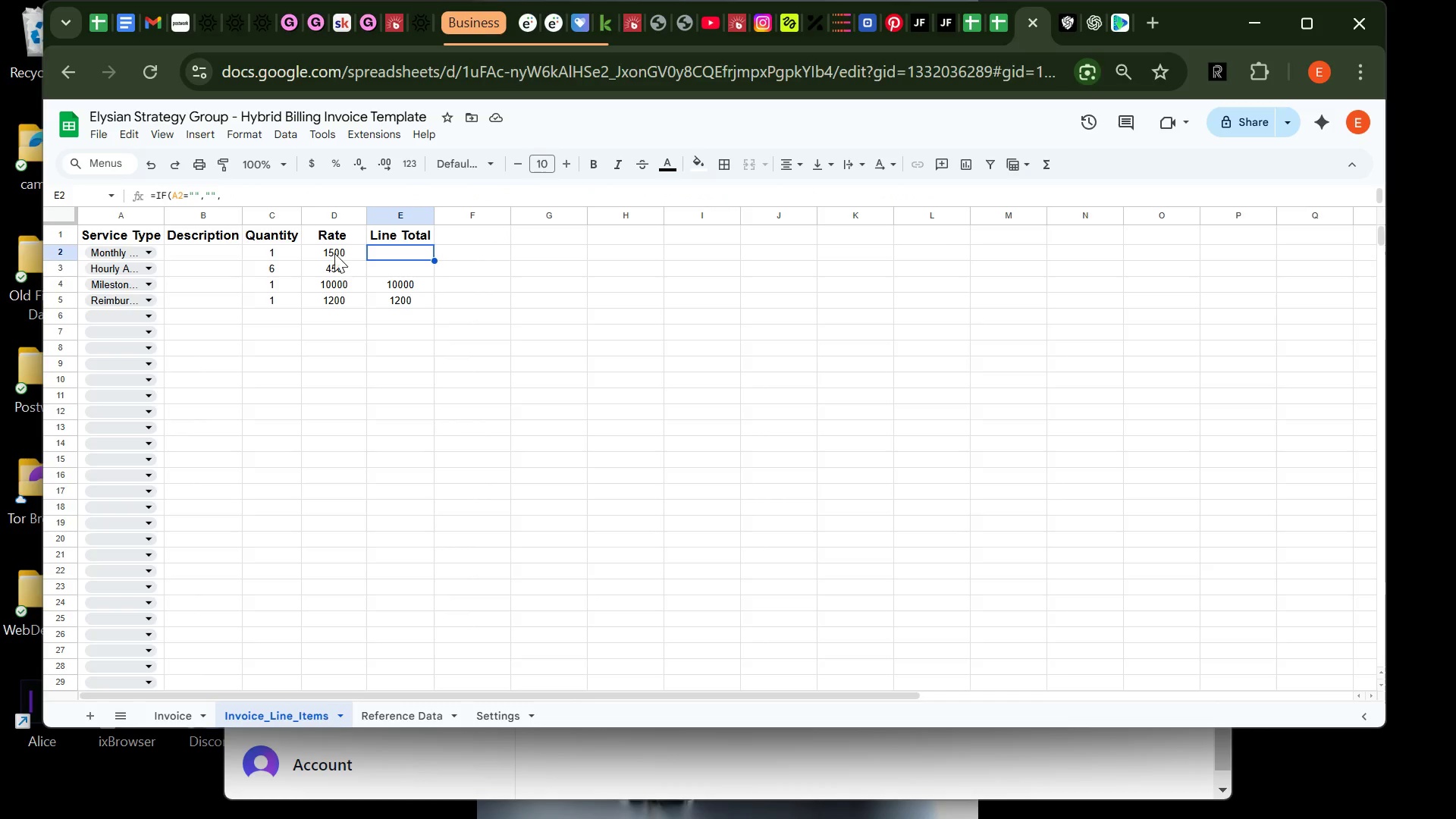 
left_click([334, 251])
 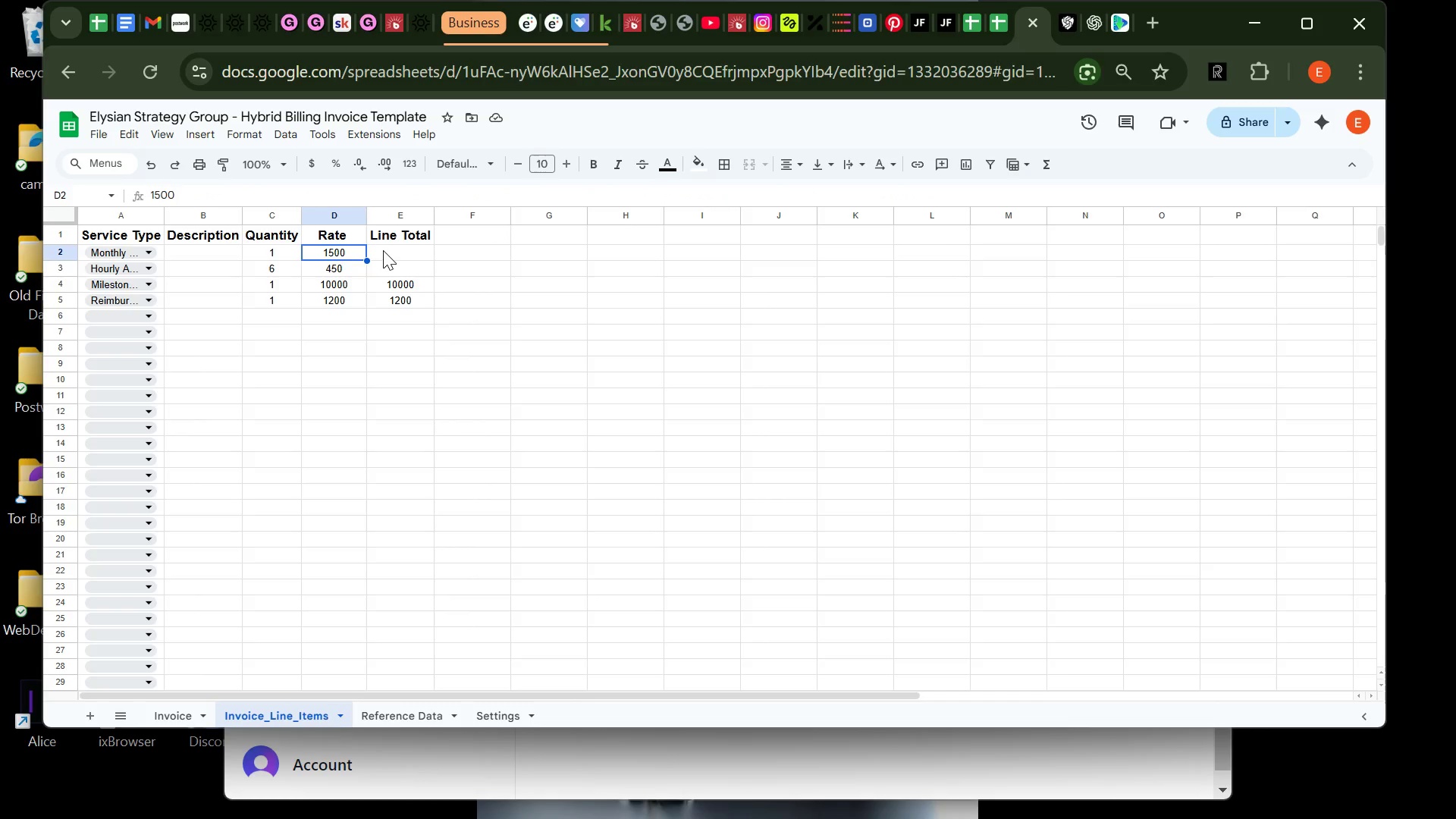 
left_click([400, 244])
 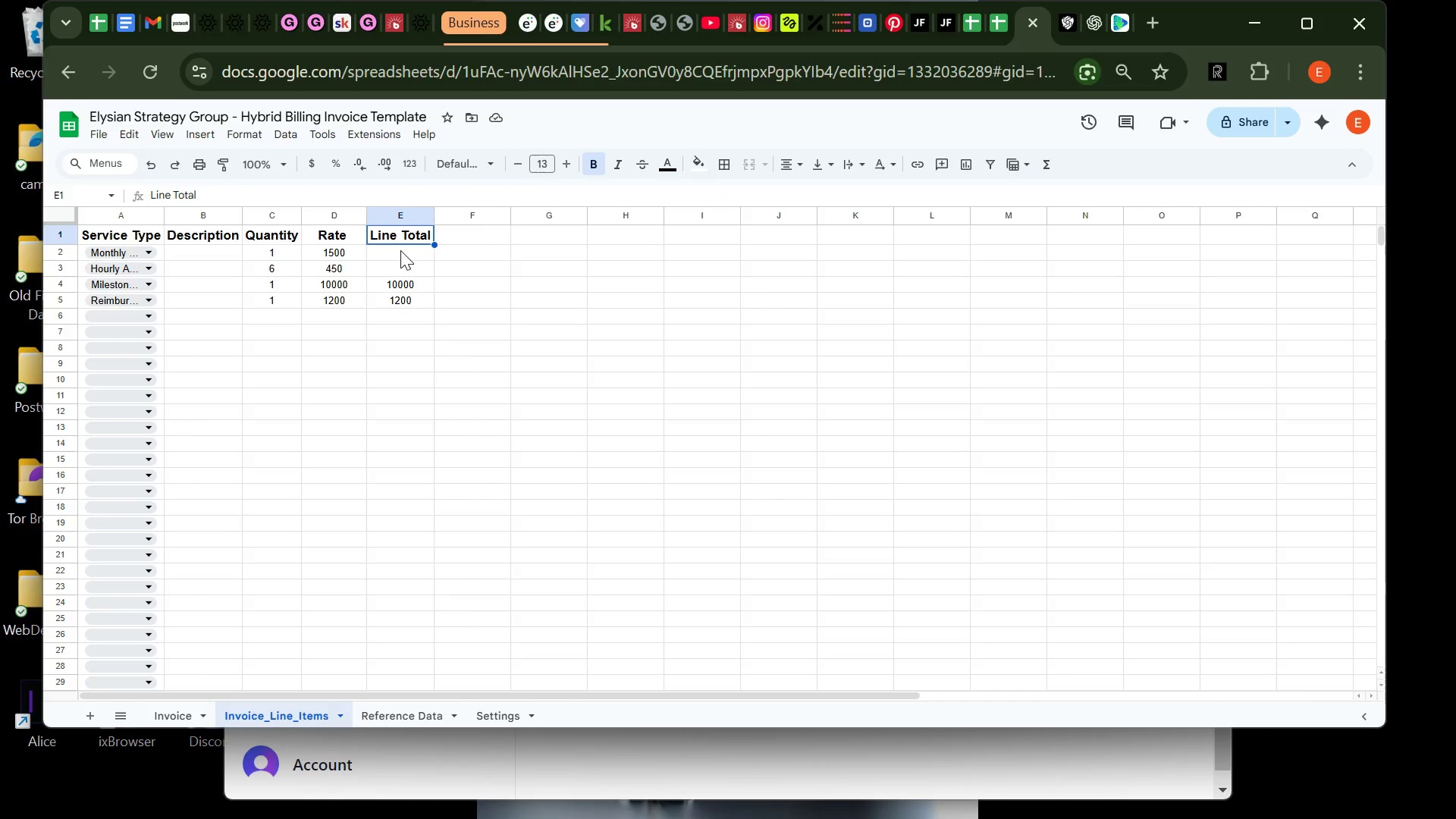 
left_click([400, 250])
 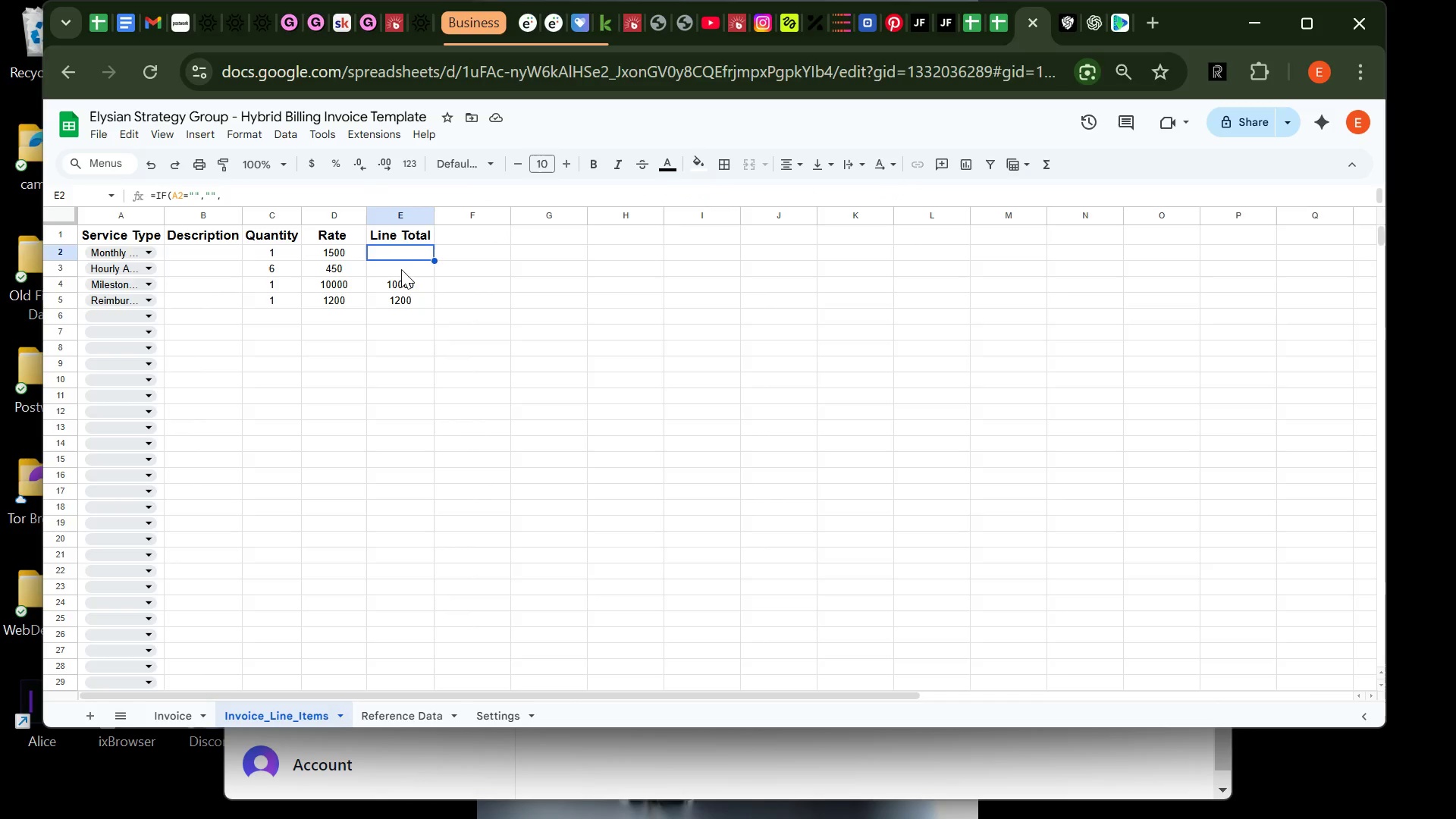 
left_click([401, 269])
 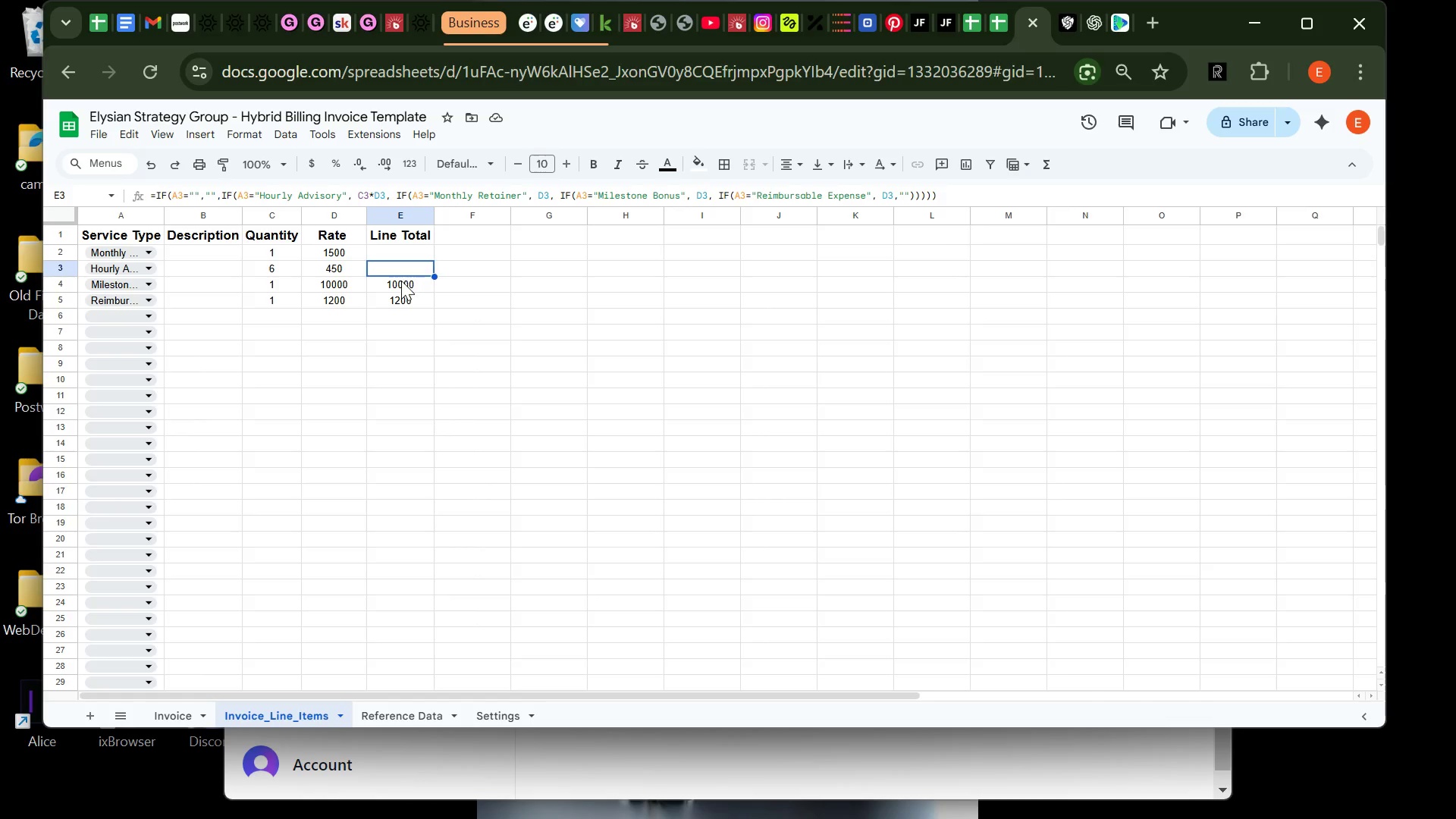 
left_click([401, 284])
 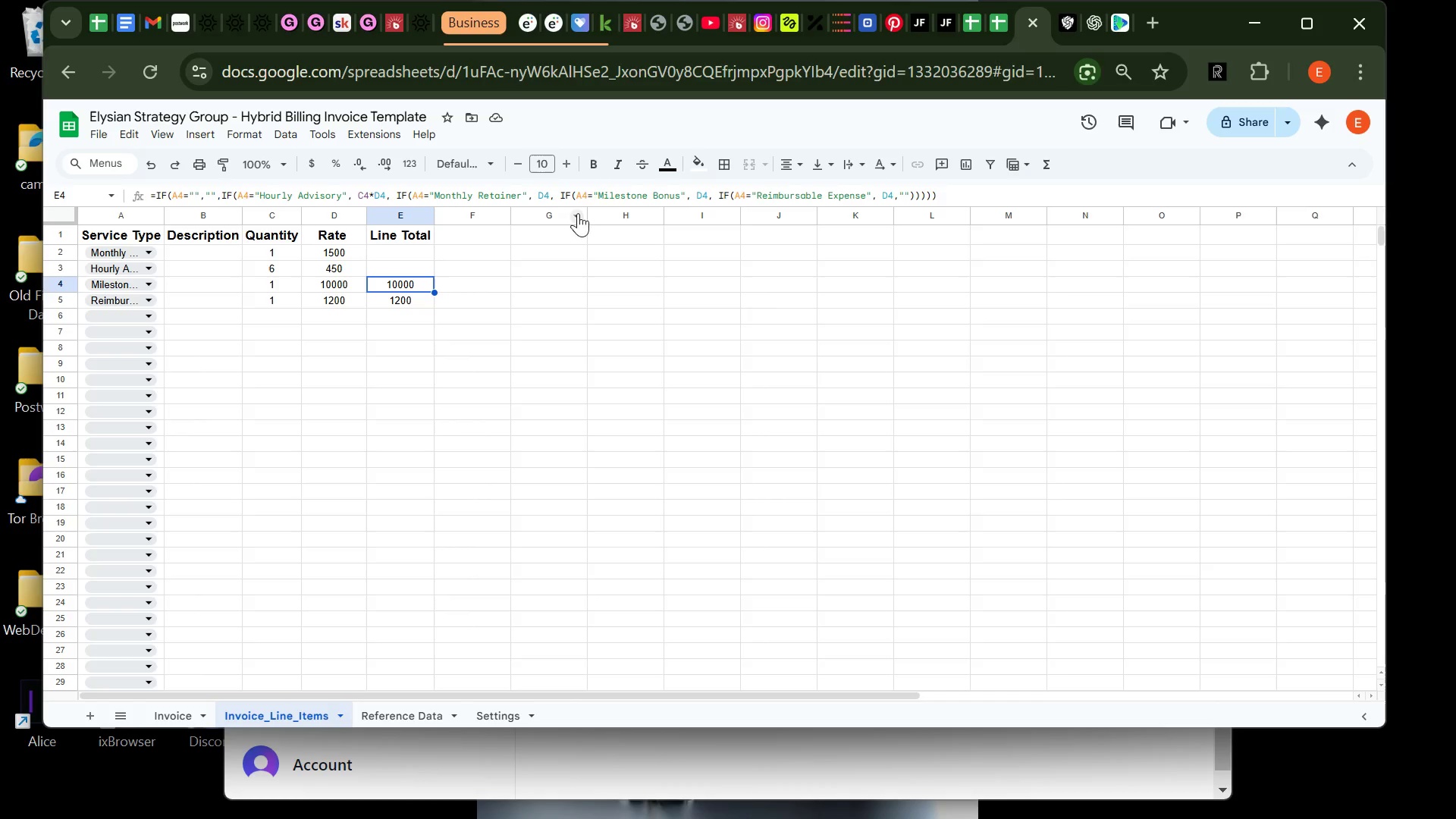 
left_click([416, 262])
 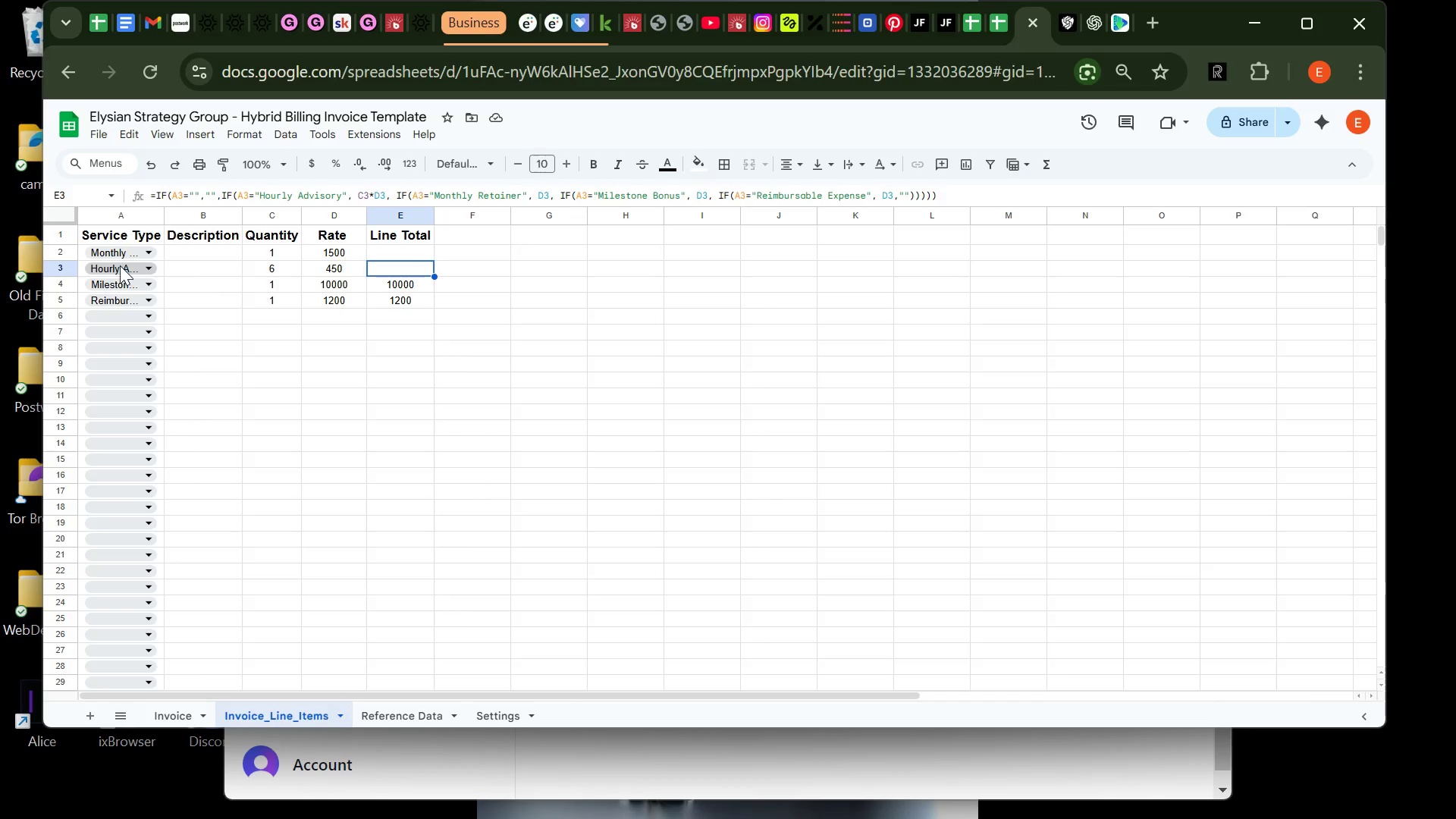 
left_click([120, 265])
 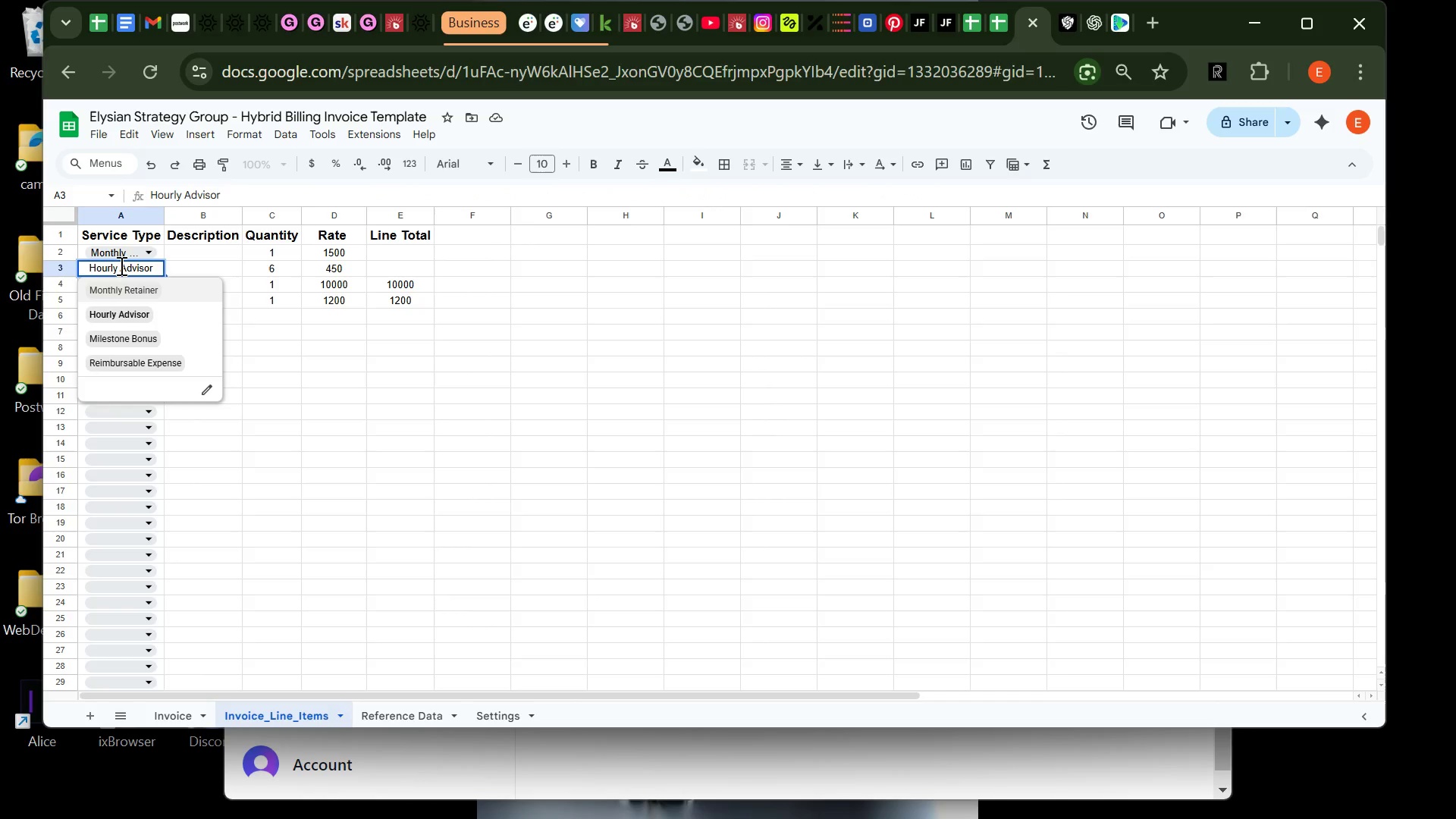 
key(Control+A)
 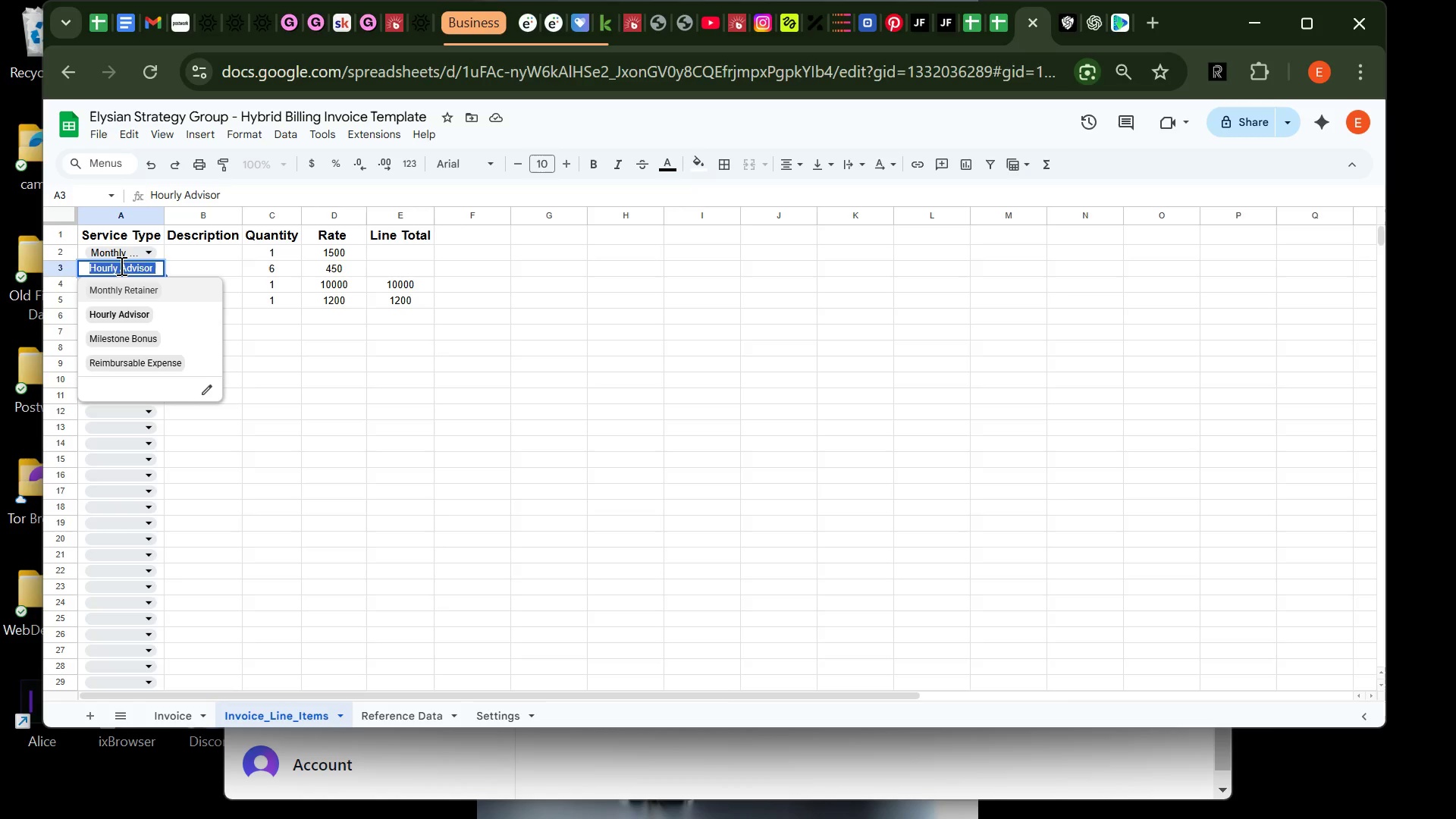 
hold_key(key=C, duration=0.36)
 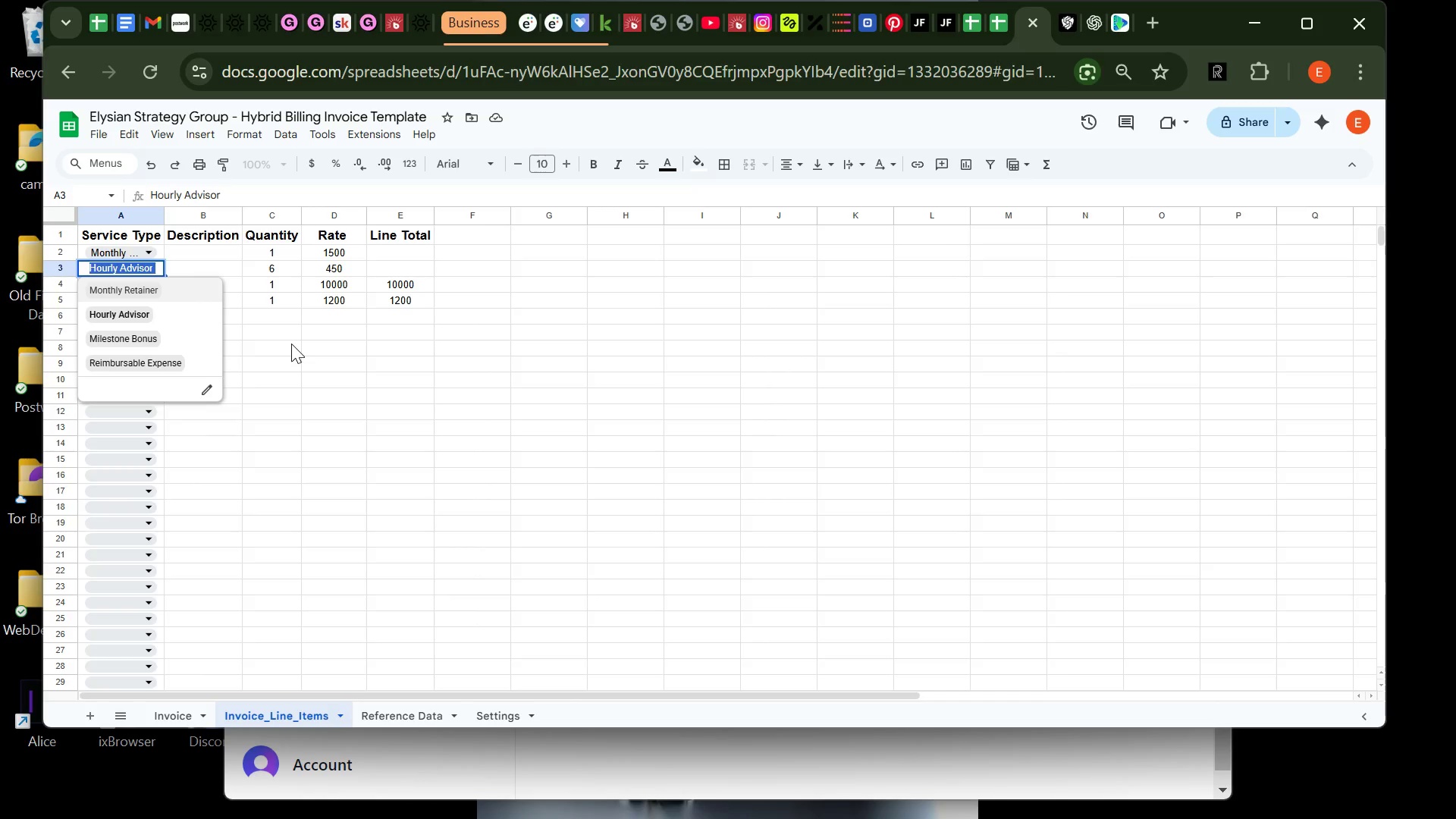 
left_click([291, 344])
 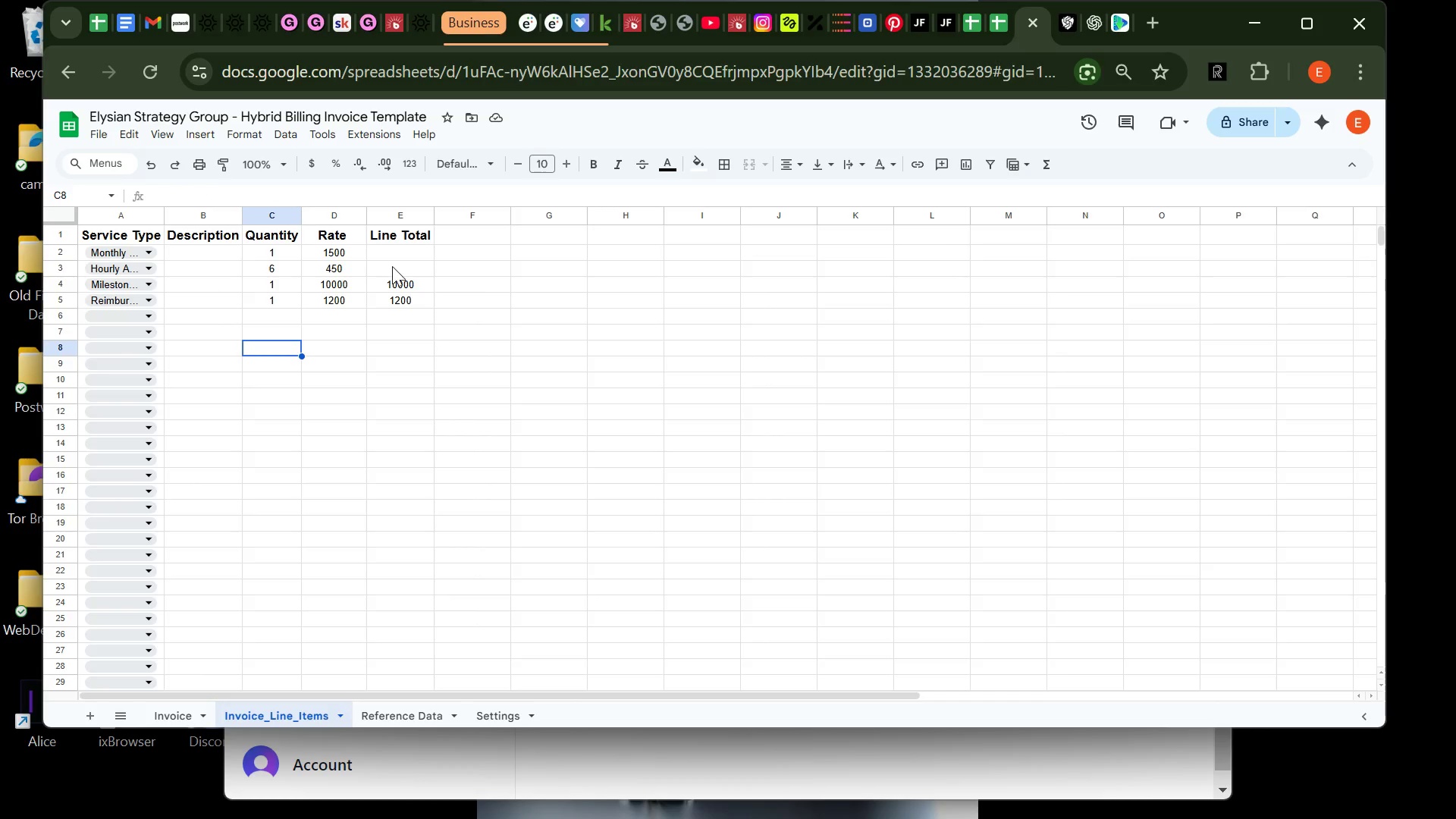 
left_click([392, 266])
 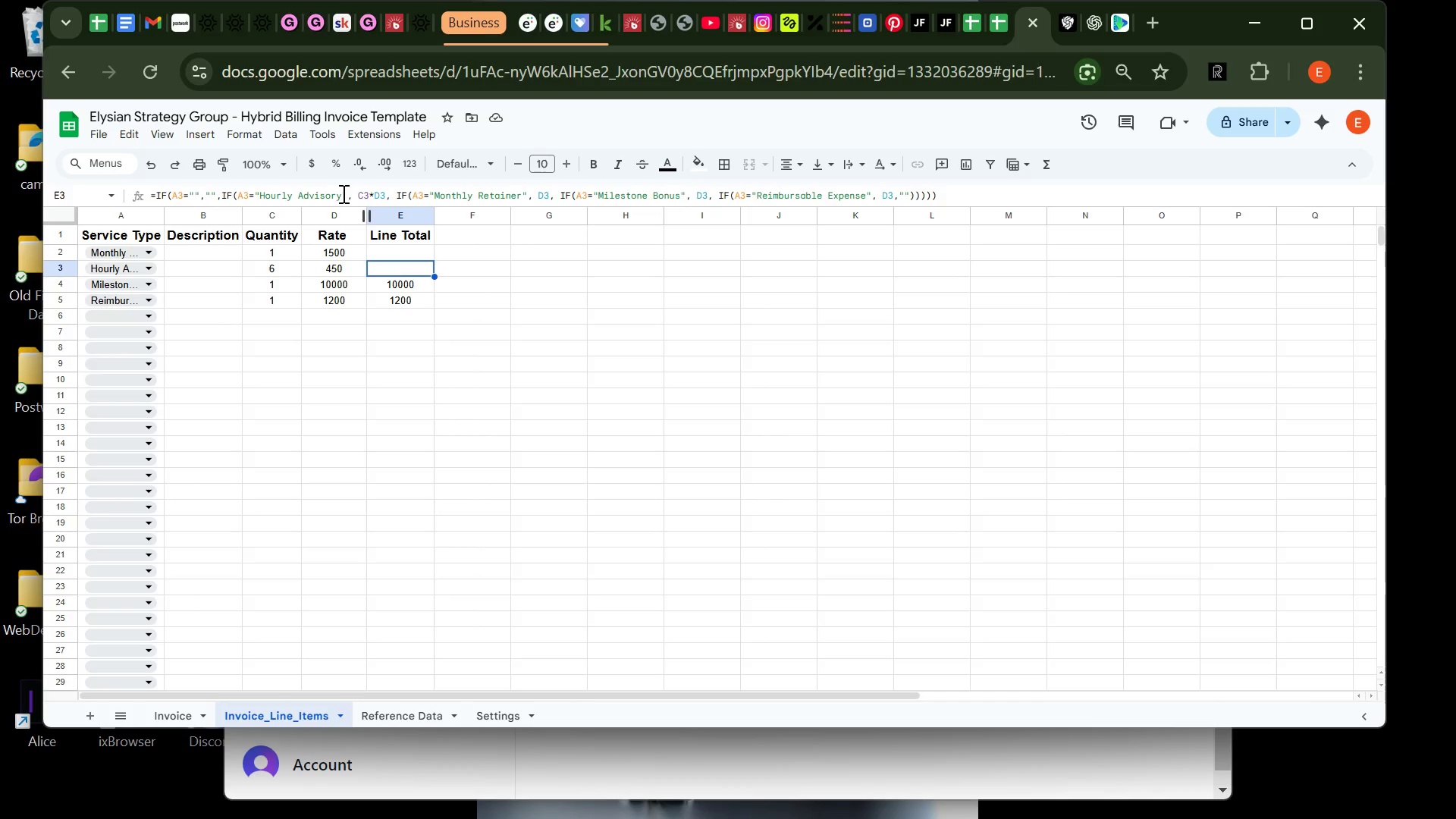 
left_click([340, 193])
 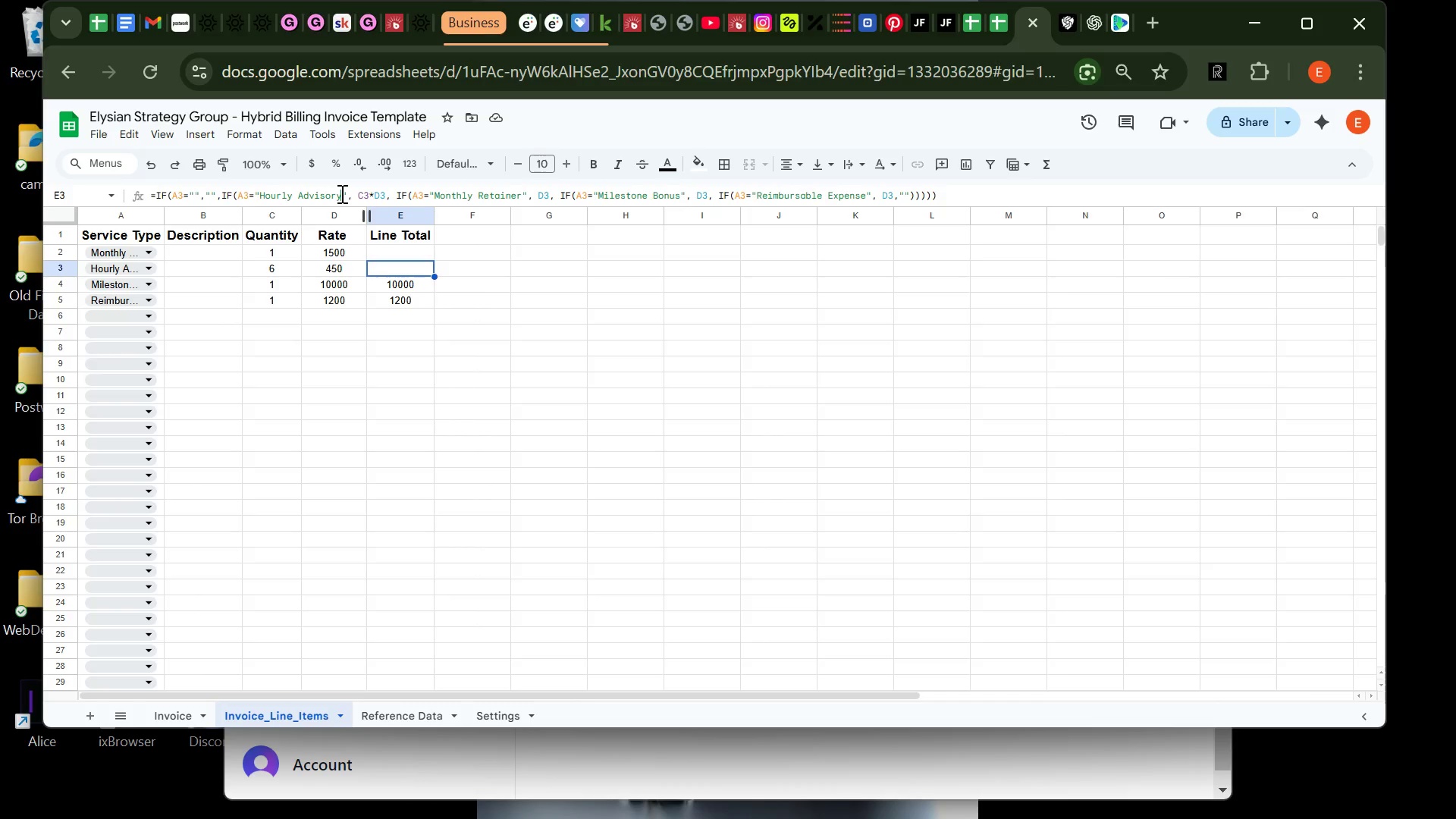 
left_click_drag(start_coordinate=[340, 193], to_coordinate=[262, 199])
 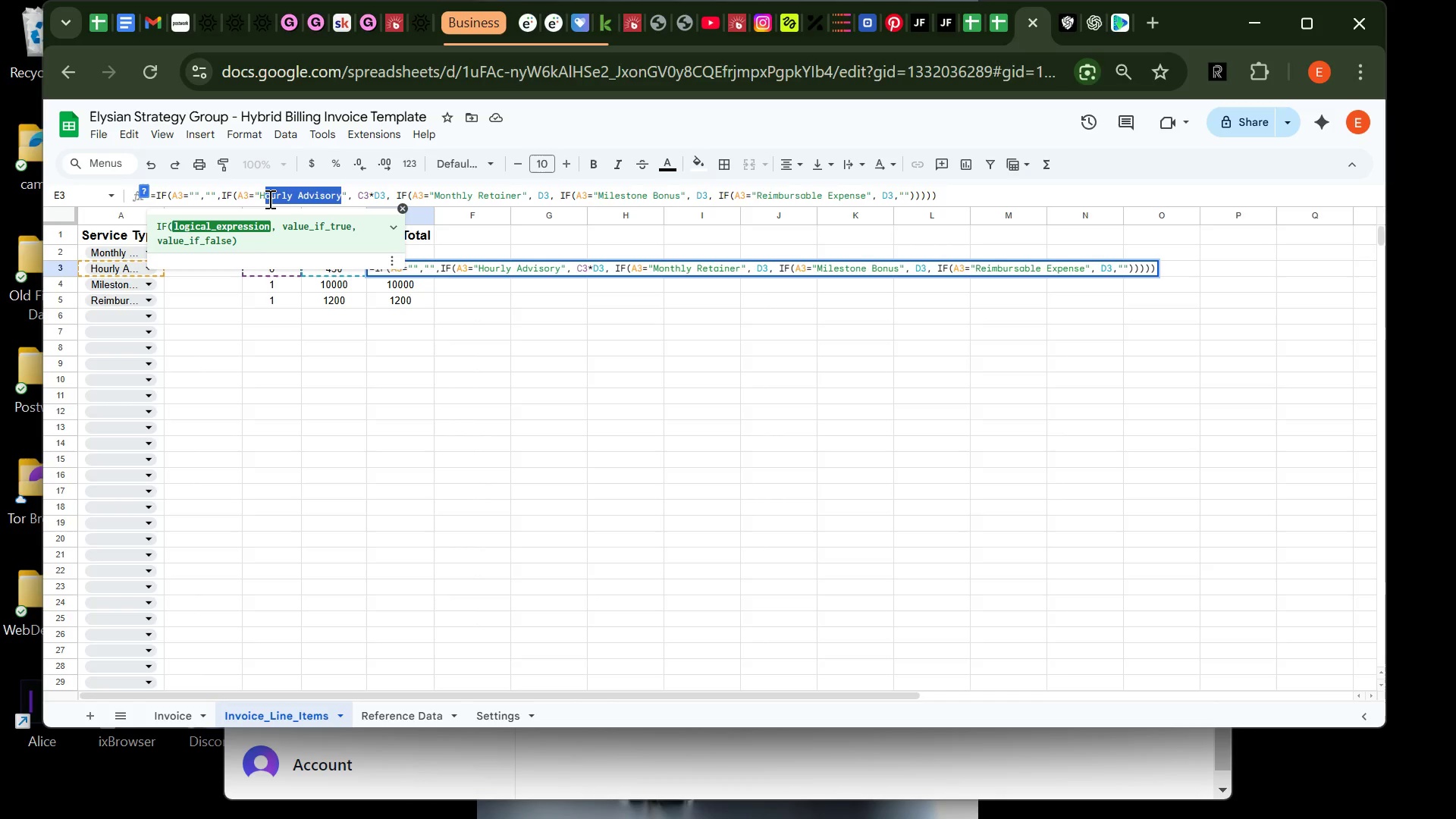 
key(Backspace)
 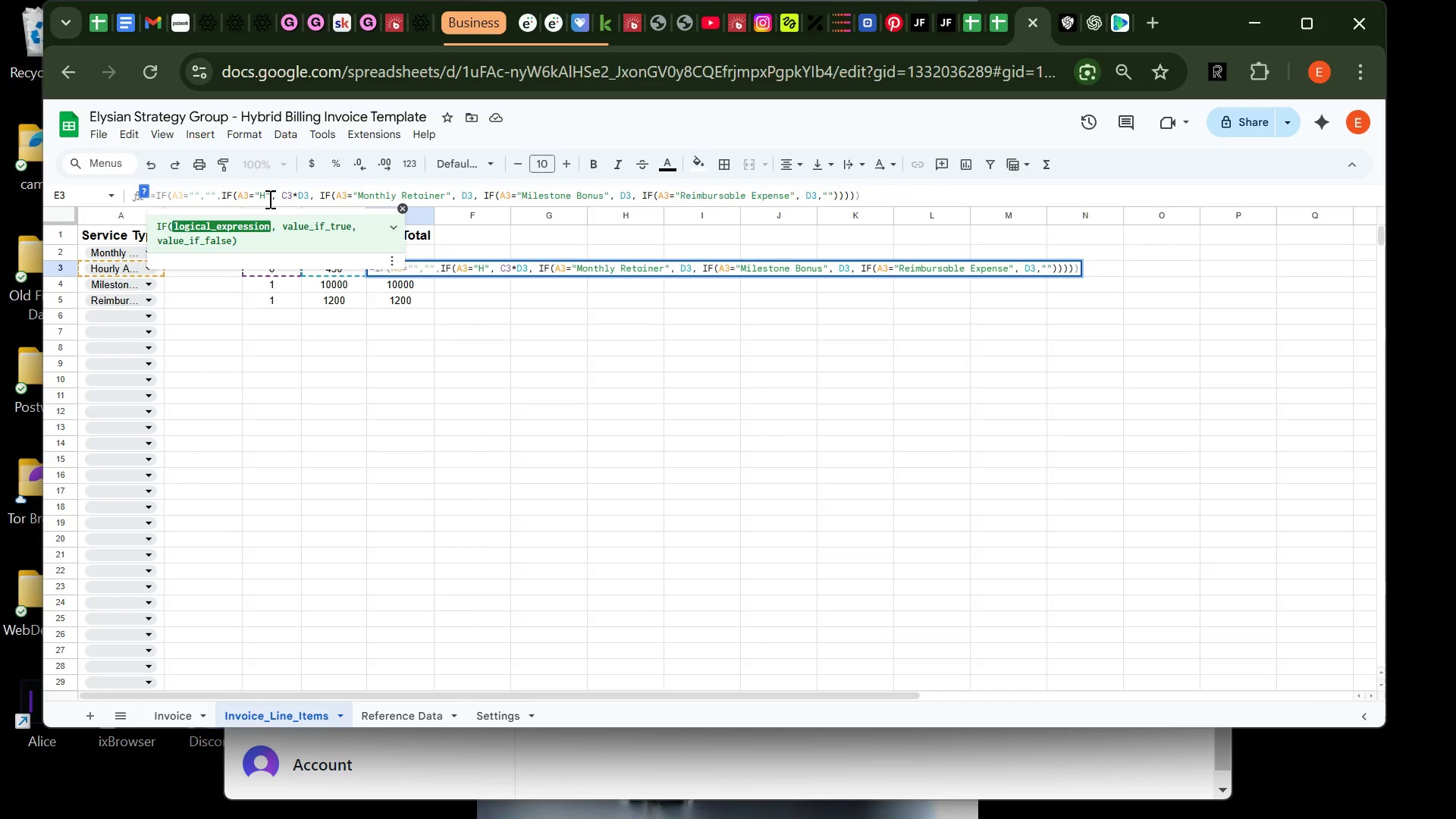 
key(Backspace)
 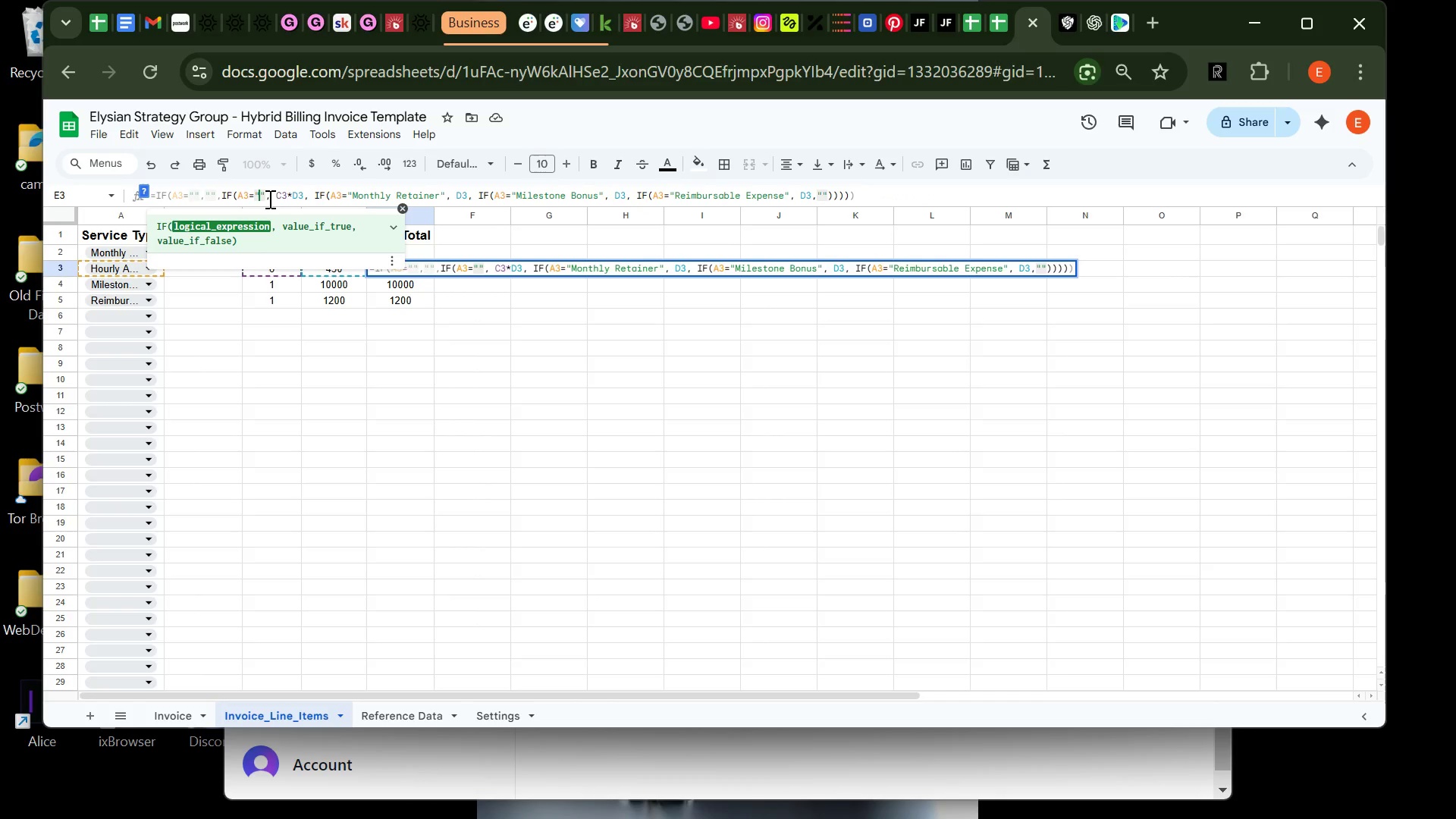 
key(Control+V)
 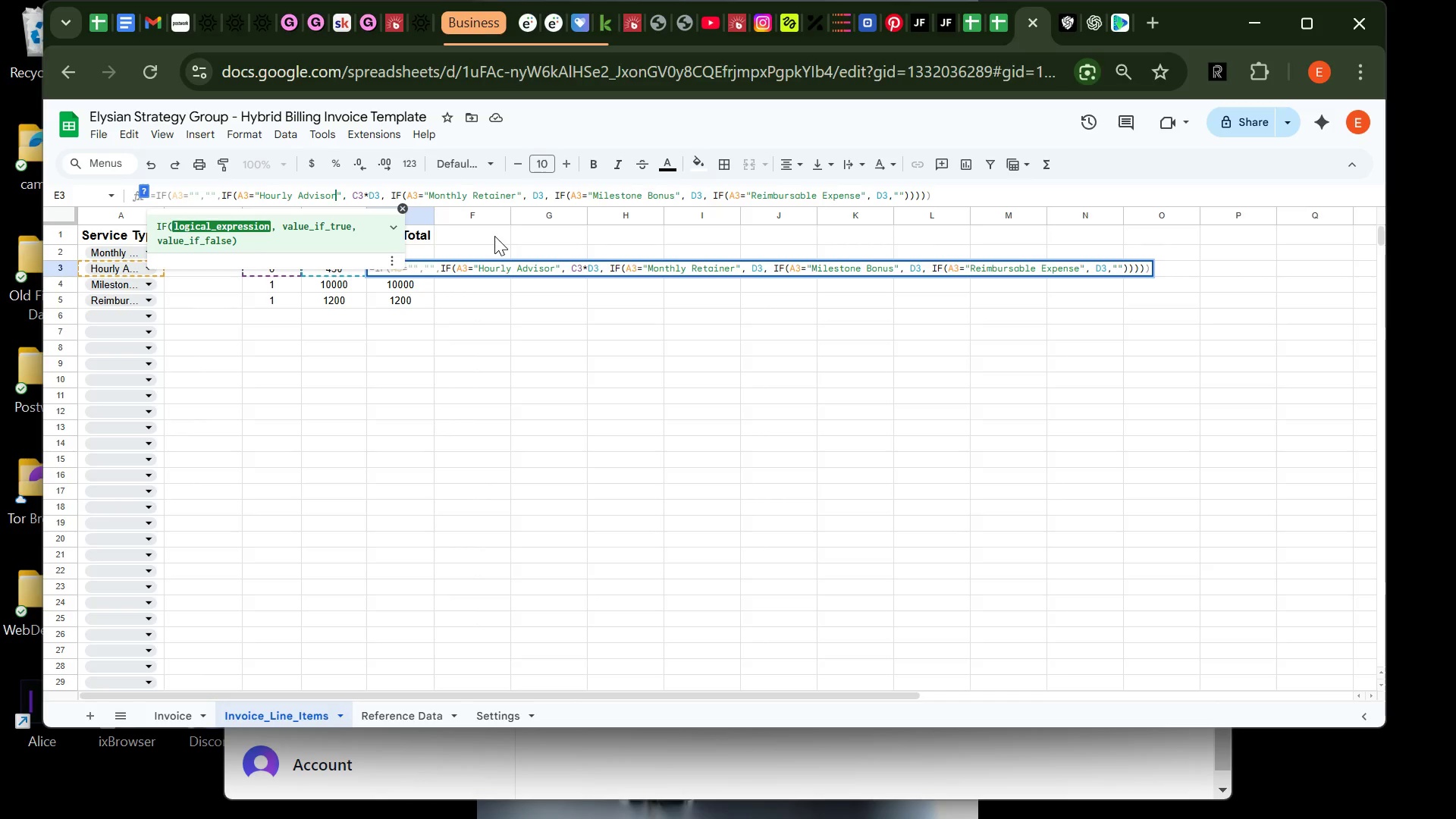 
key(Enter)
 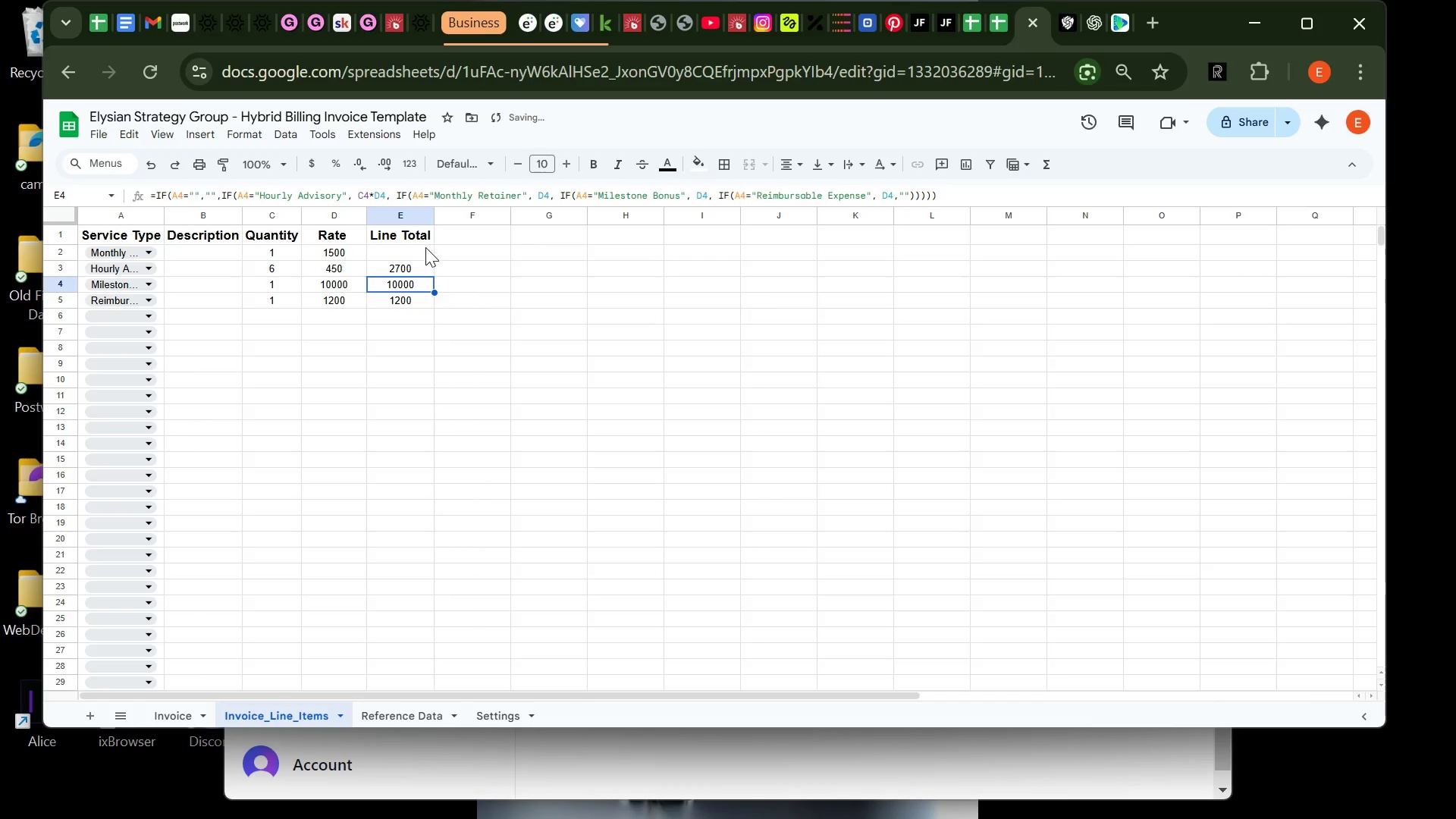 
left_click([414, 251])
 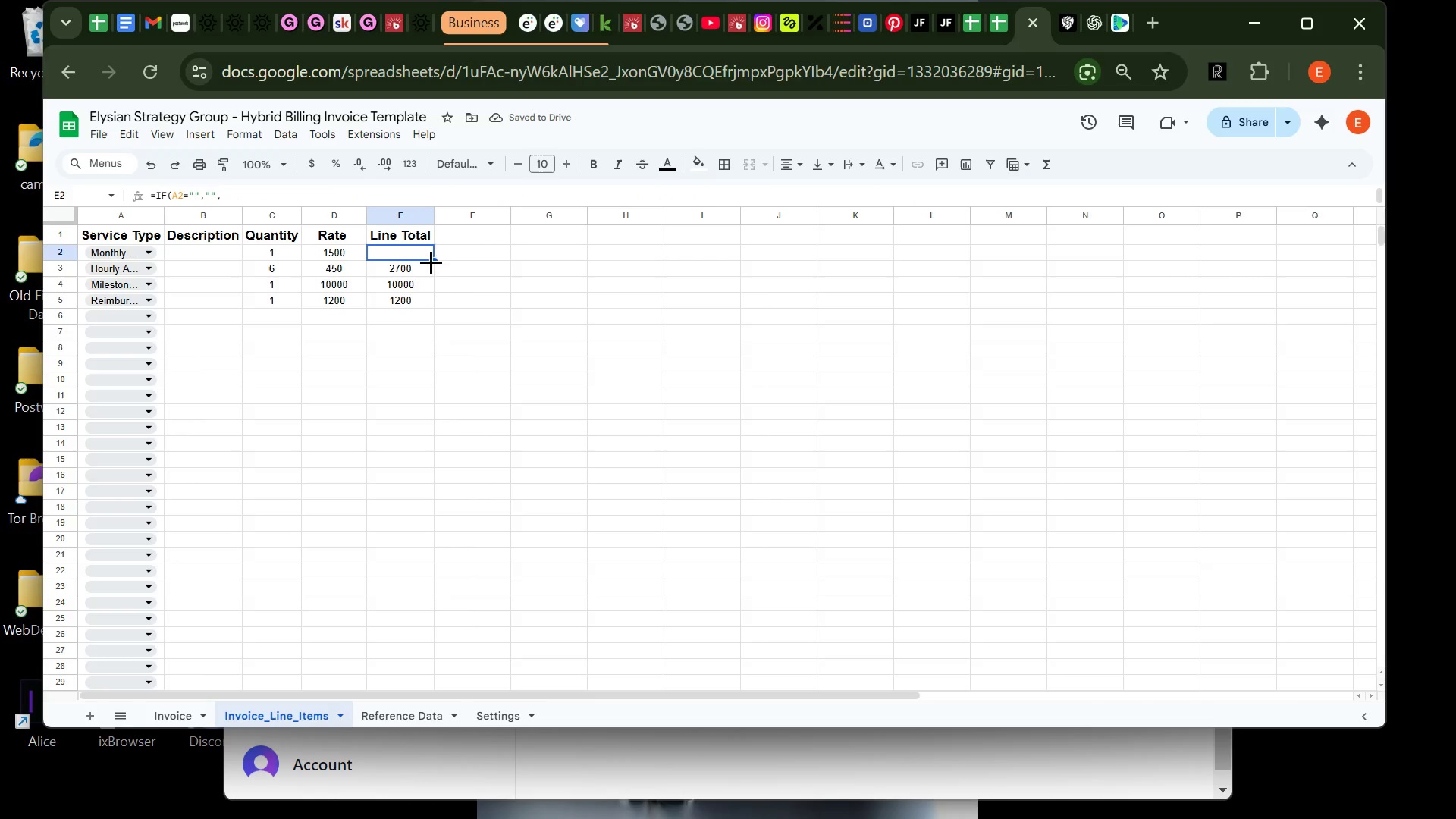 
left_click([416, 270])
 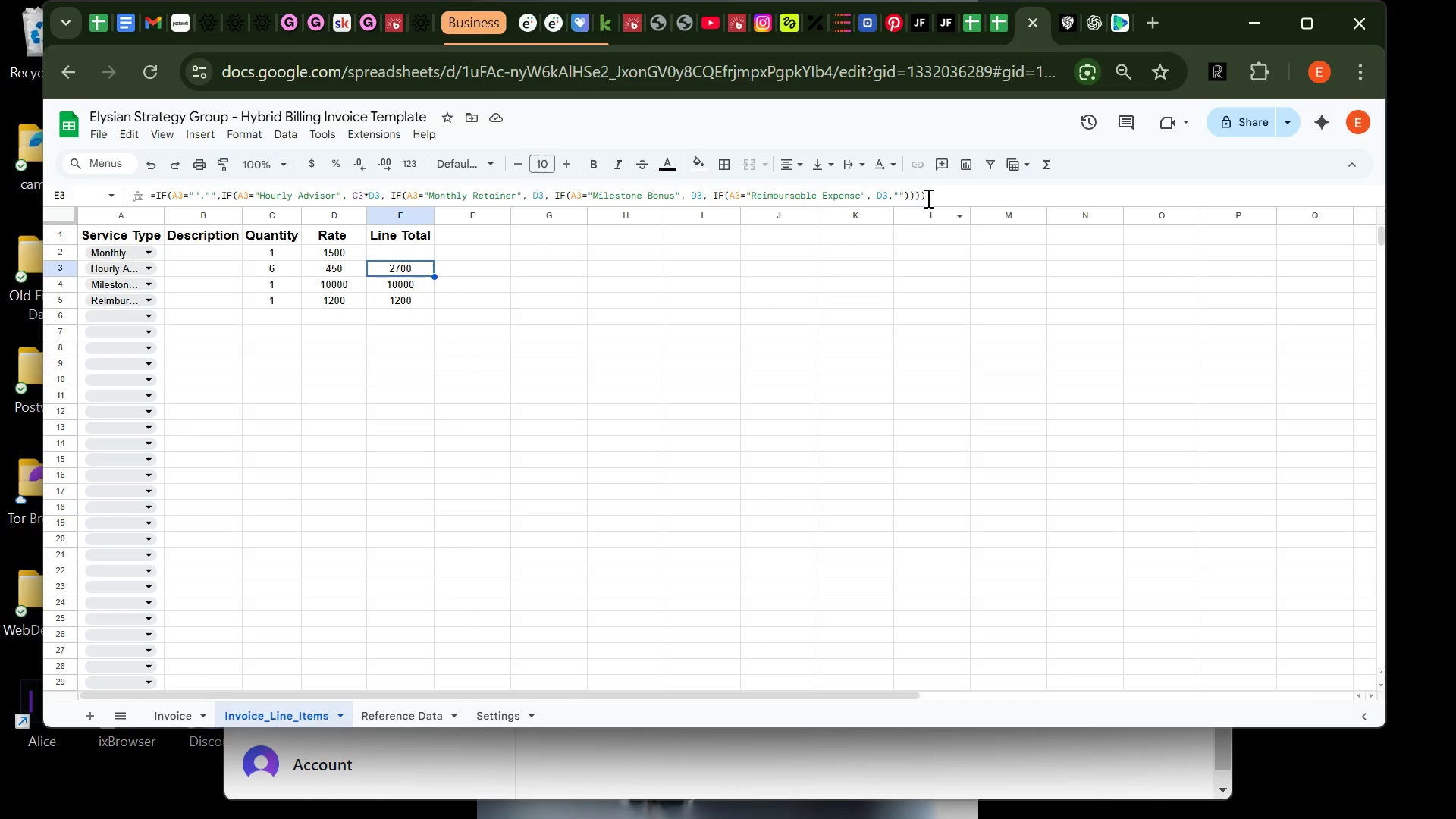 
left_click([940, 196])
 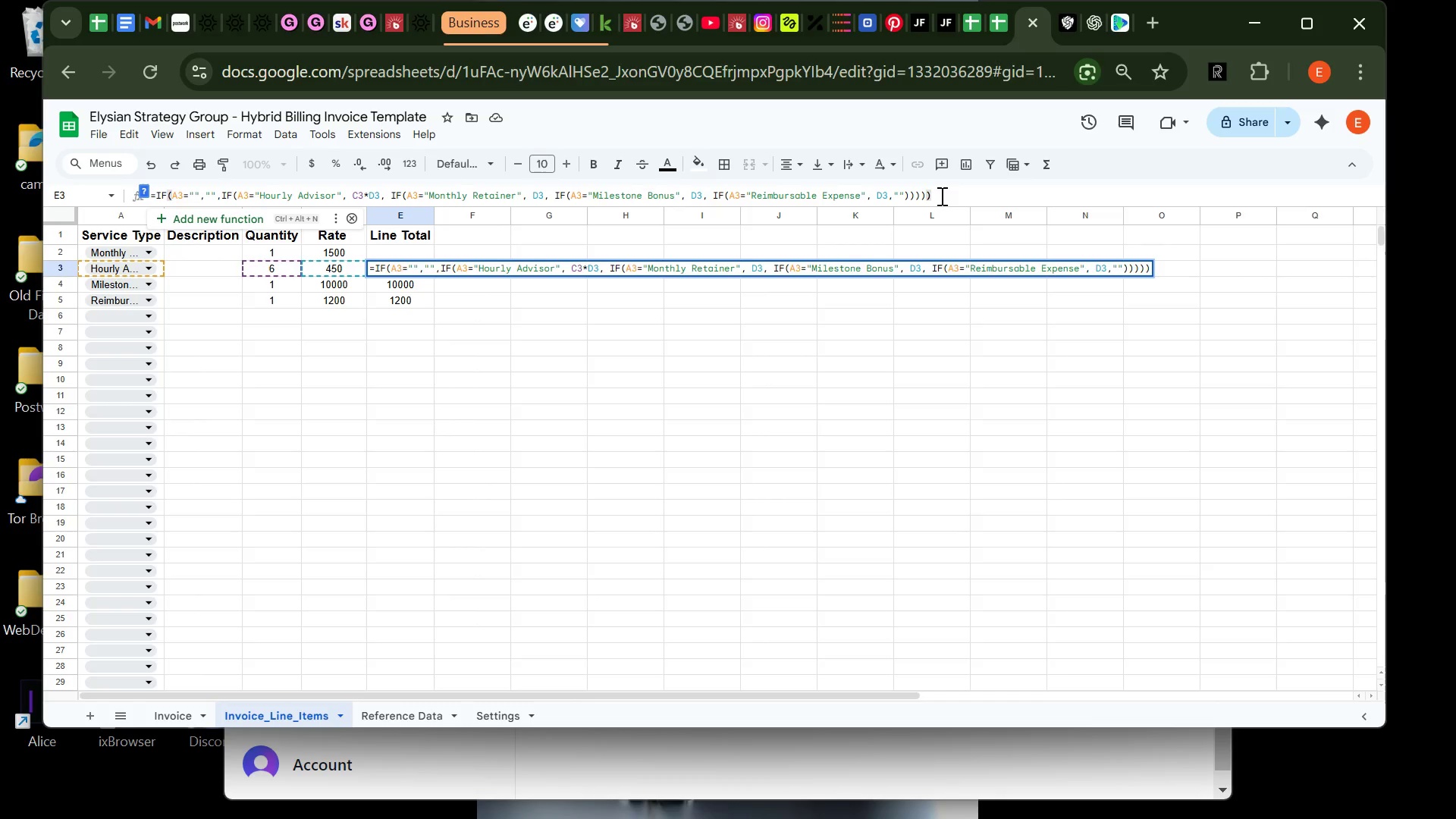 
key(Control+A)
 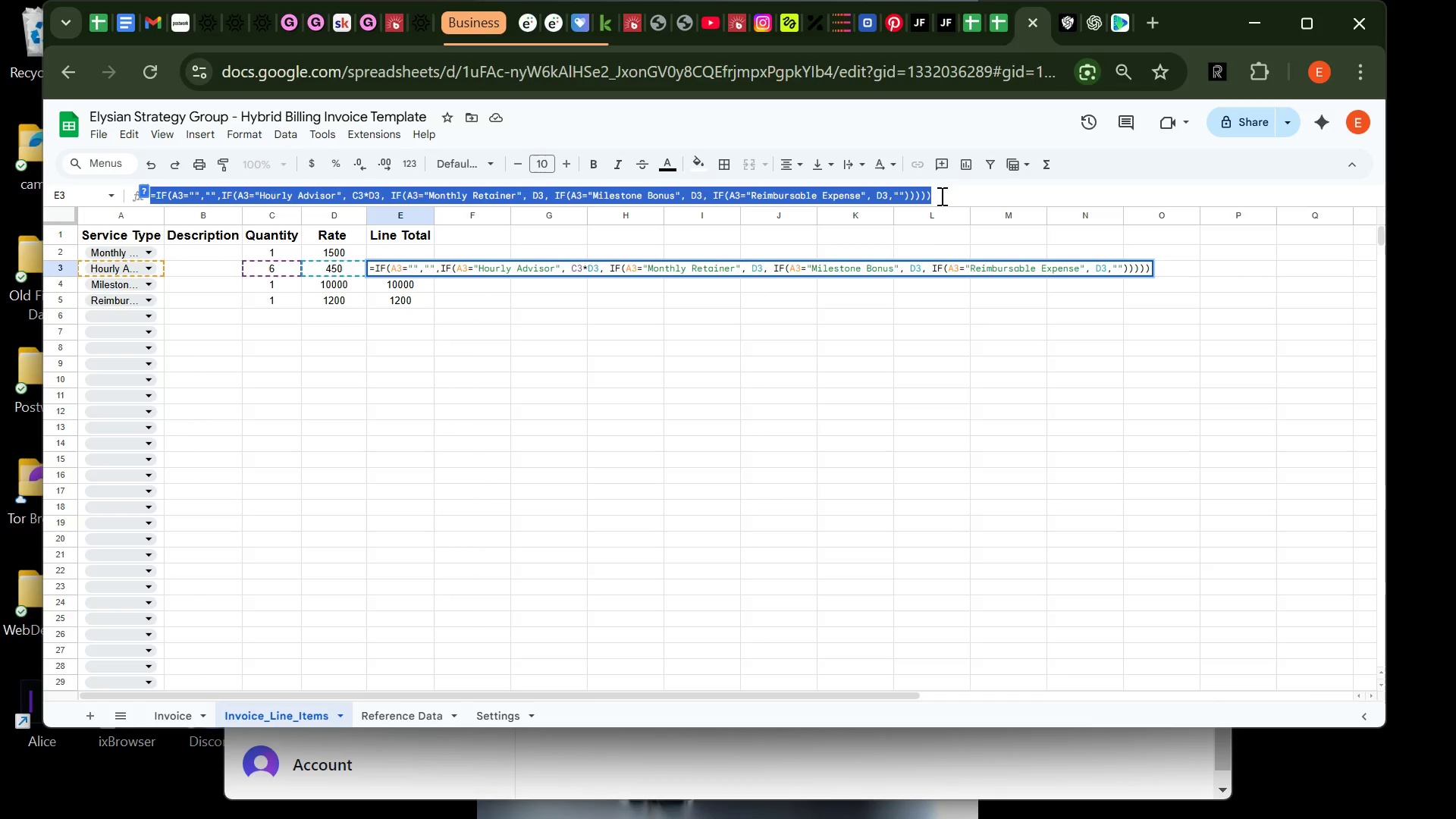 
hold_key(key=C, duration=0.33)
 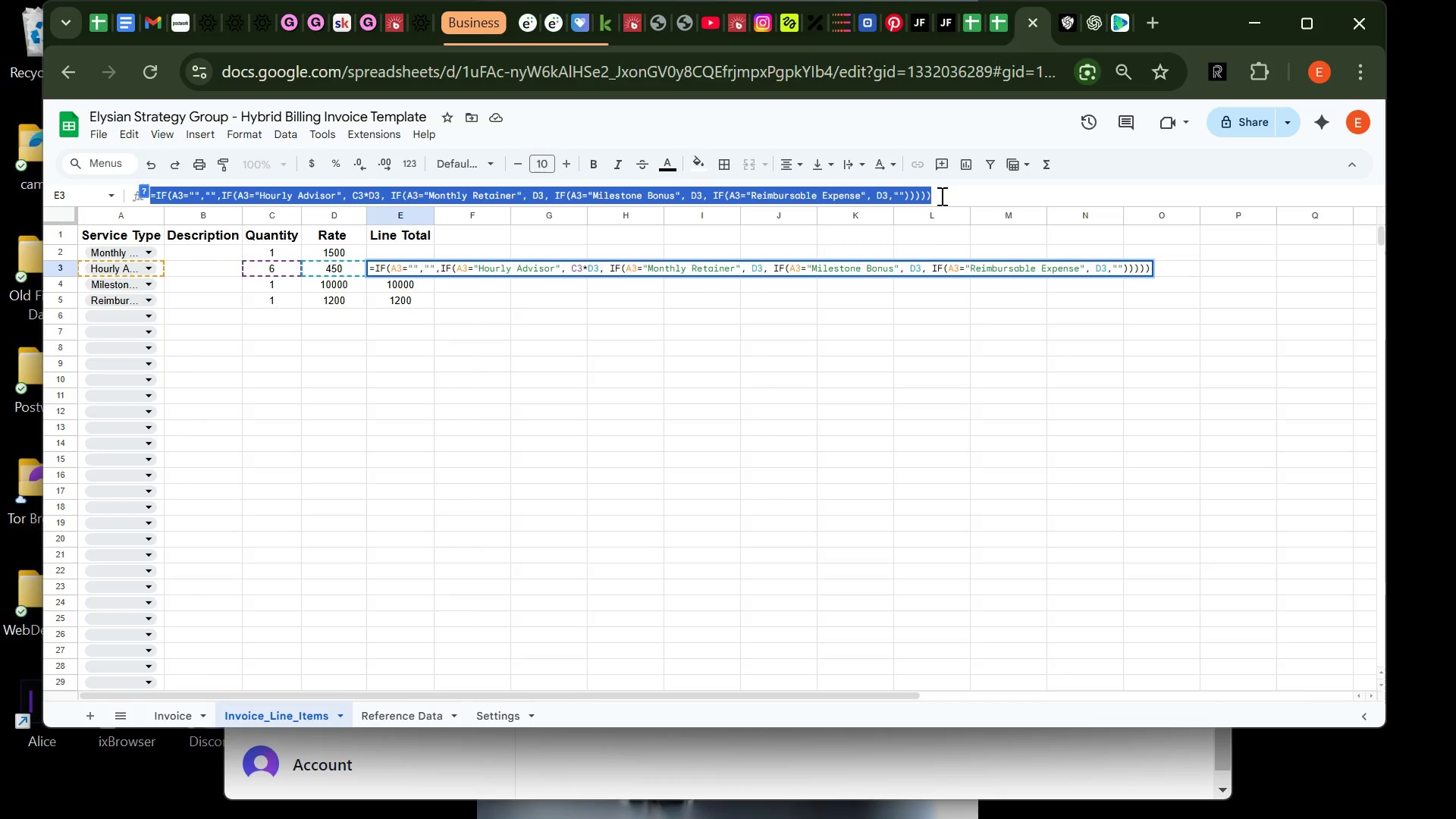 
key(Control+C)
 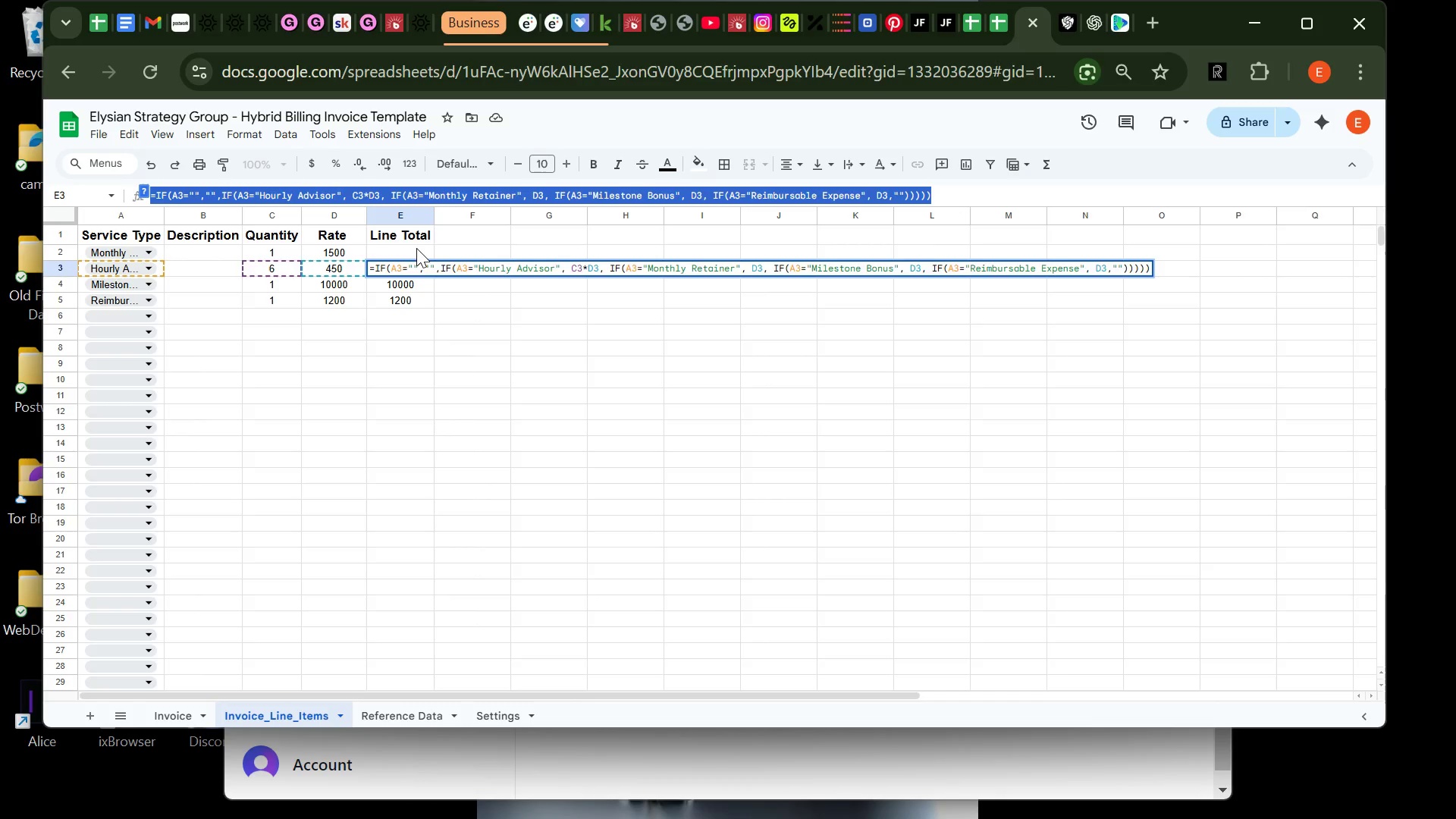 
left_click([416, 248])
 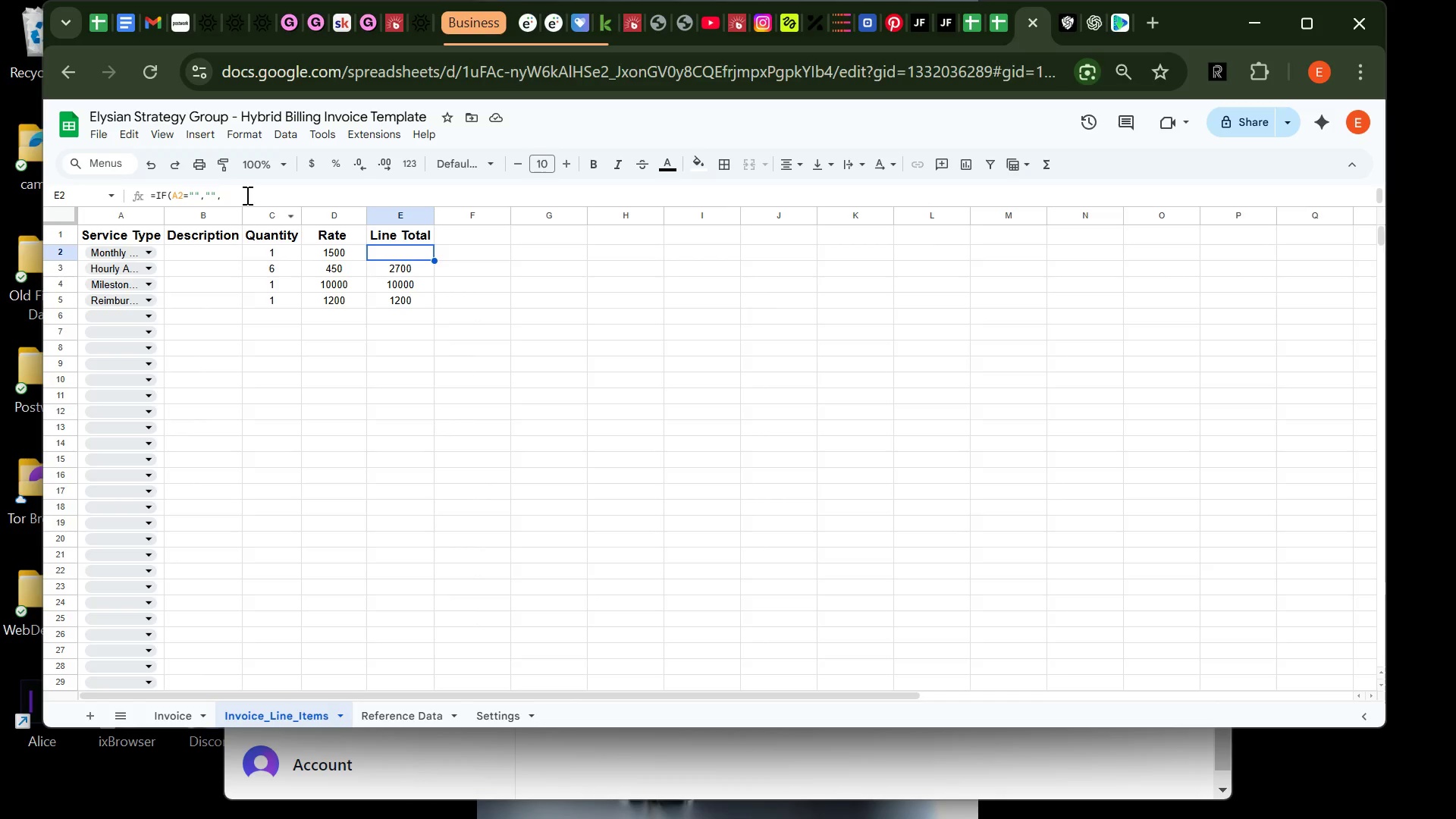 
left_click([248, 196])
 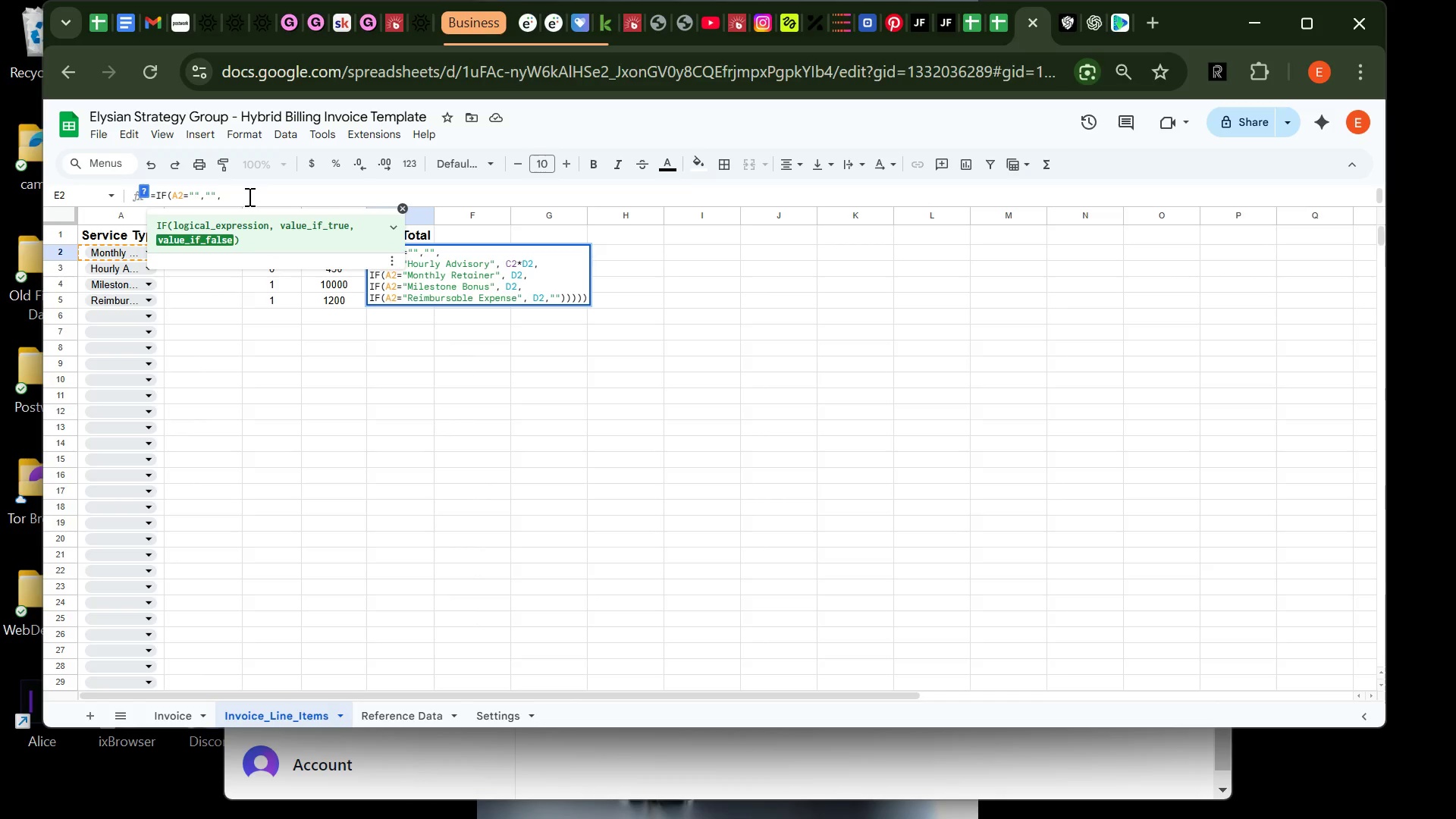 
hold_key(key=Backspace, duration=1.0)
 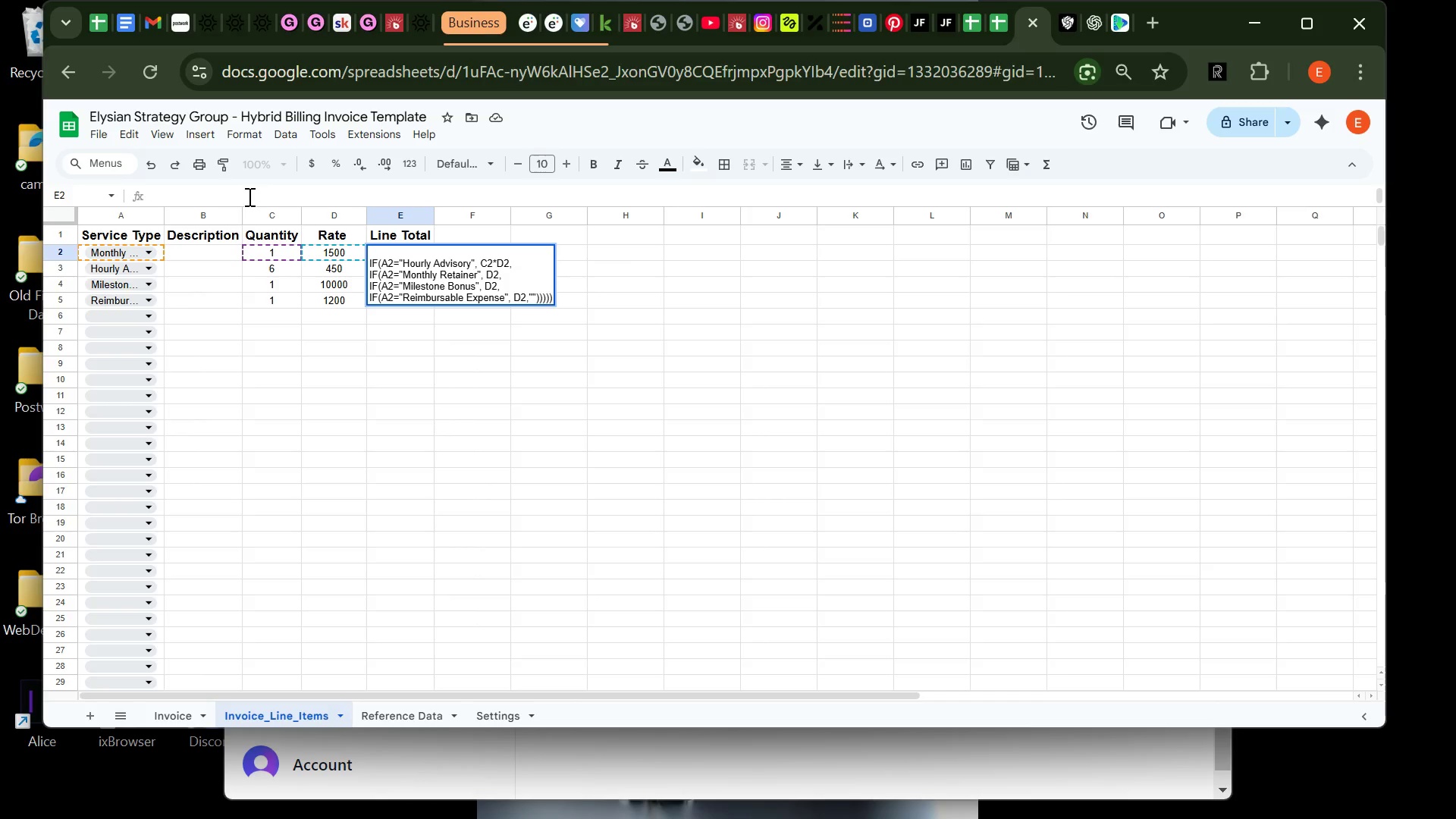 
wait(7.11)
 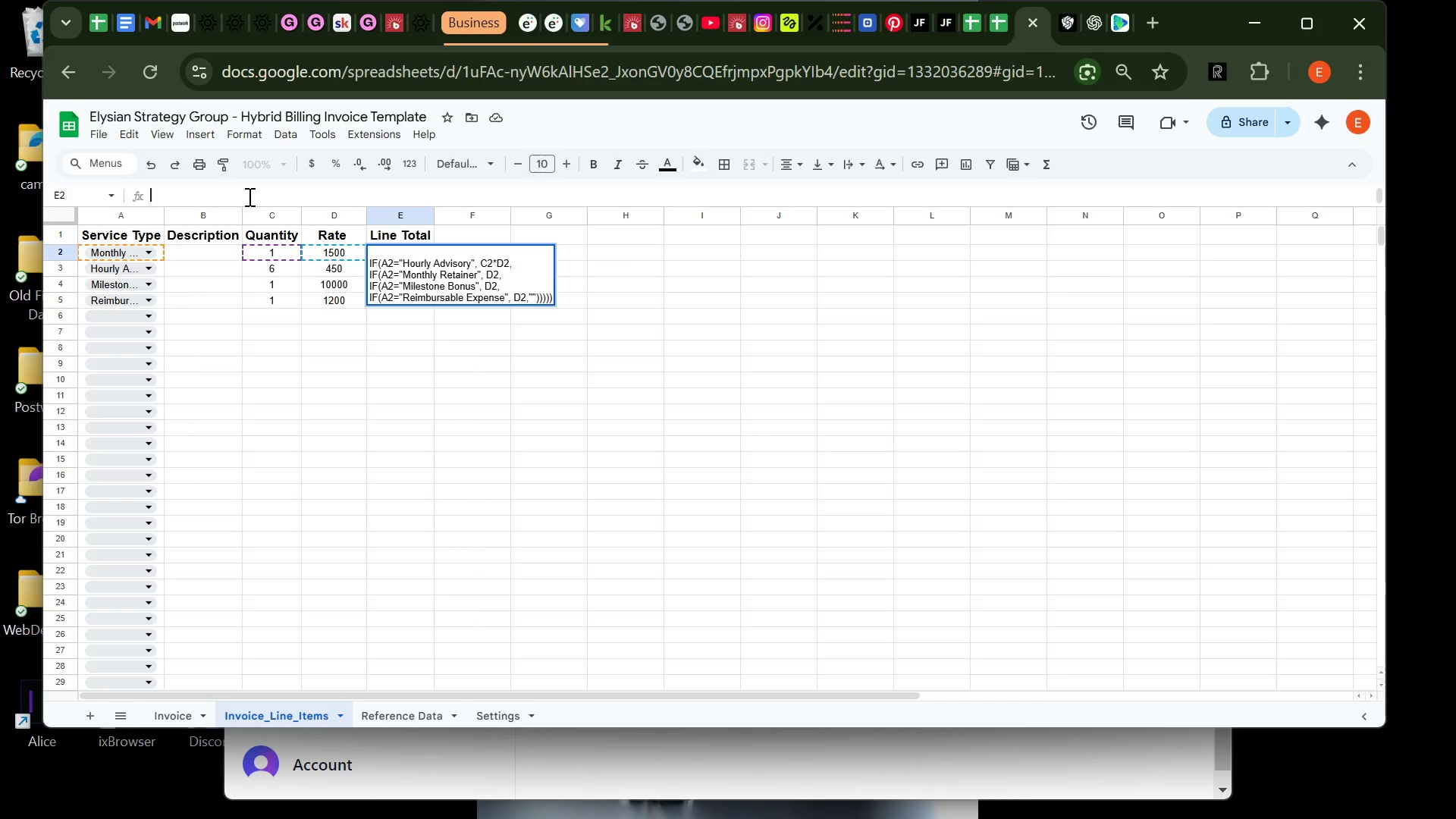 
key(Control+V)
 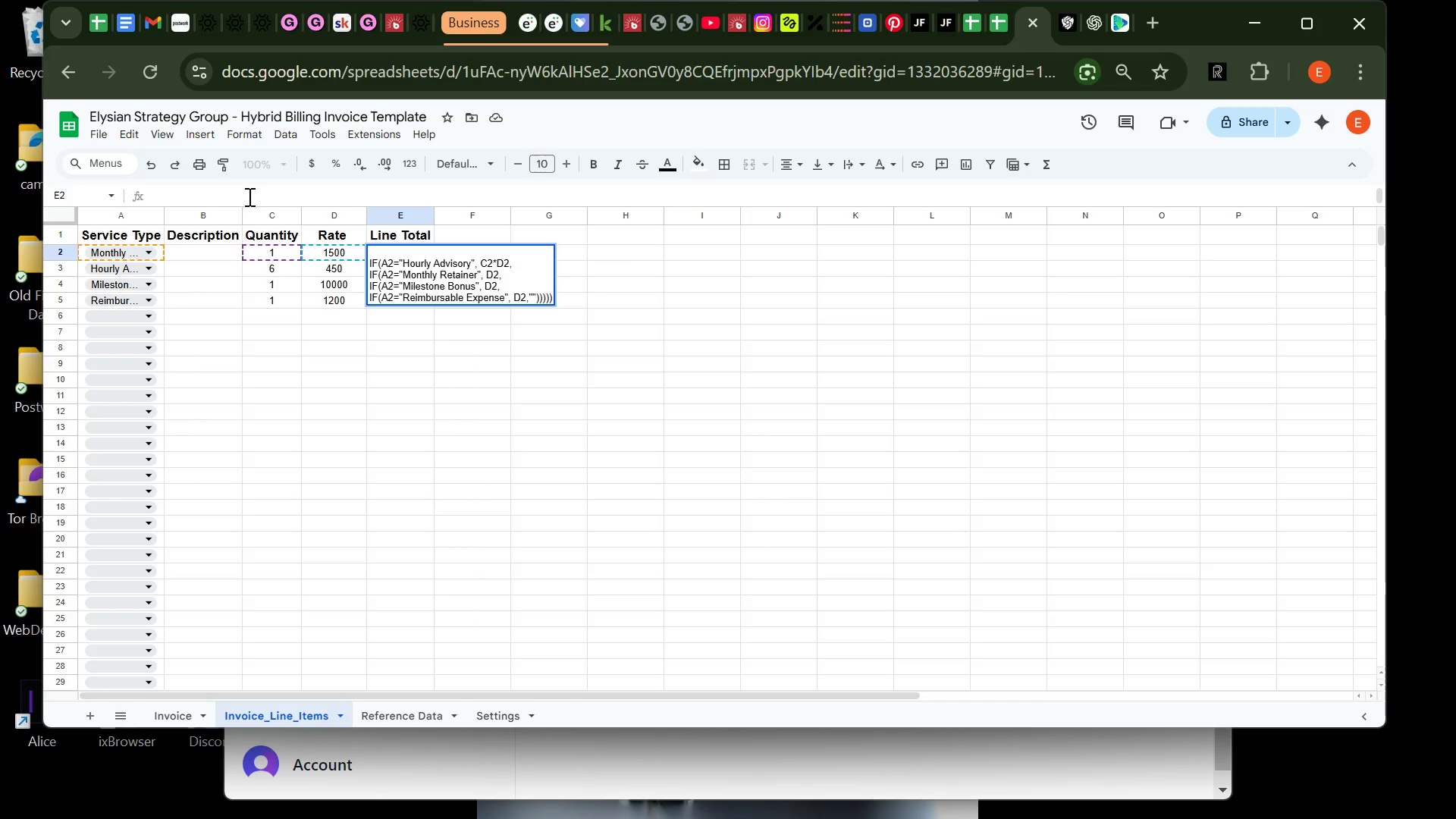 
left_click([248, 196])
 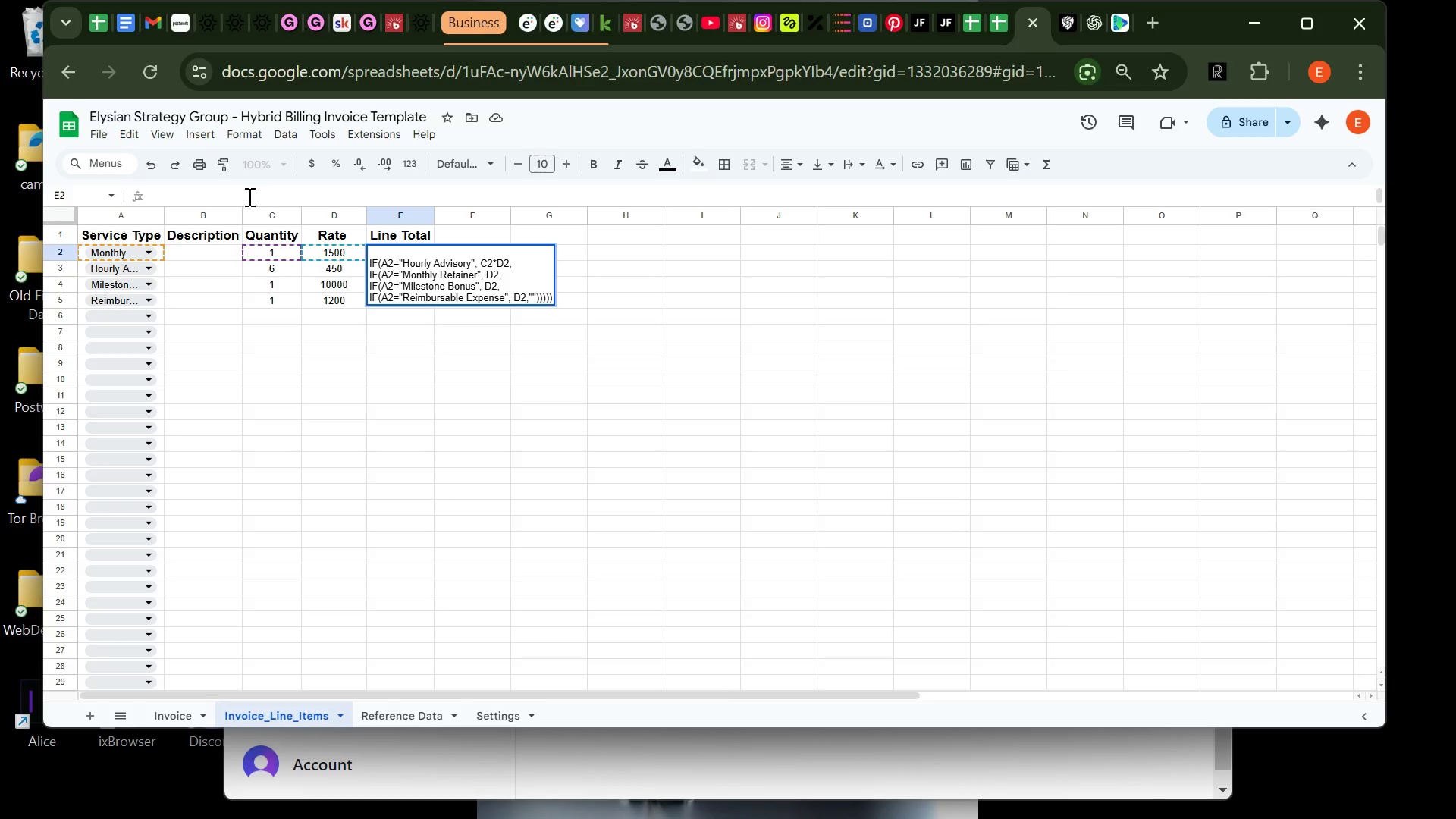 
key(Control+V)
 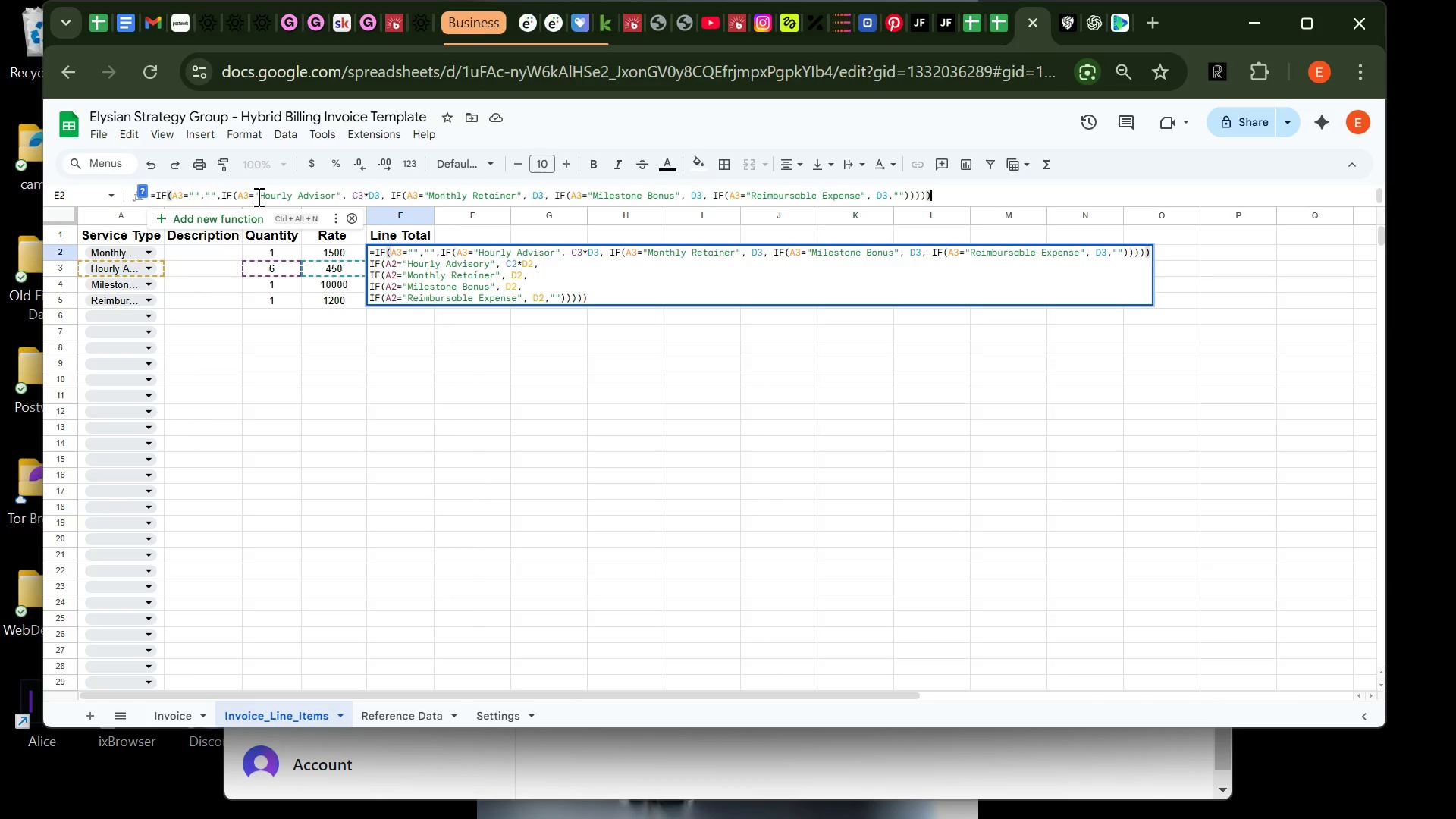 
key(Enter)
 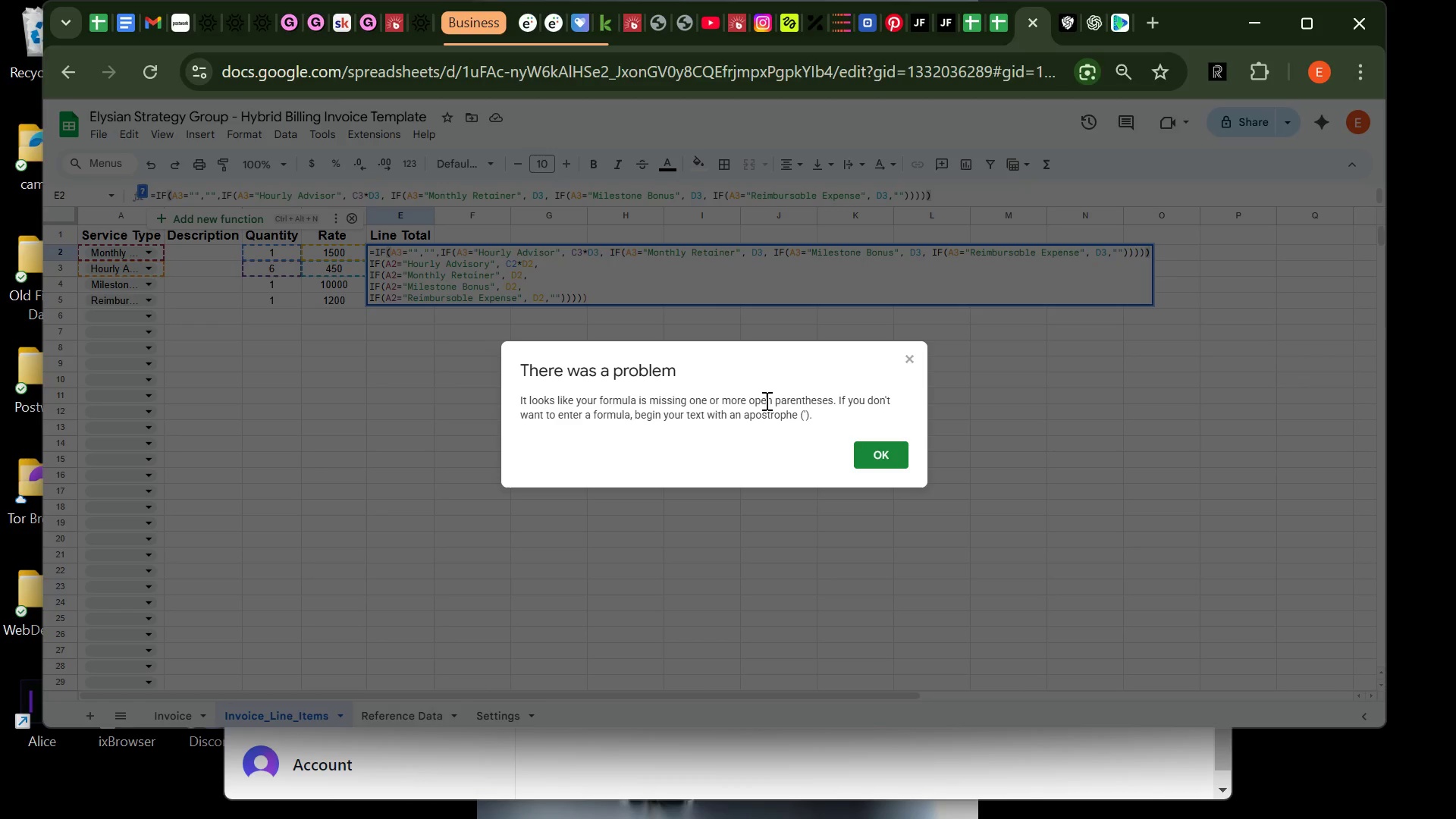 
wait(5.75)
 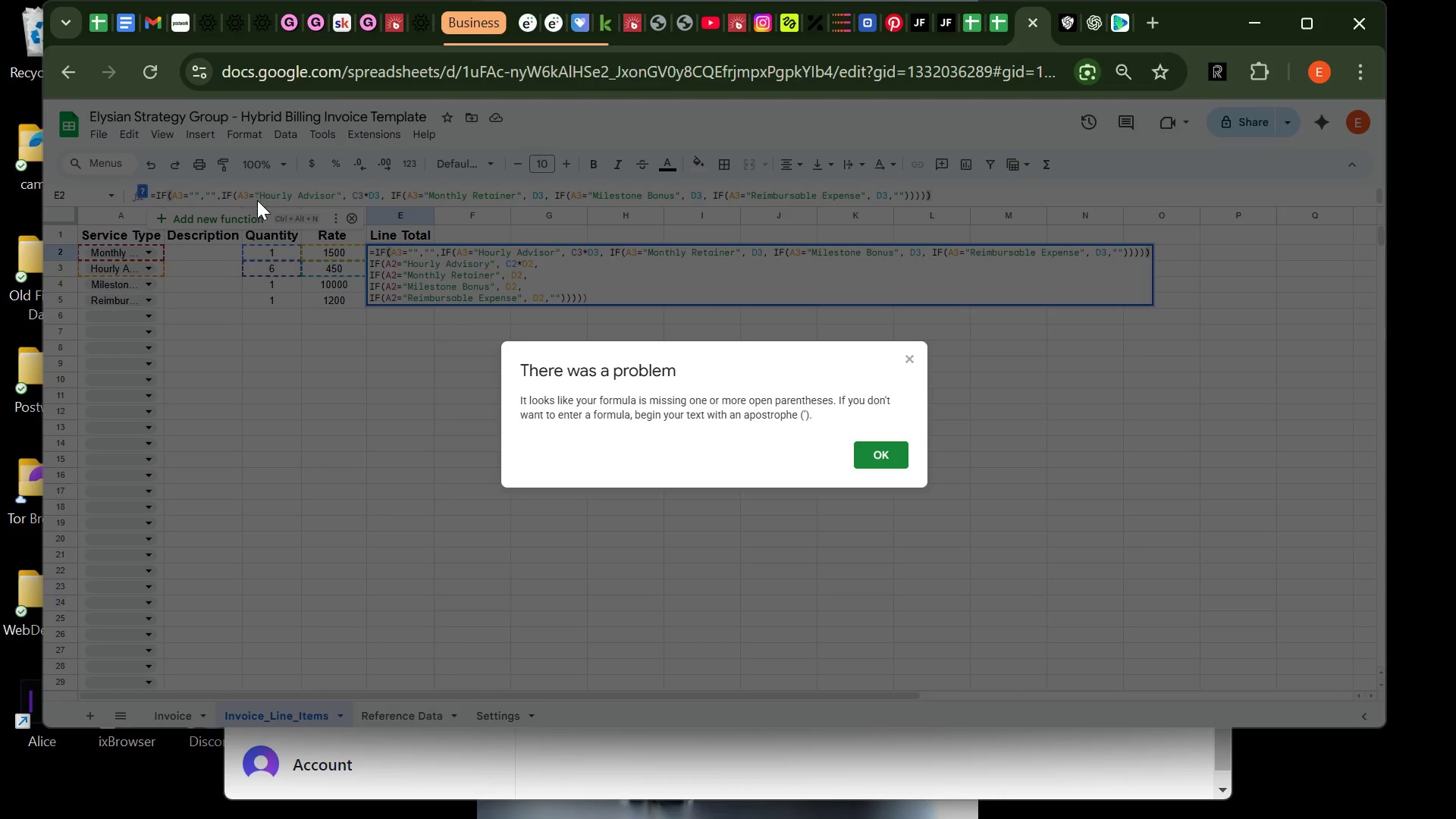 
left_click([915, 366])
 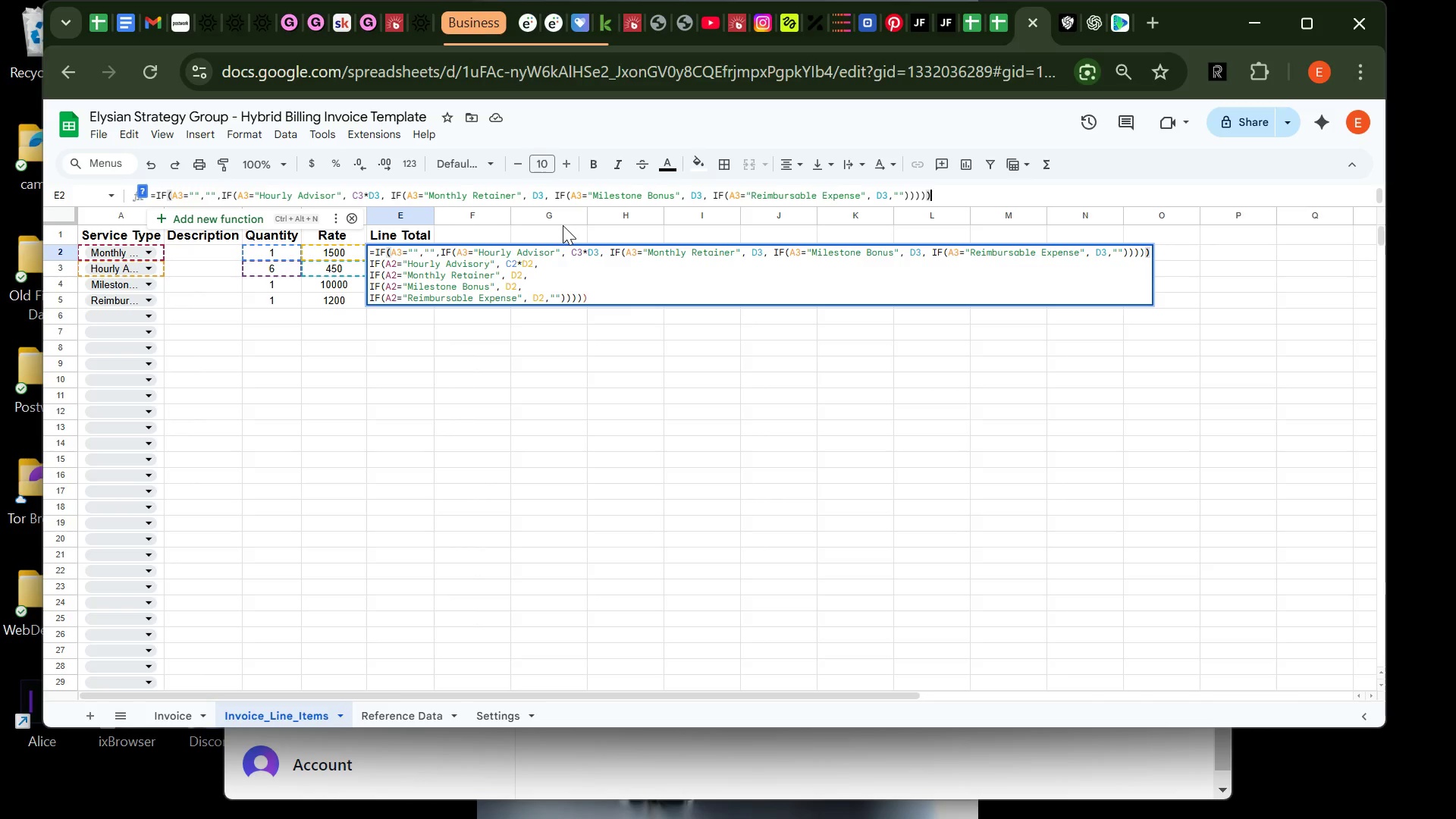 
wait(6.24)
 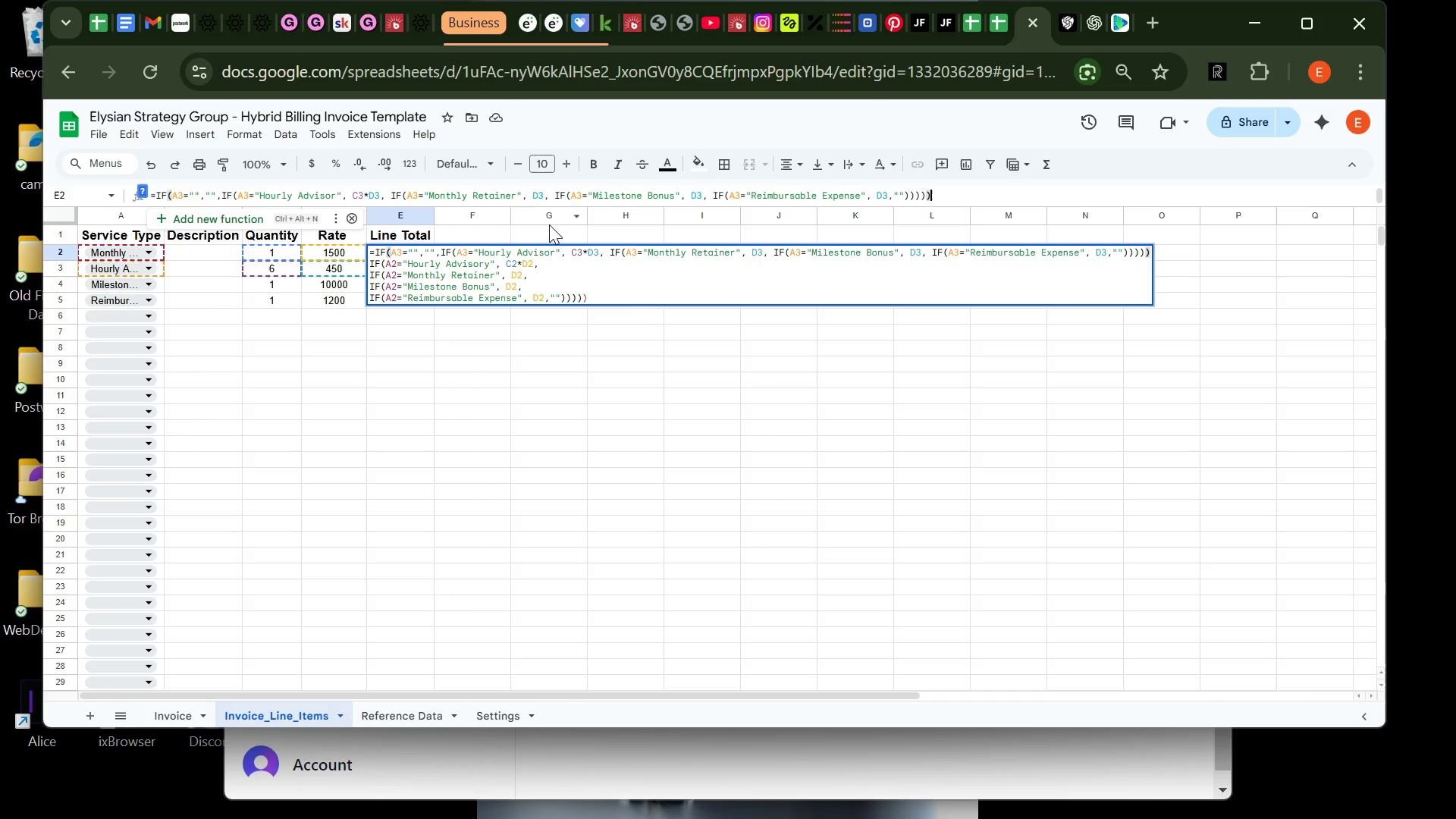 
left_click([610, 356])
 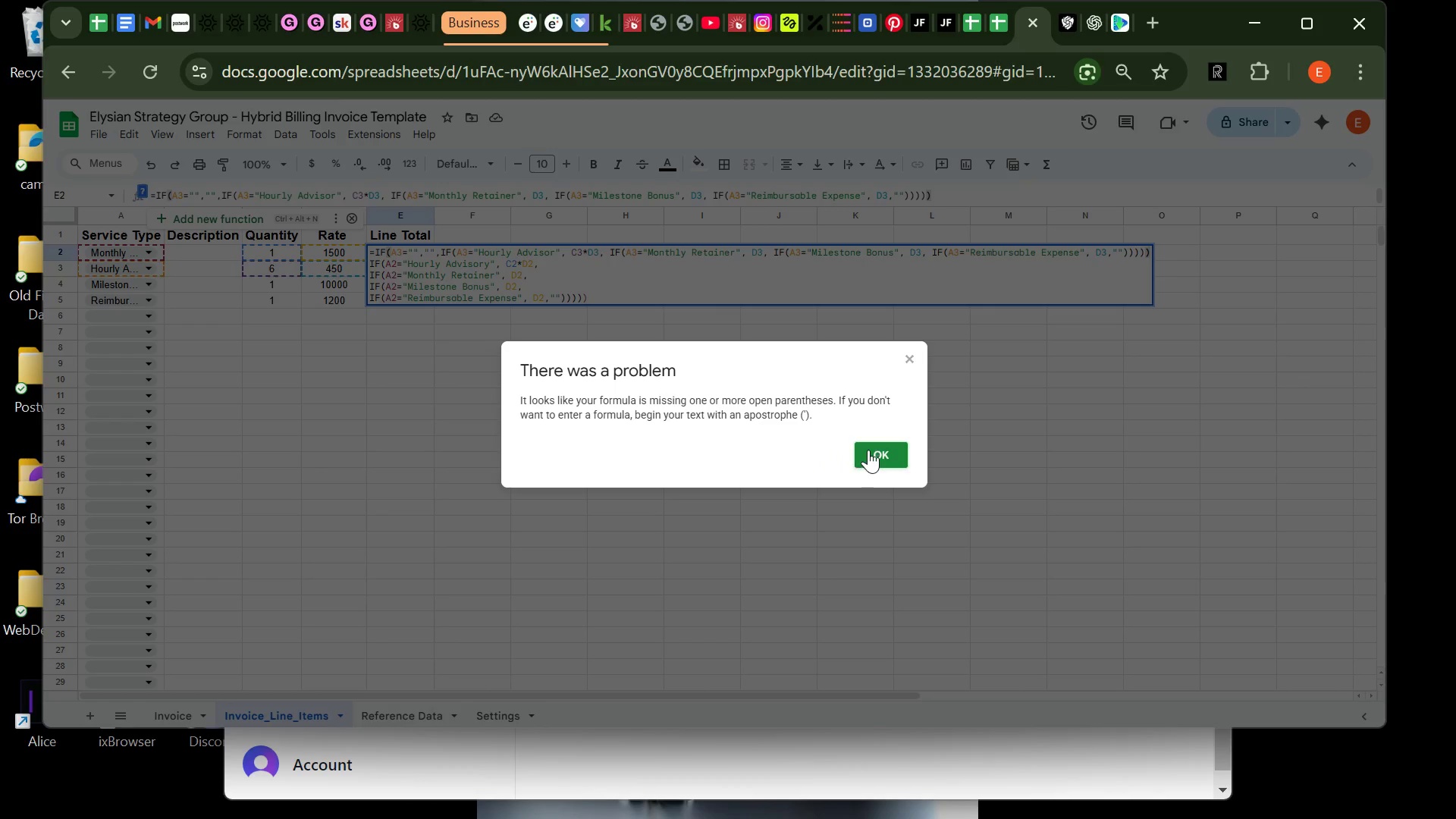 
left_click([874, 449])
 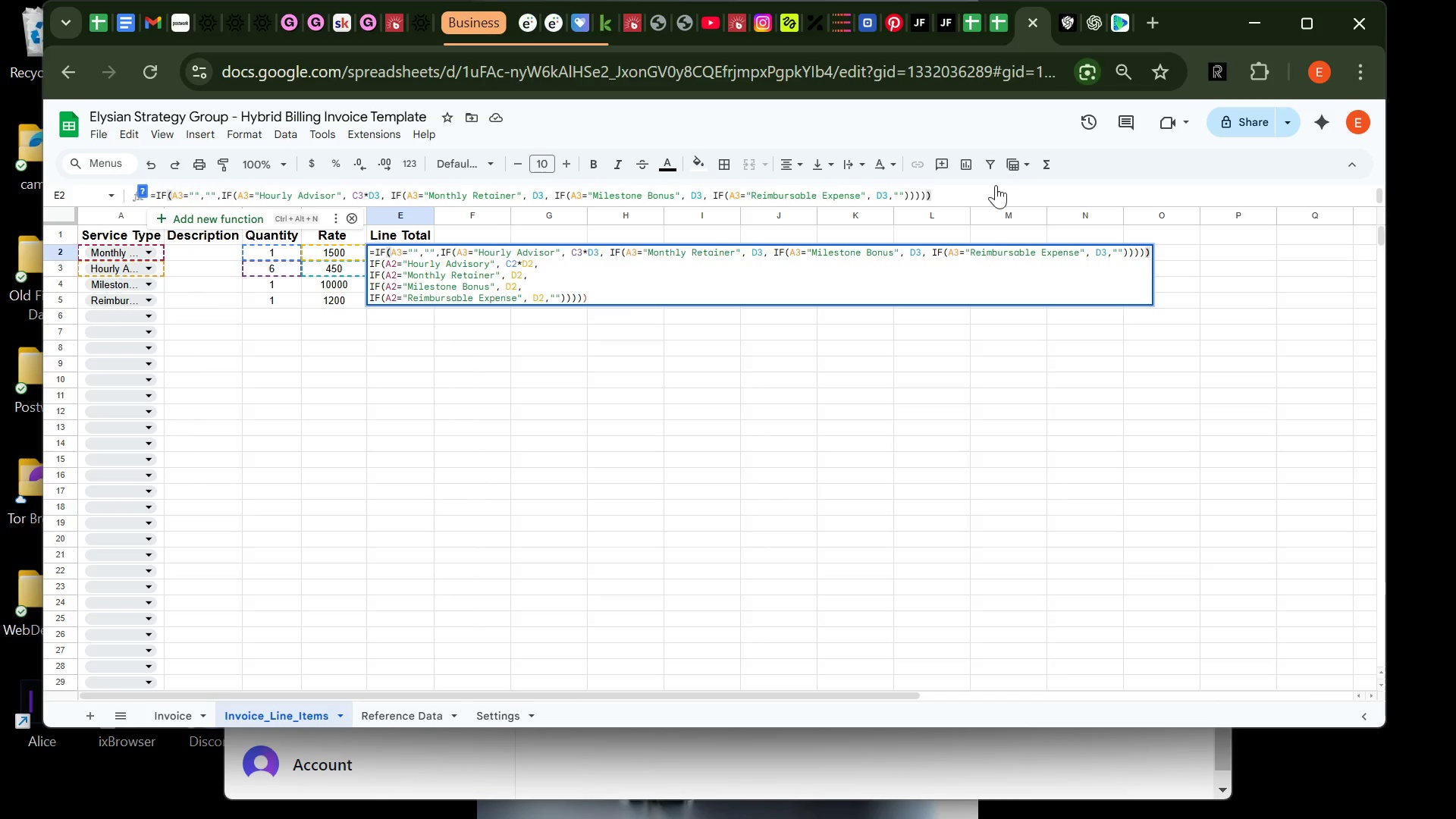 
left_click([982, 191])
 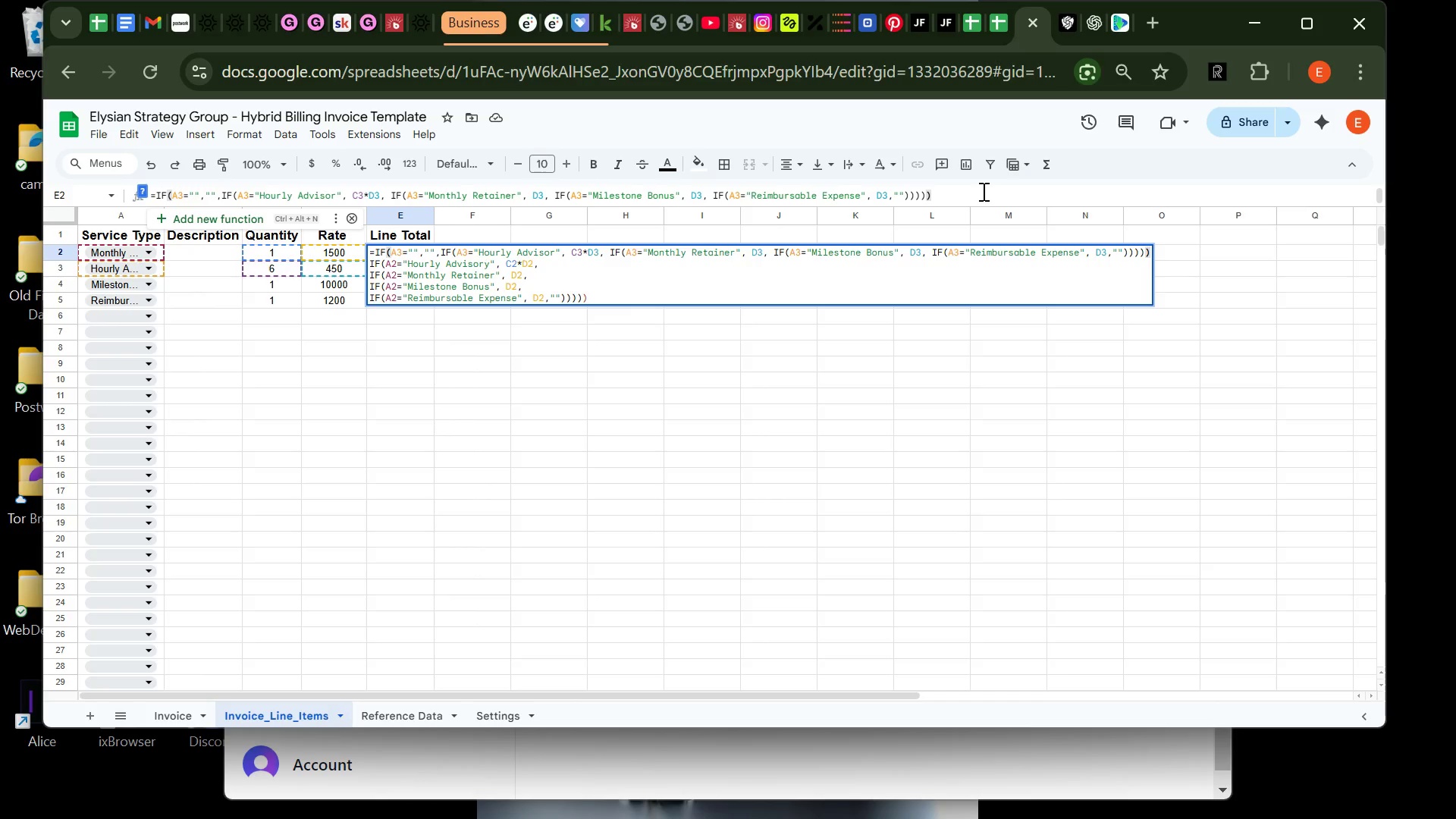 
key(Control+A)
 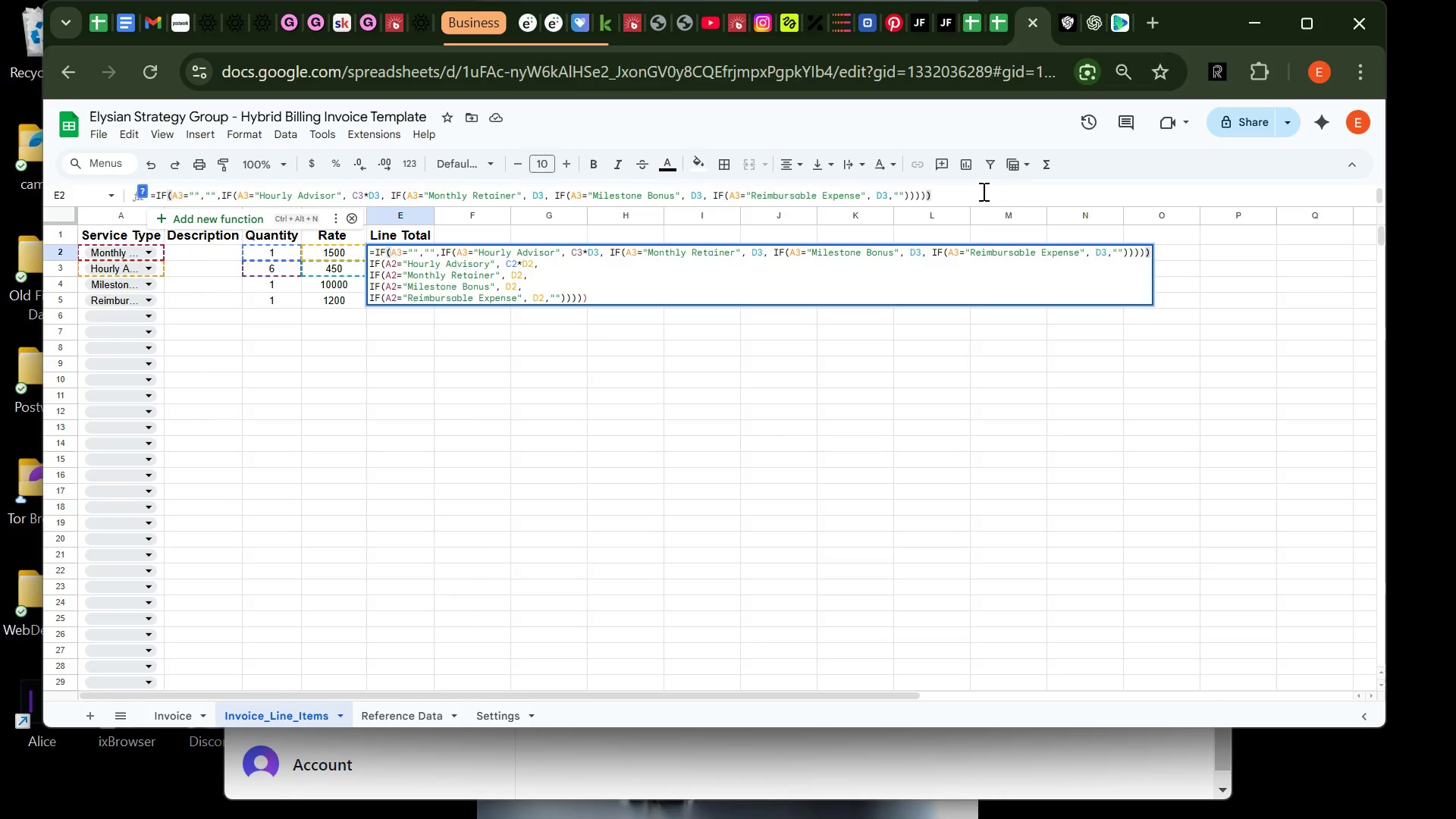 
key(Backspace)
 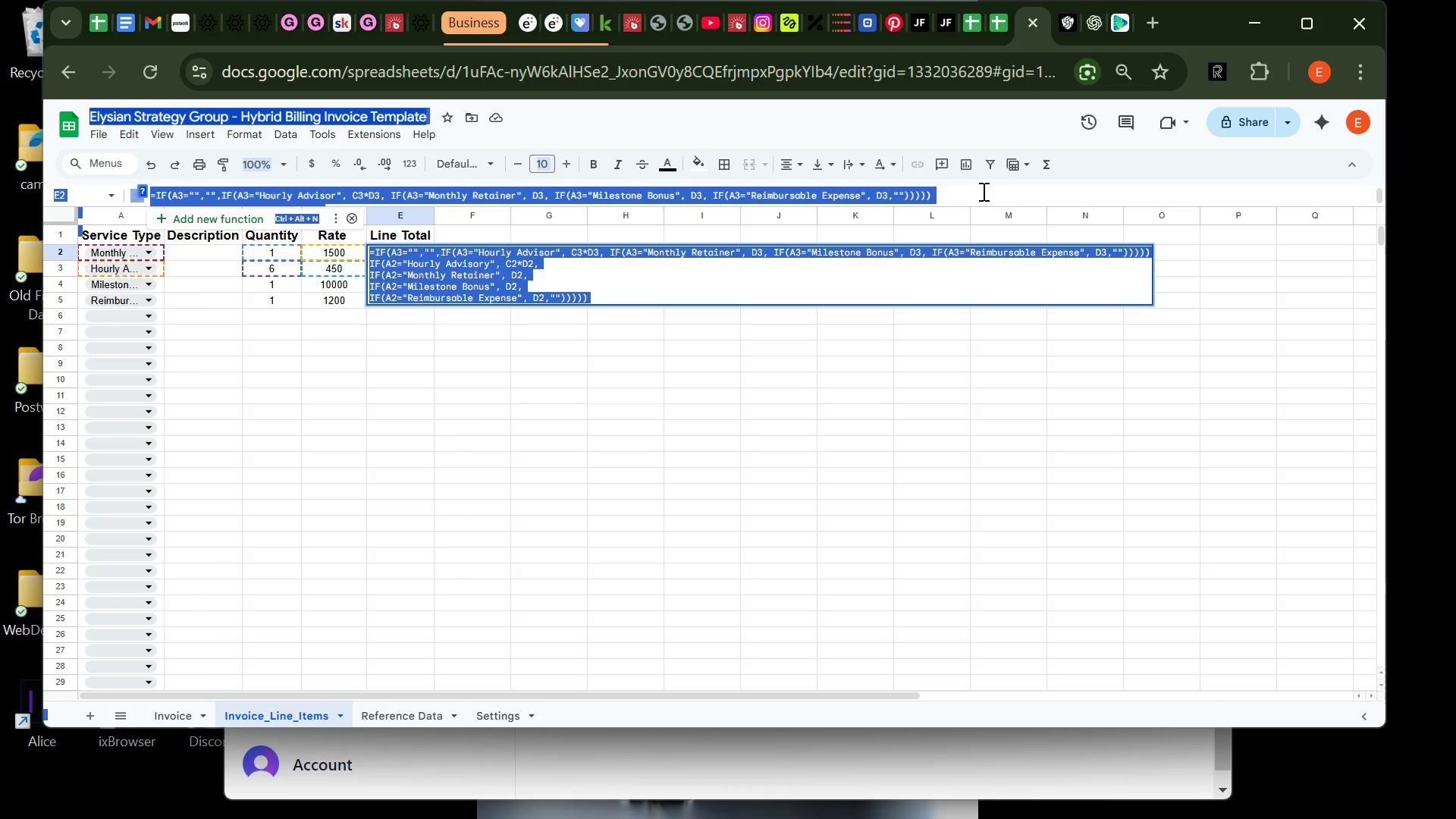 
key(Backspace)
 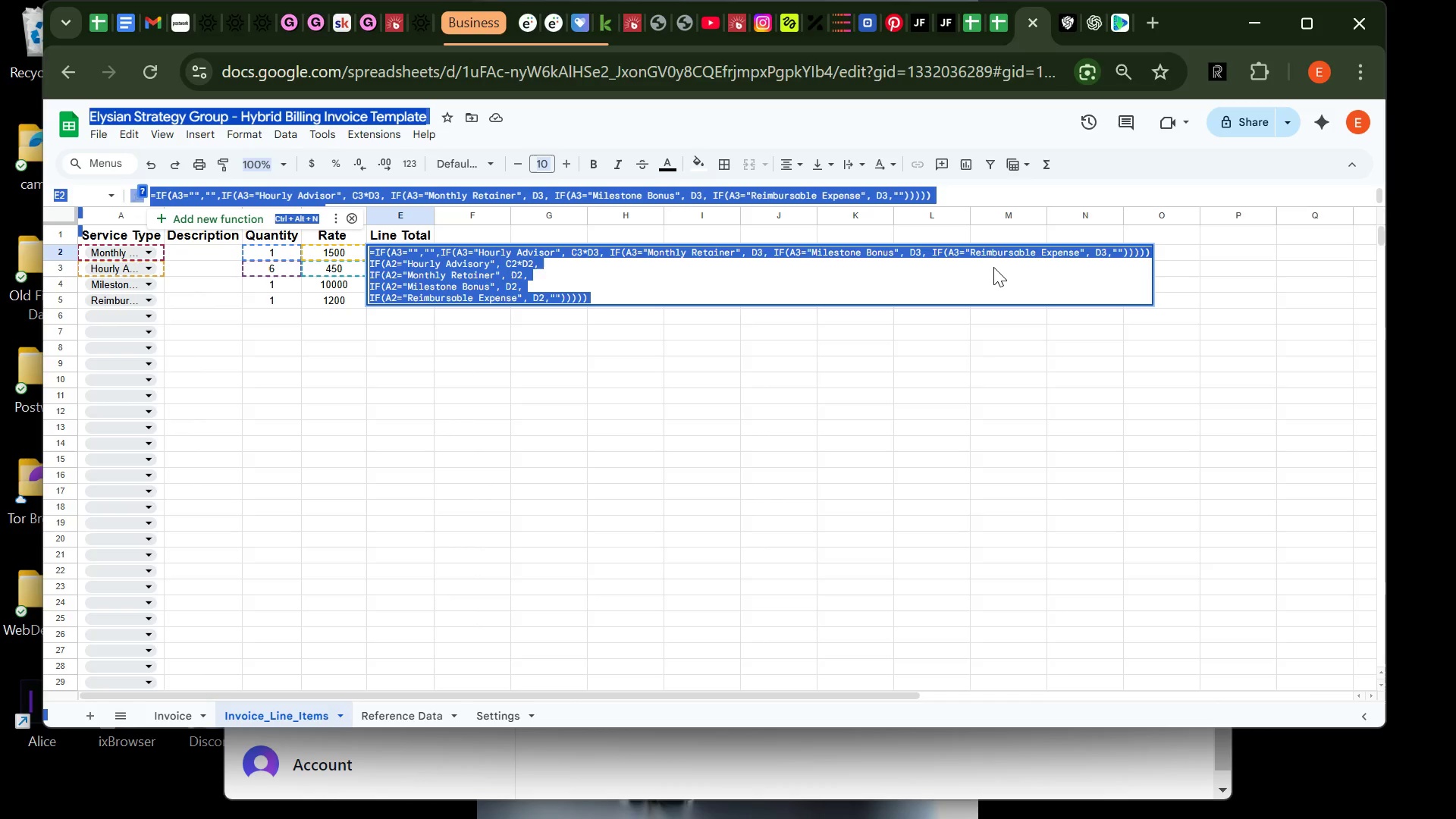 
left_click([986, 382])
 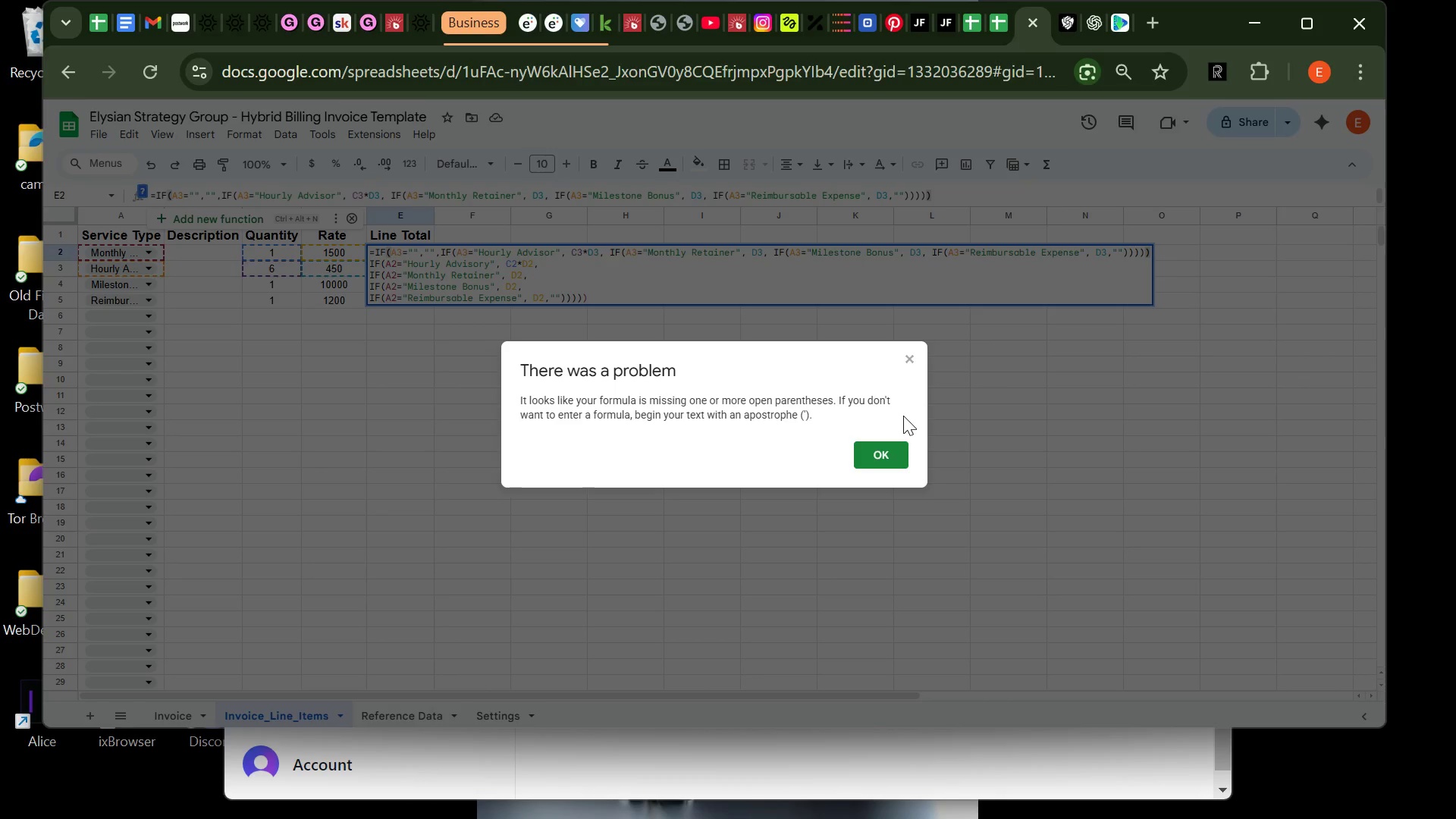 
left_click([893, 438])
 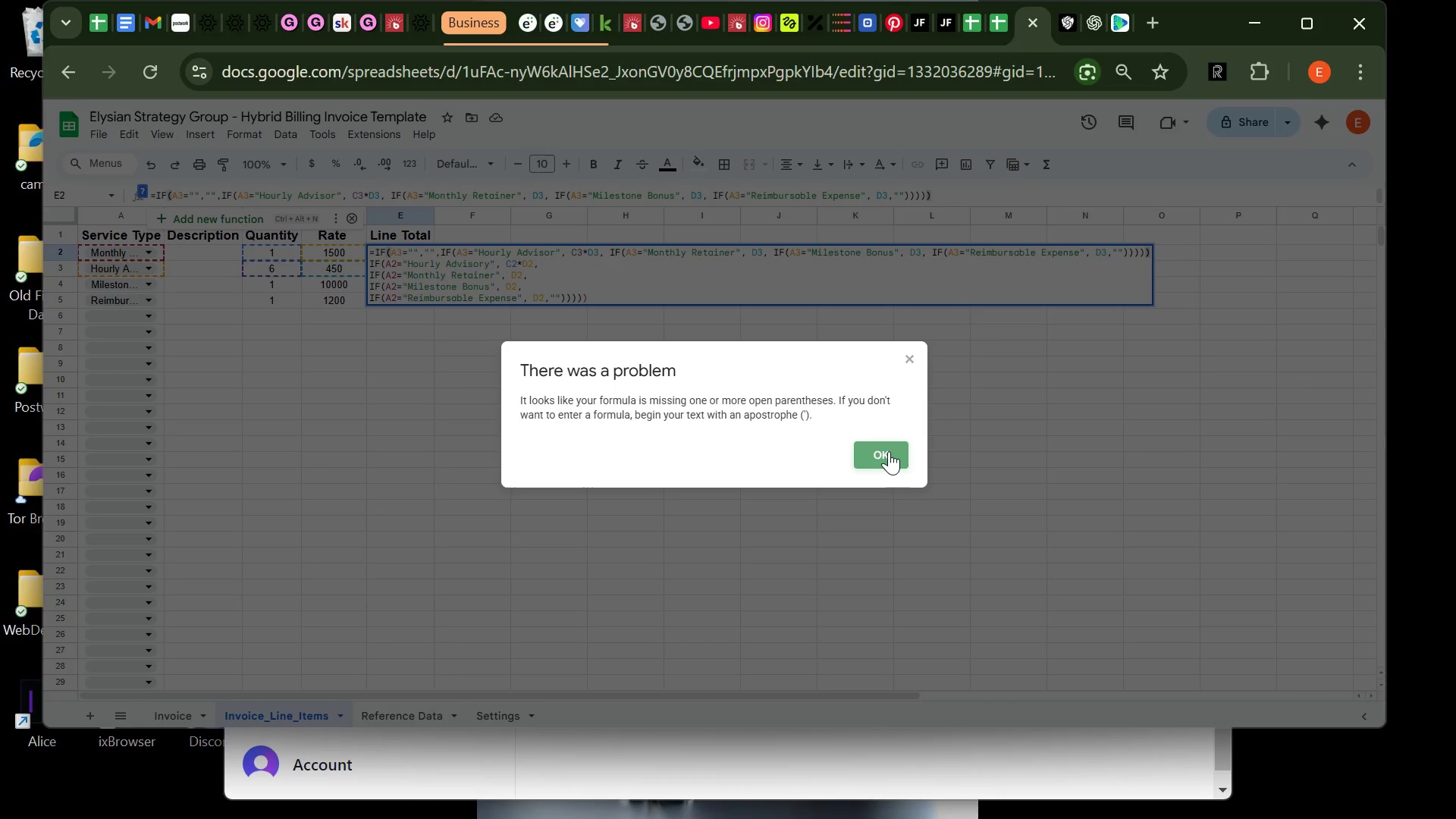 
left_click([889, 451])
 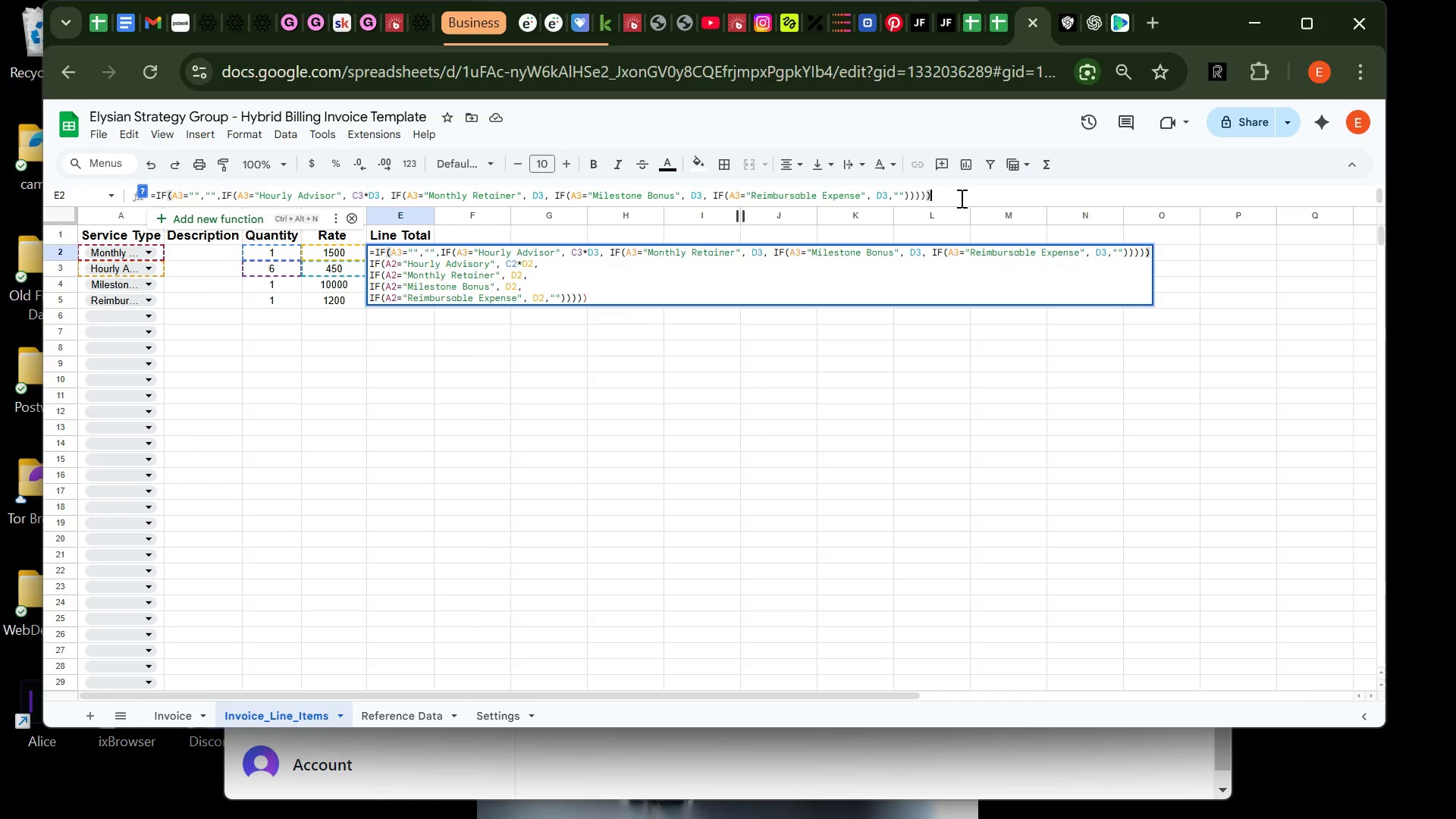 
double_click([960, 198])
 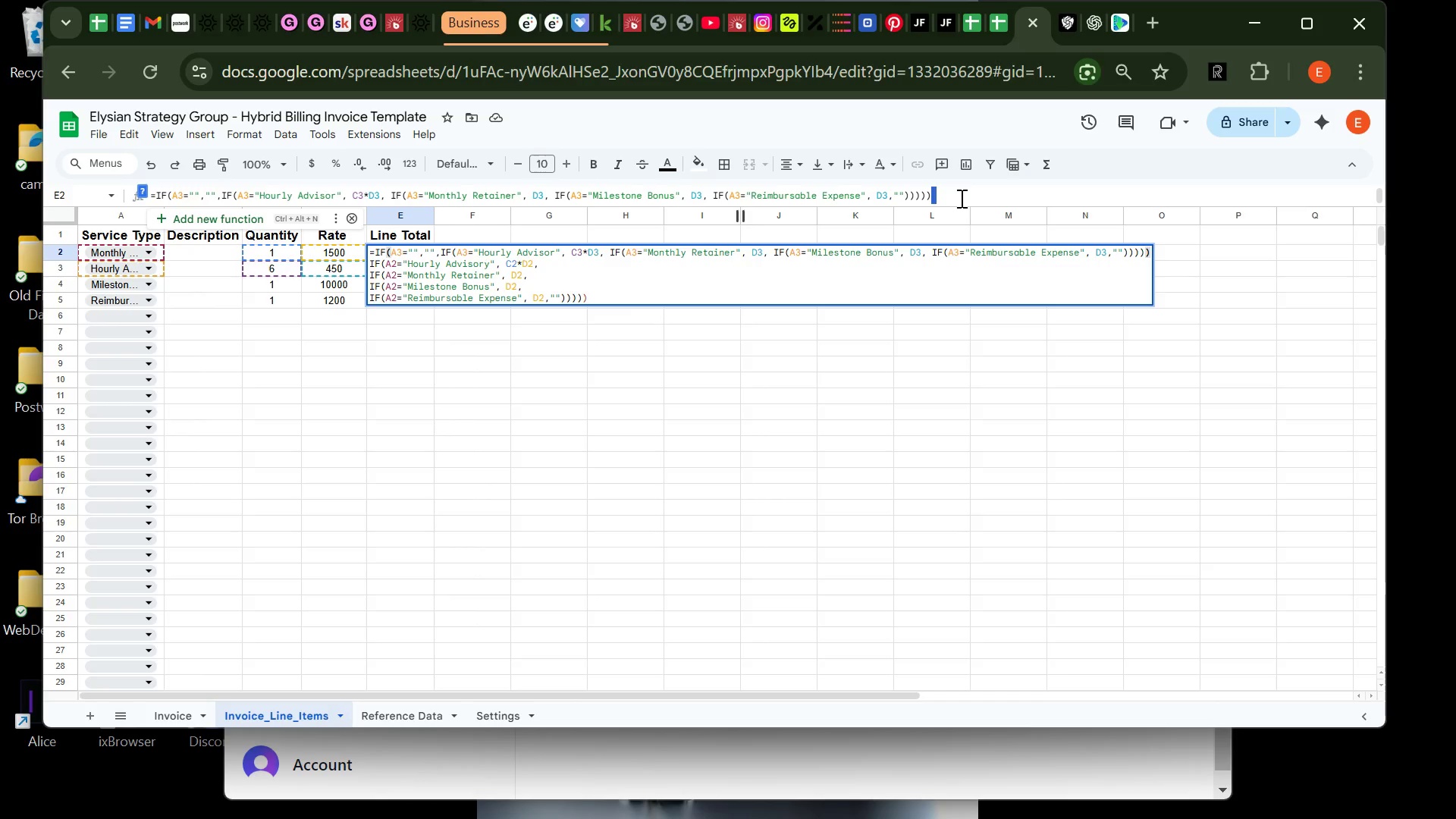 
left_click([960, 198])
 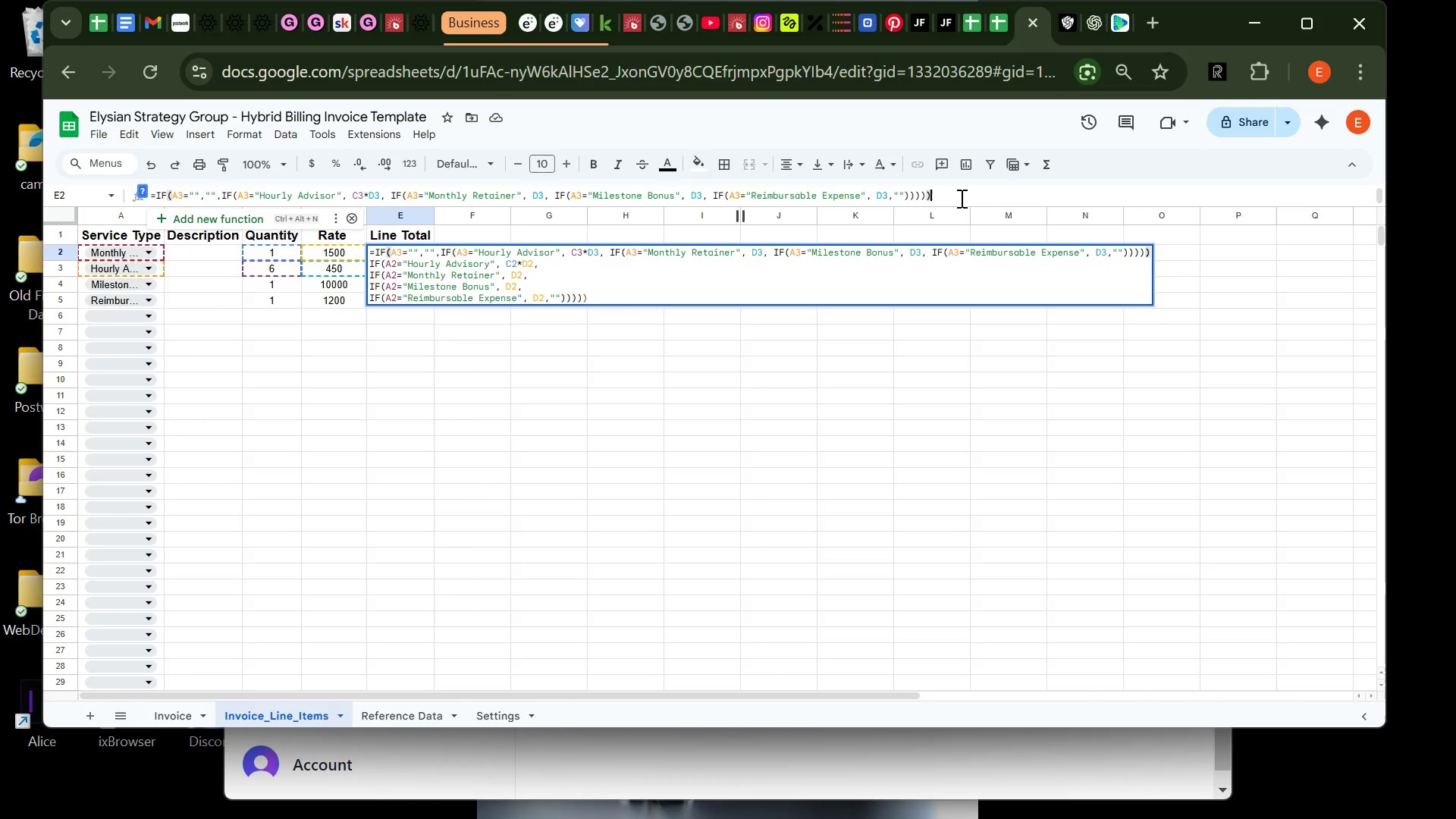 
key(Control+A)
 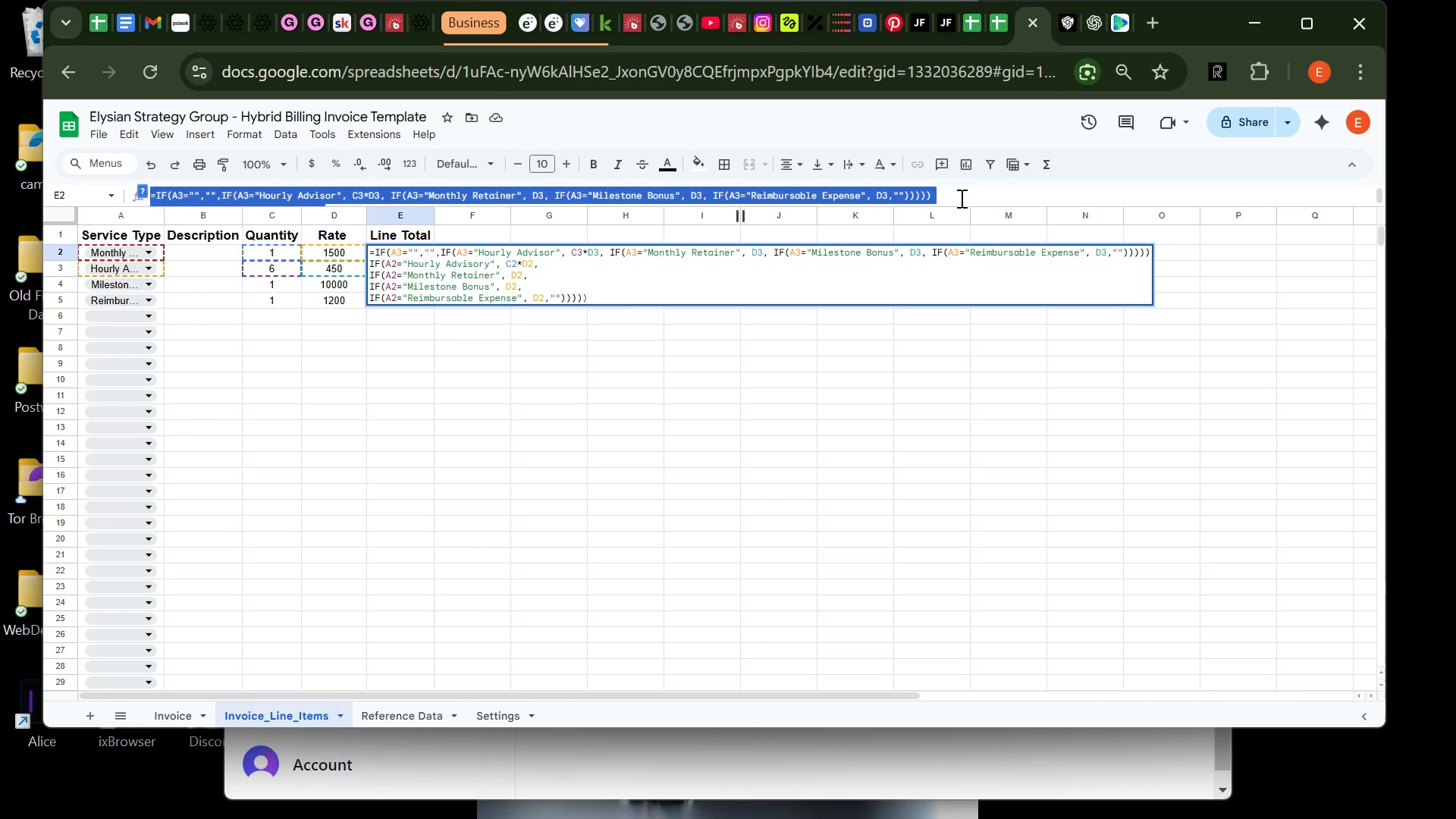 
key(Backspace)
 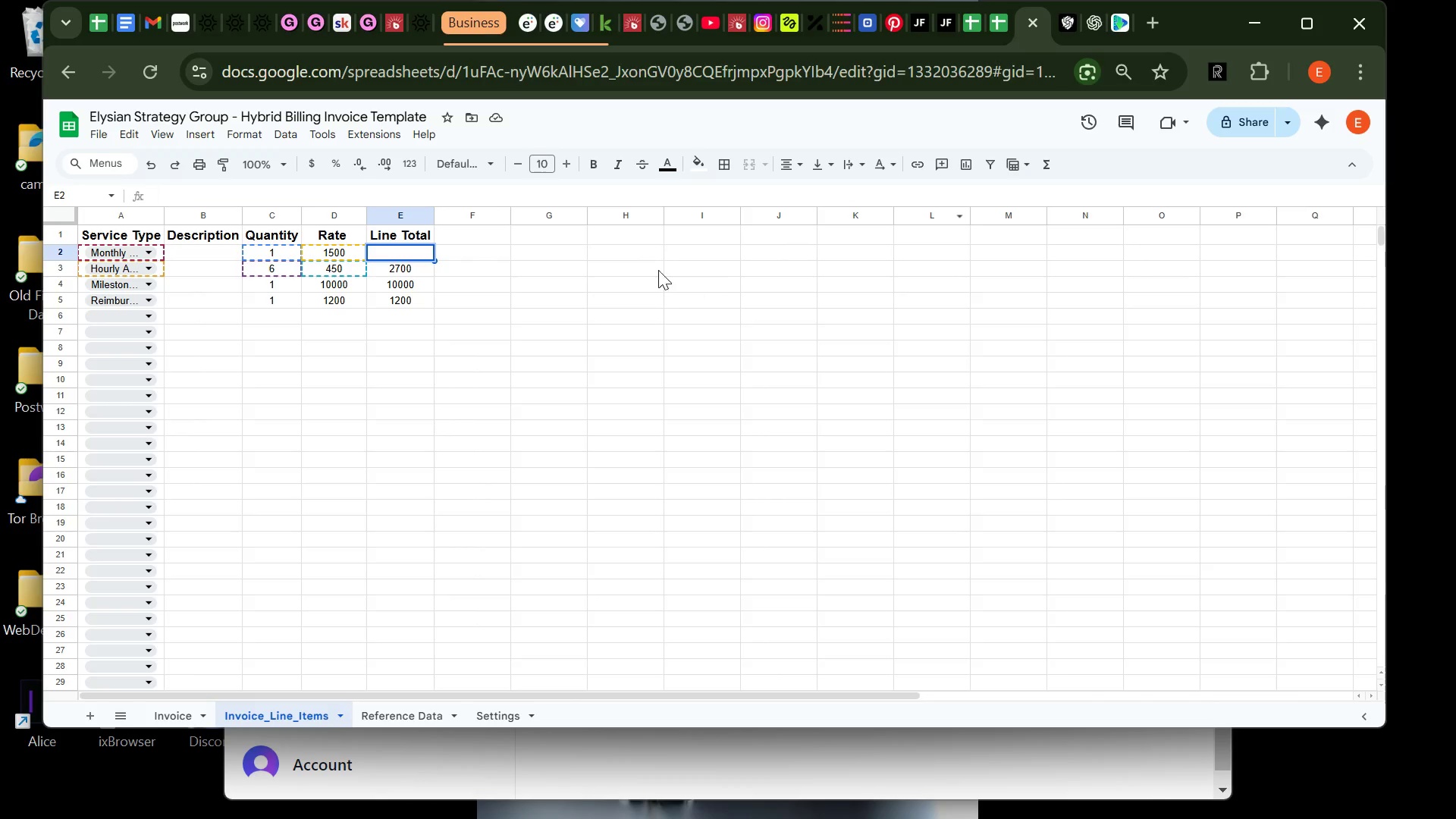 
left_click([635, 264])
 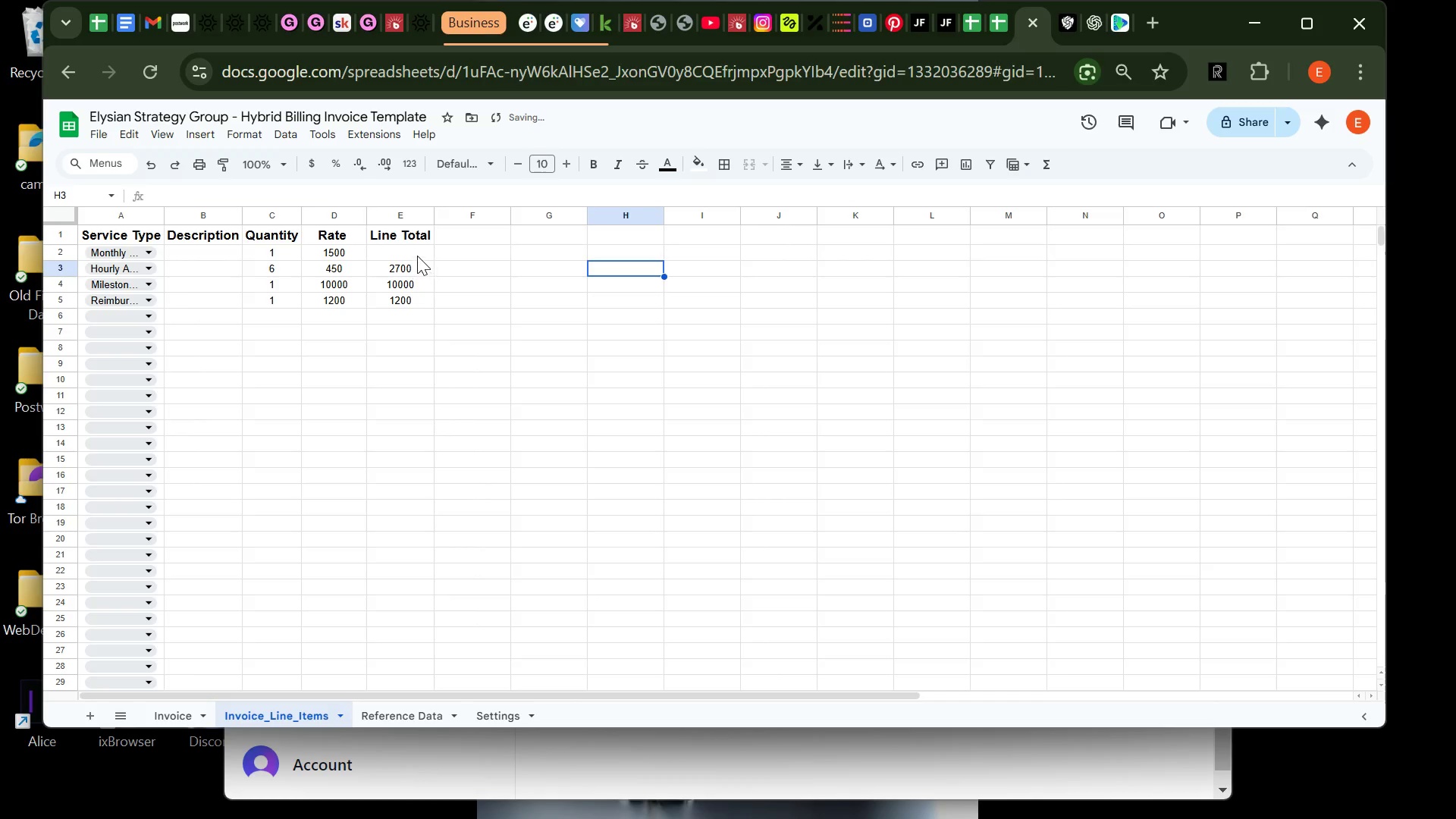 
left_click([416, 254])
 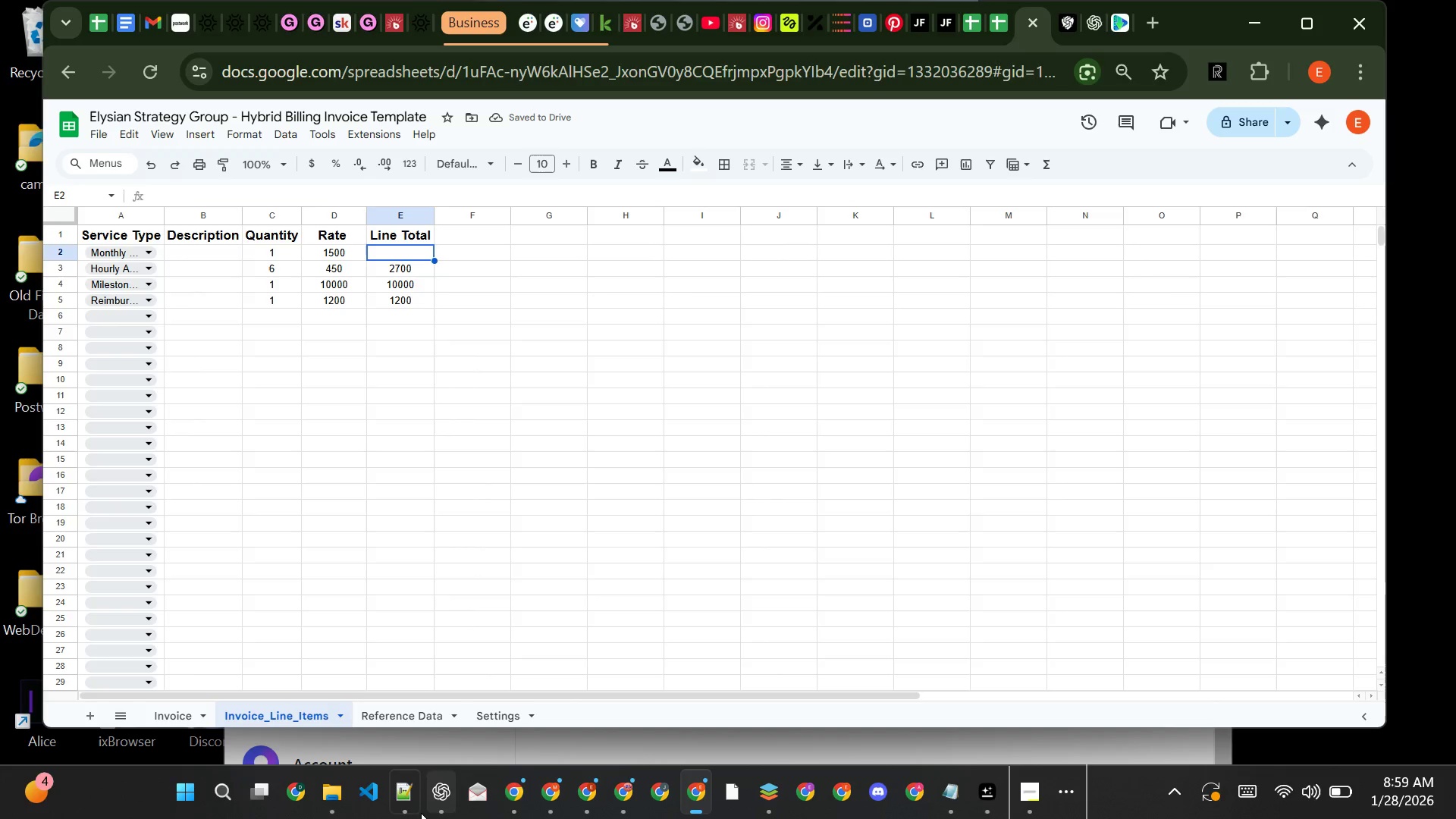 
left_click([411, 811])
 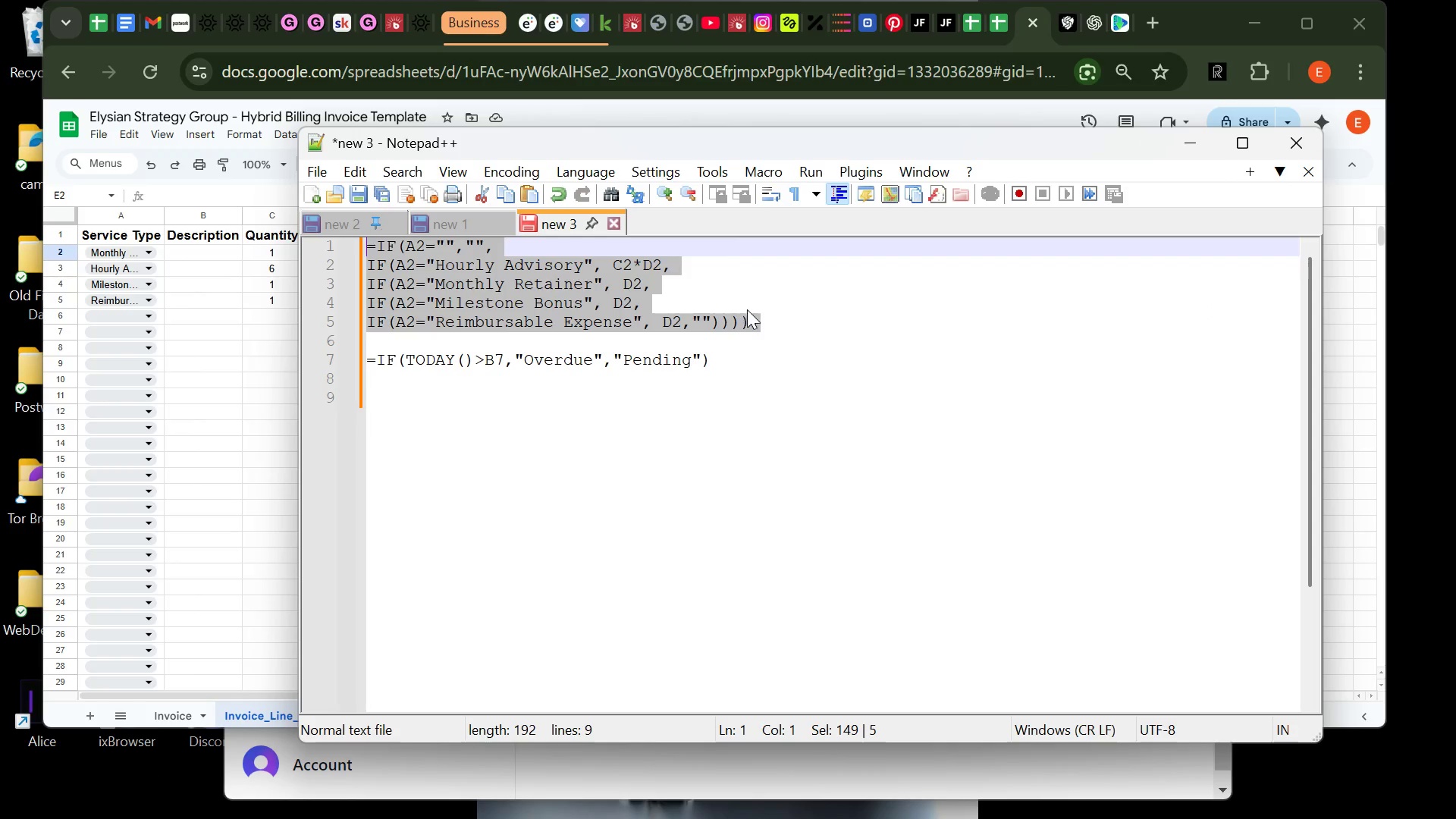 
left_click([769, 322])
 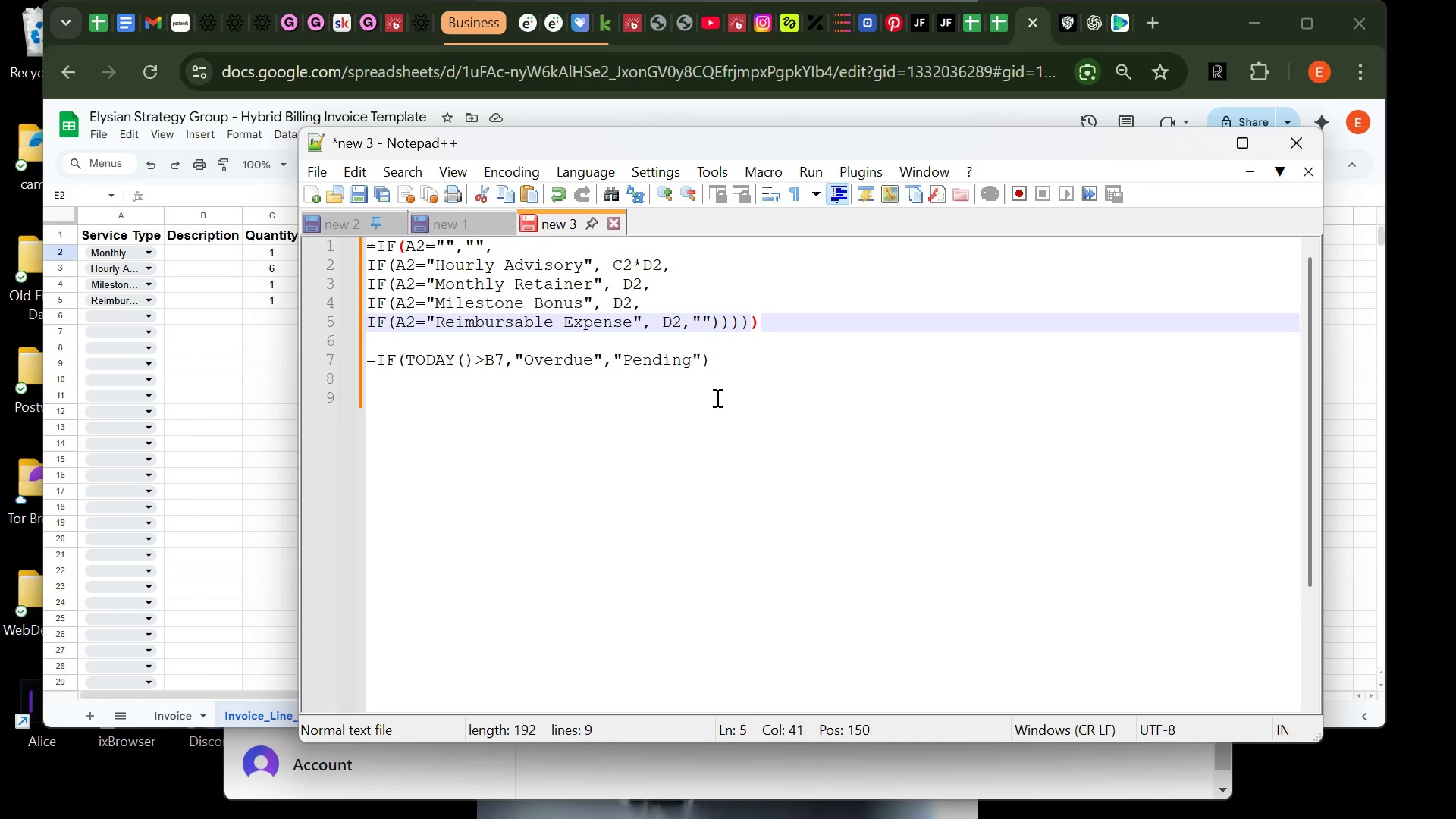 
left_click([716, 397])
 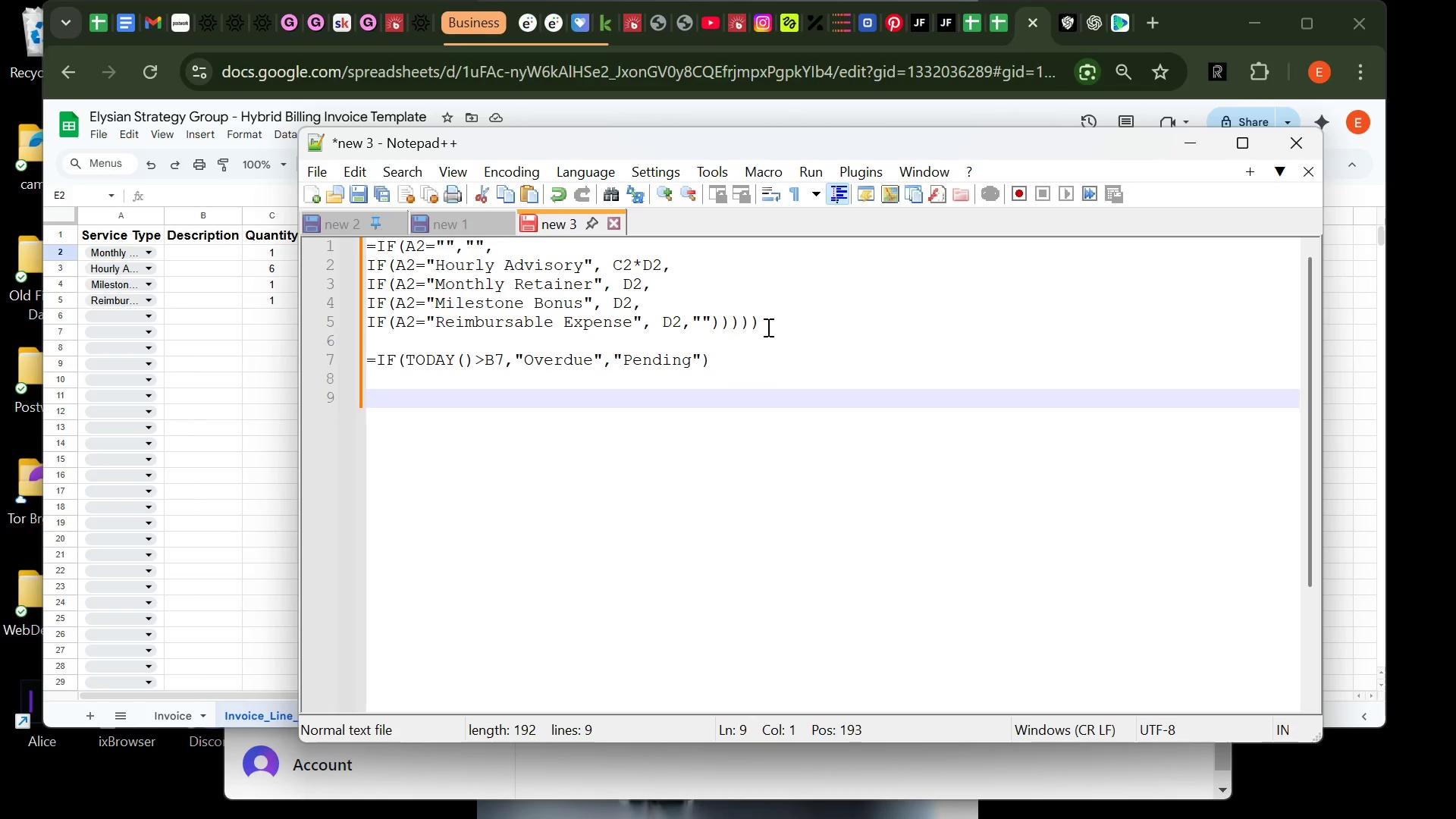 
left_click([767, 327])
 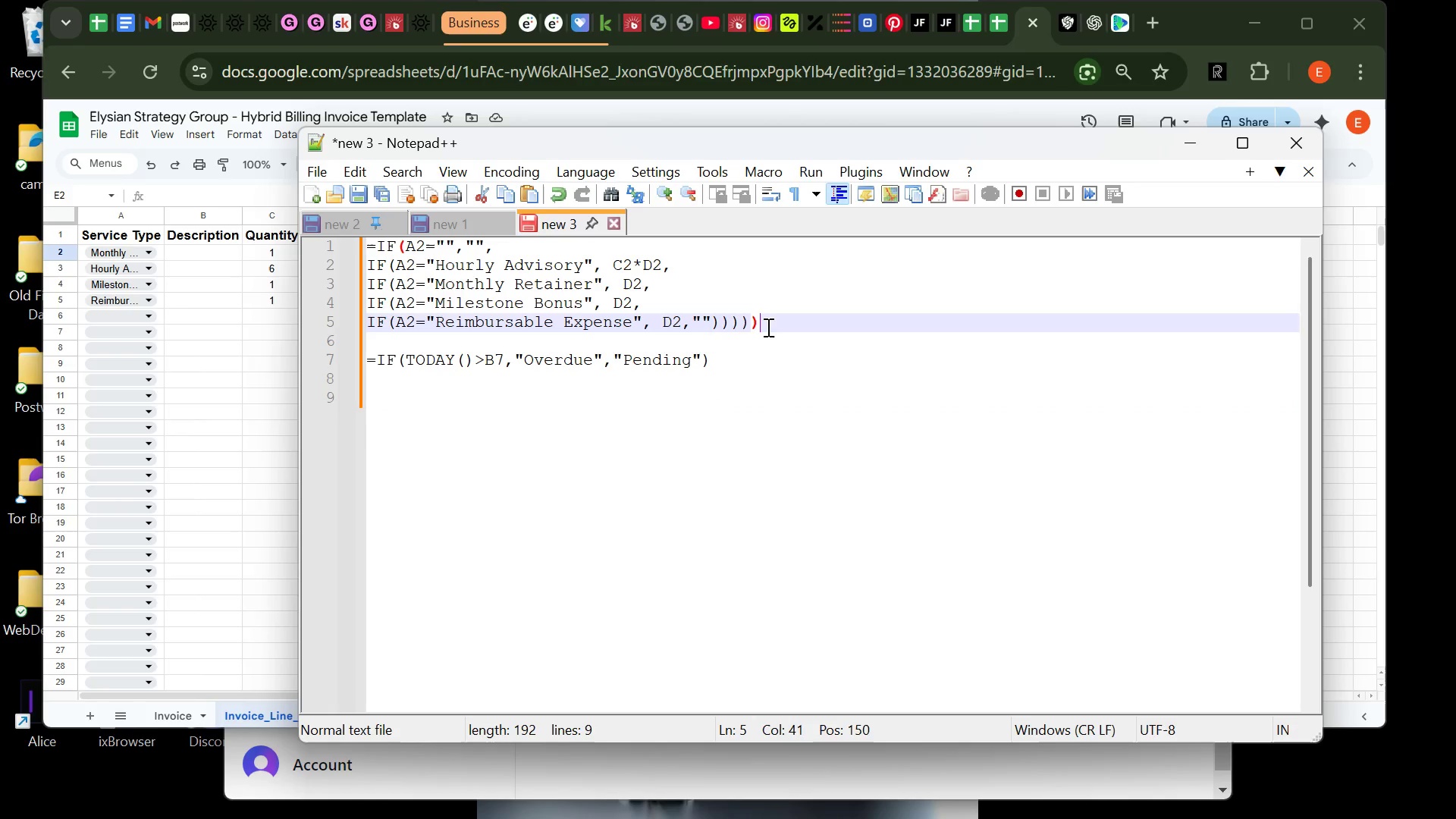 
left_click_drag(start_coordinate=[767, 327], to_coordinate=[369, 252])
 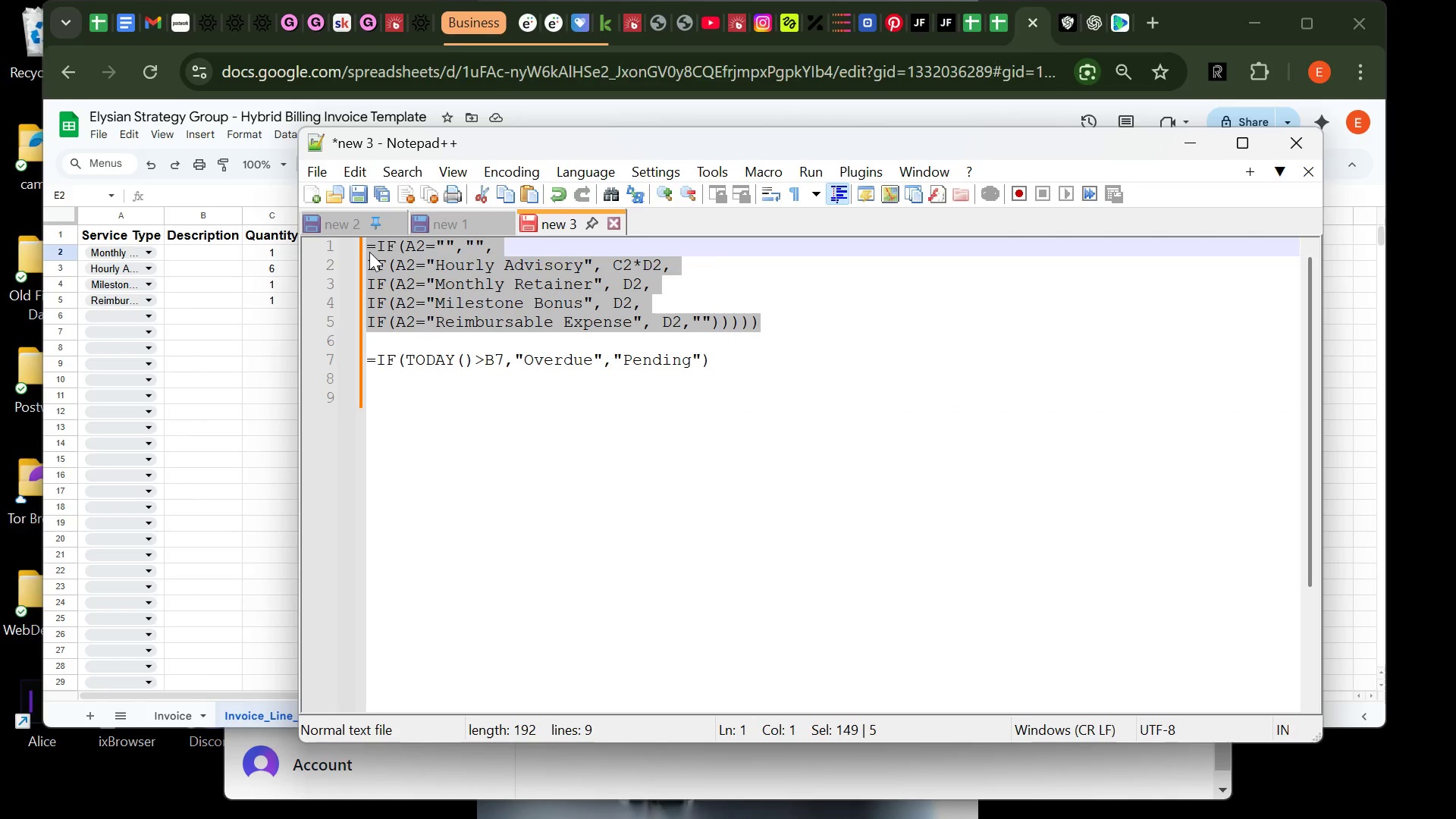 
key(Control+C)
 